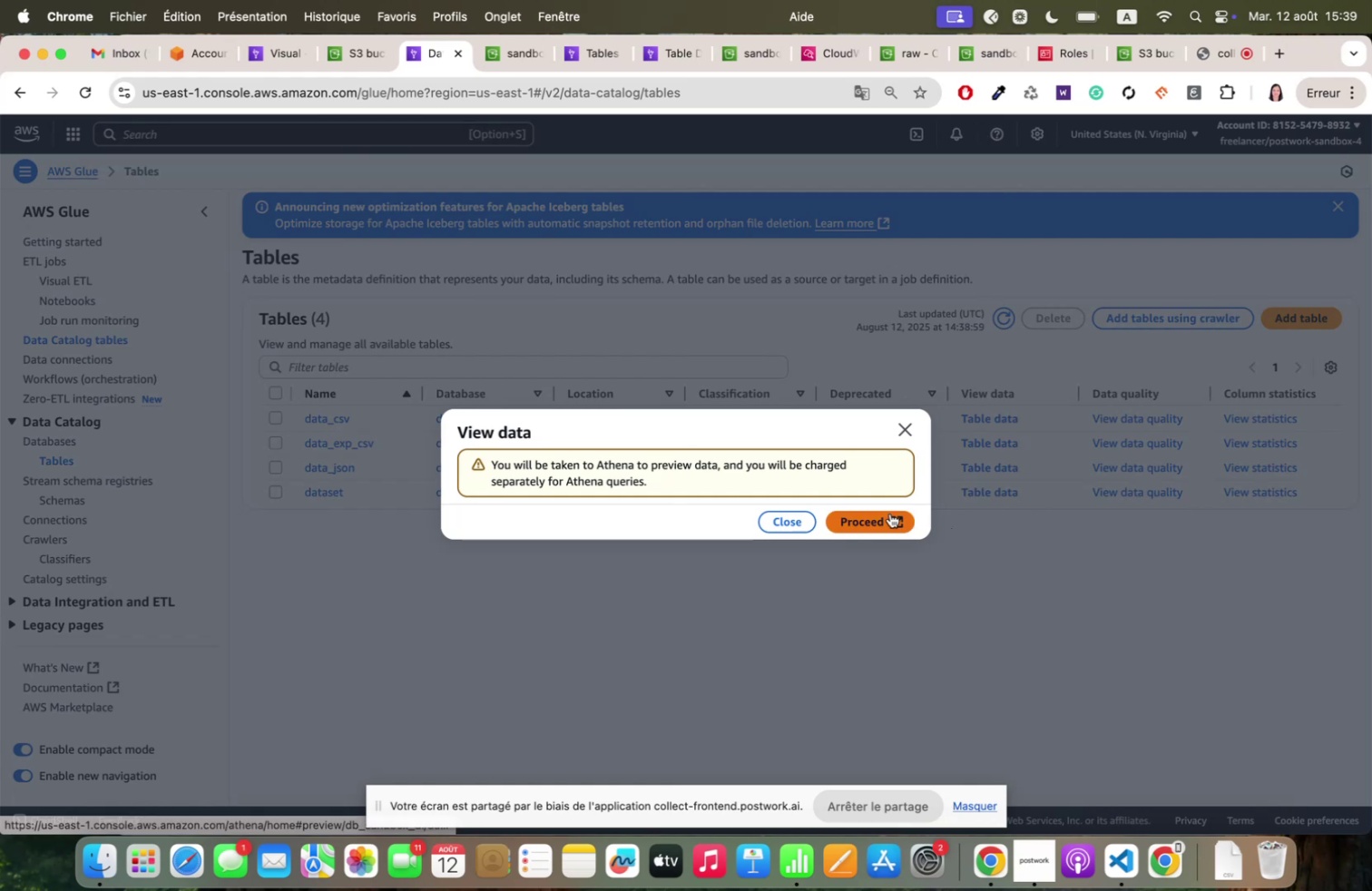 
left_click([889, 515])
 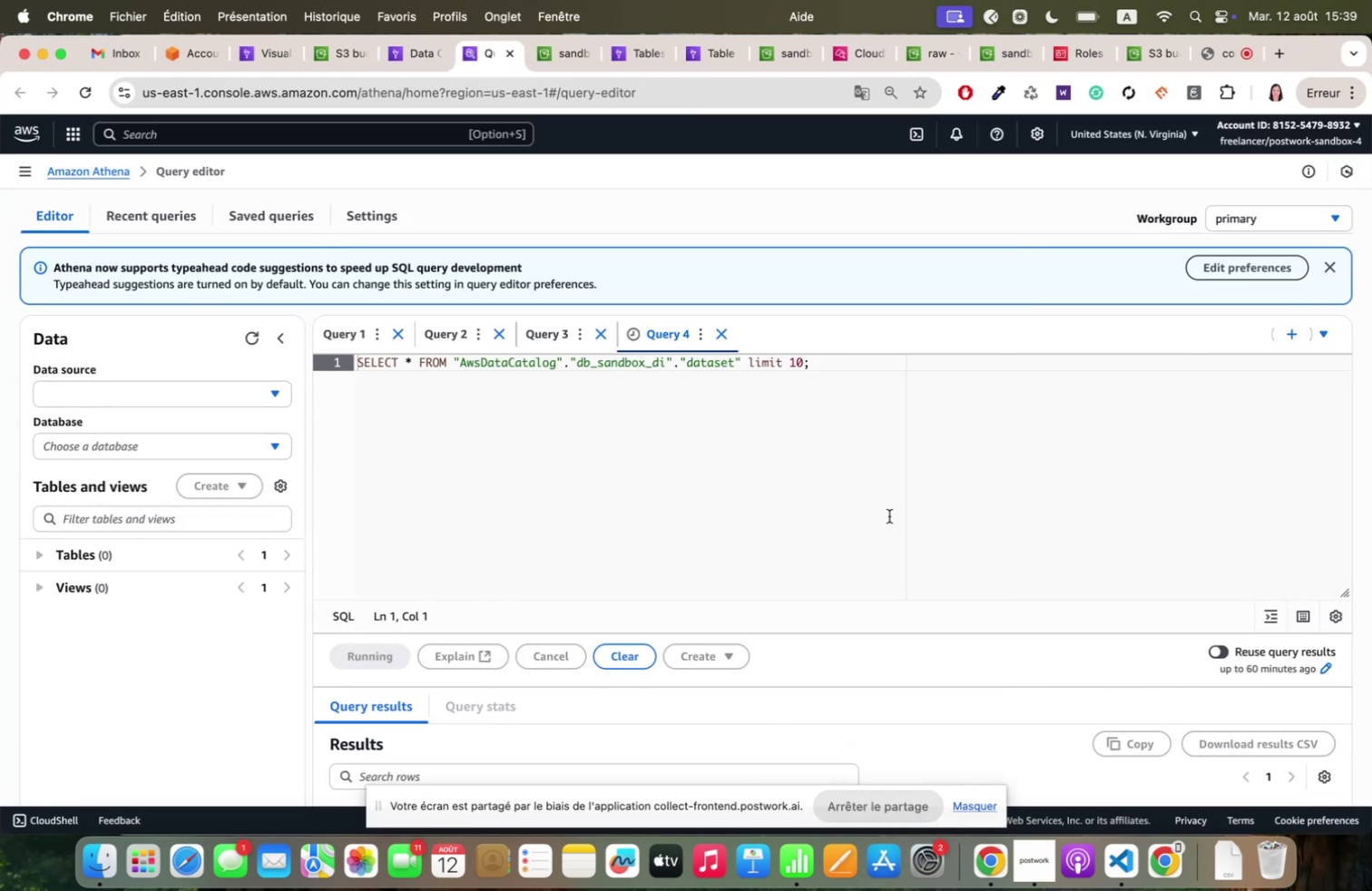 
scroll: coordinate [740, 428], scroll_direction: down, amount: 54.0
 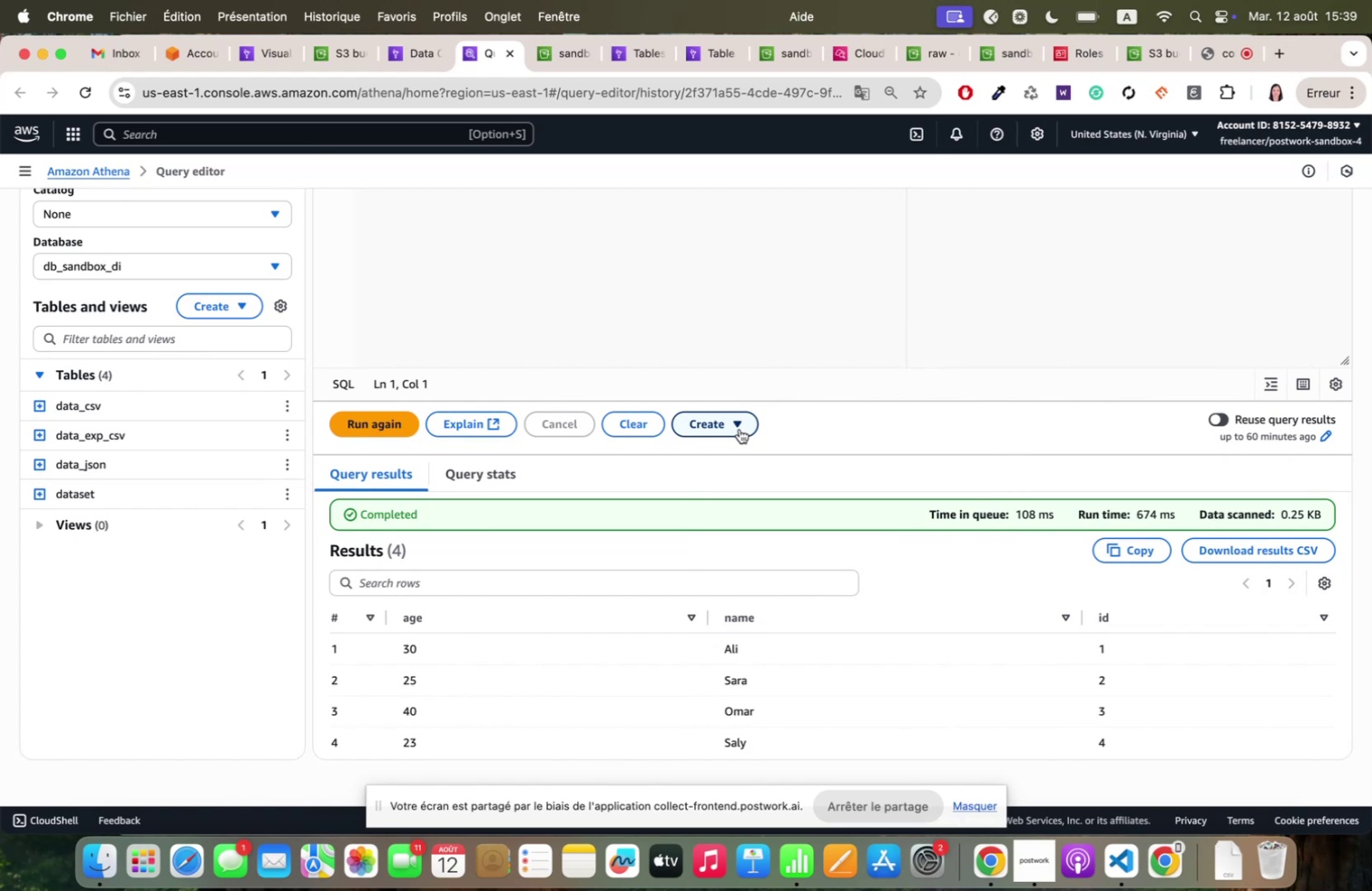 
wait(19.3)
 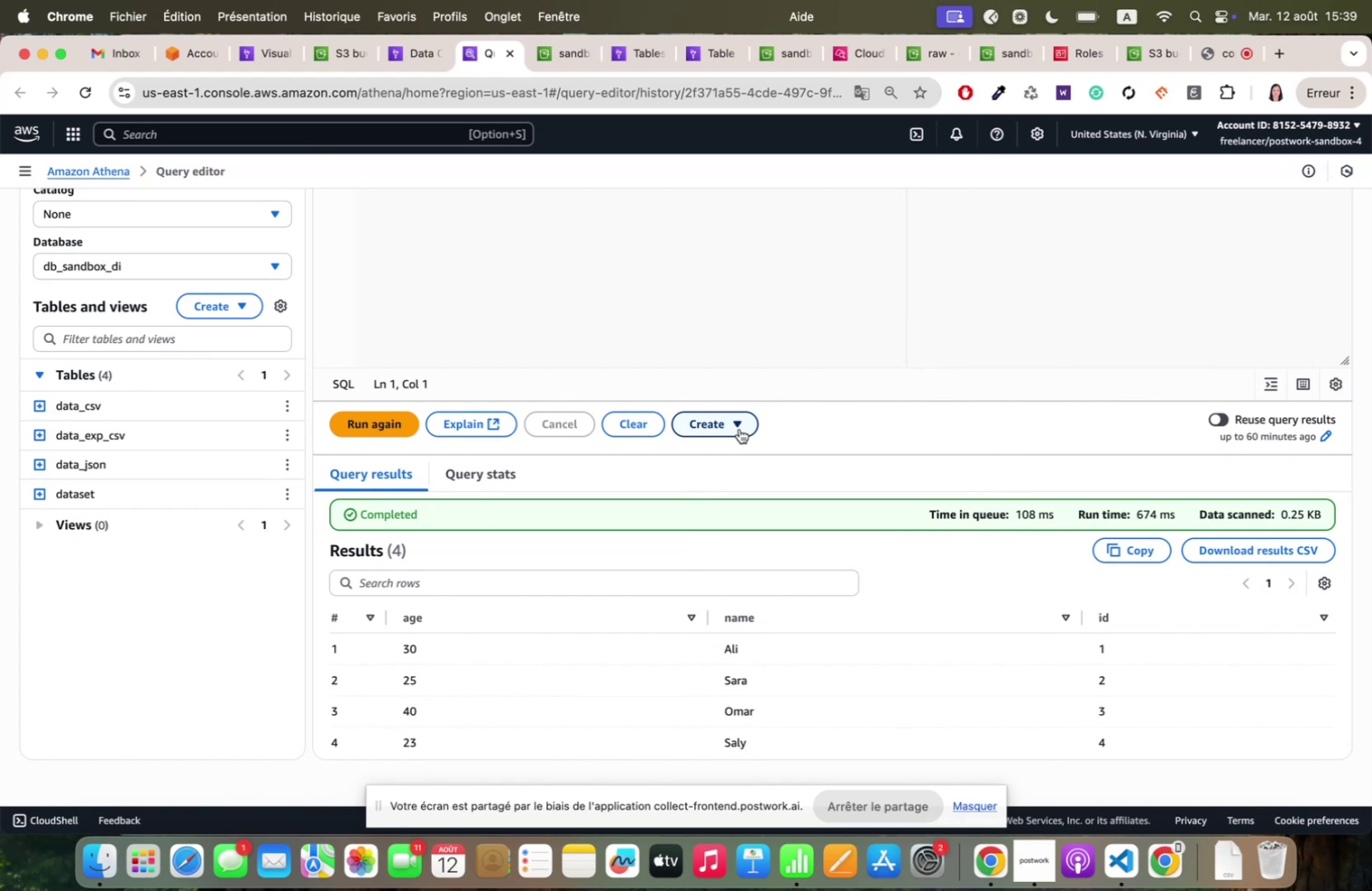 
scroll: coordinate [740, 438], scroll_direction: up, amount: 15.0
 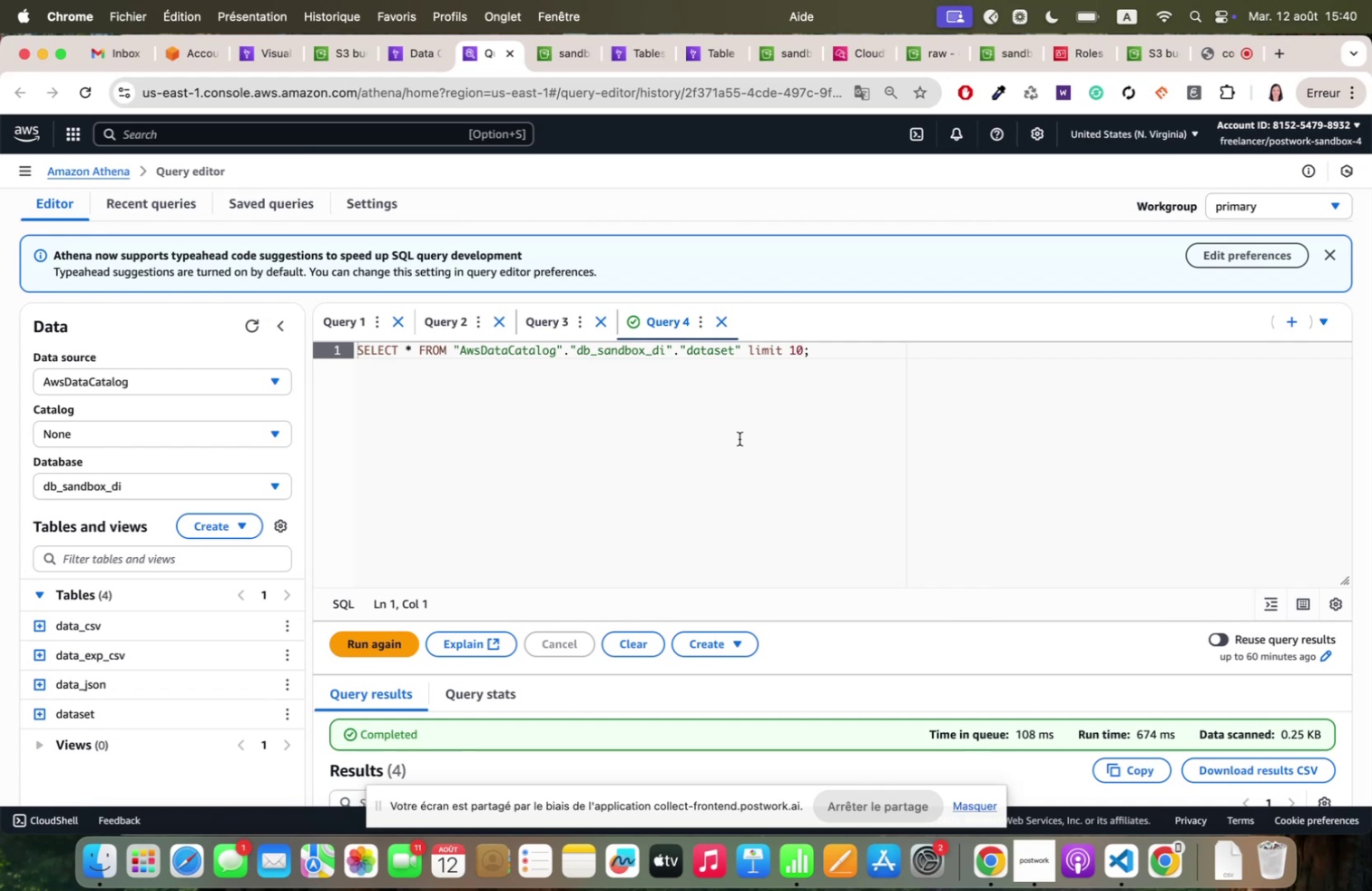 
wait(53.22)
 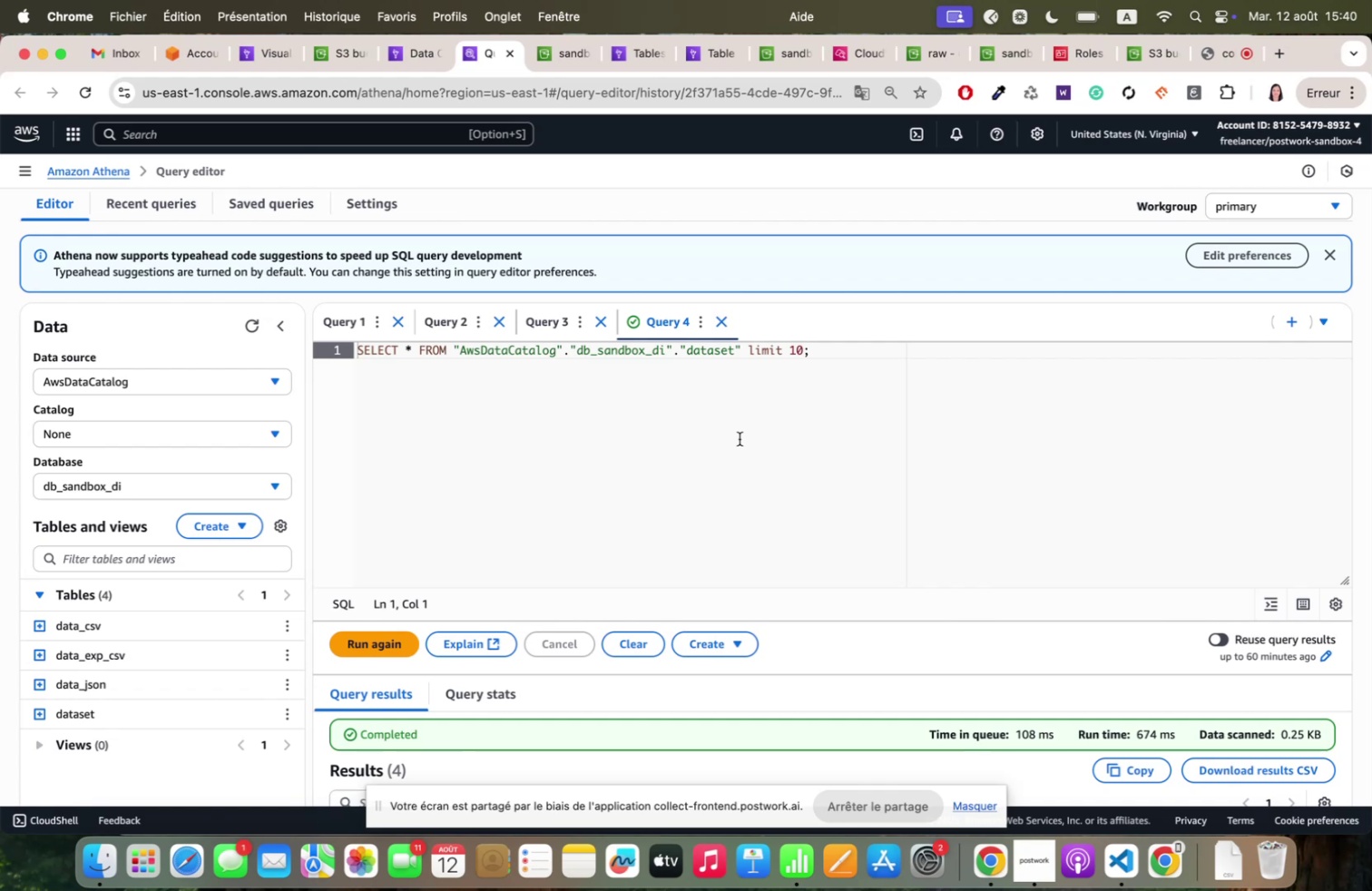 
scroll: coordinate [740, 438], scroll_direction: down, amount: 8.0
 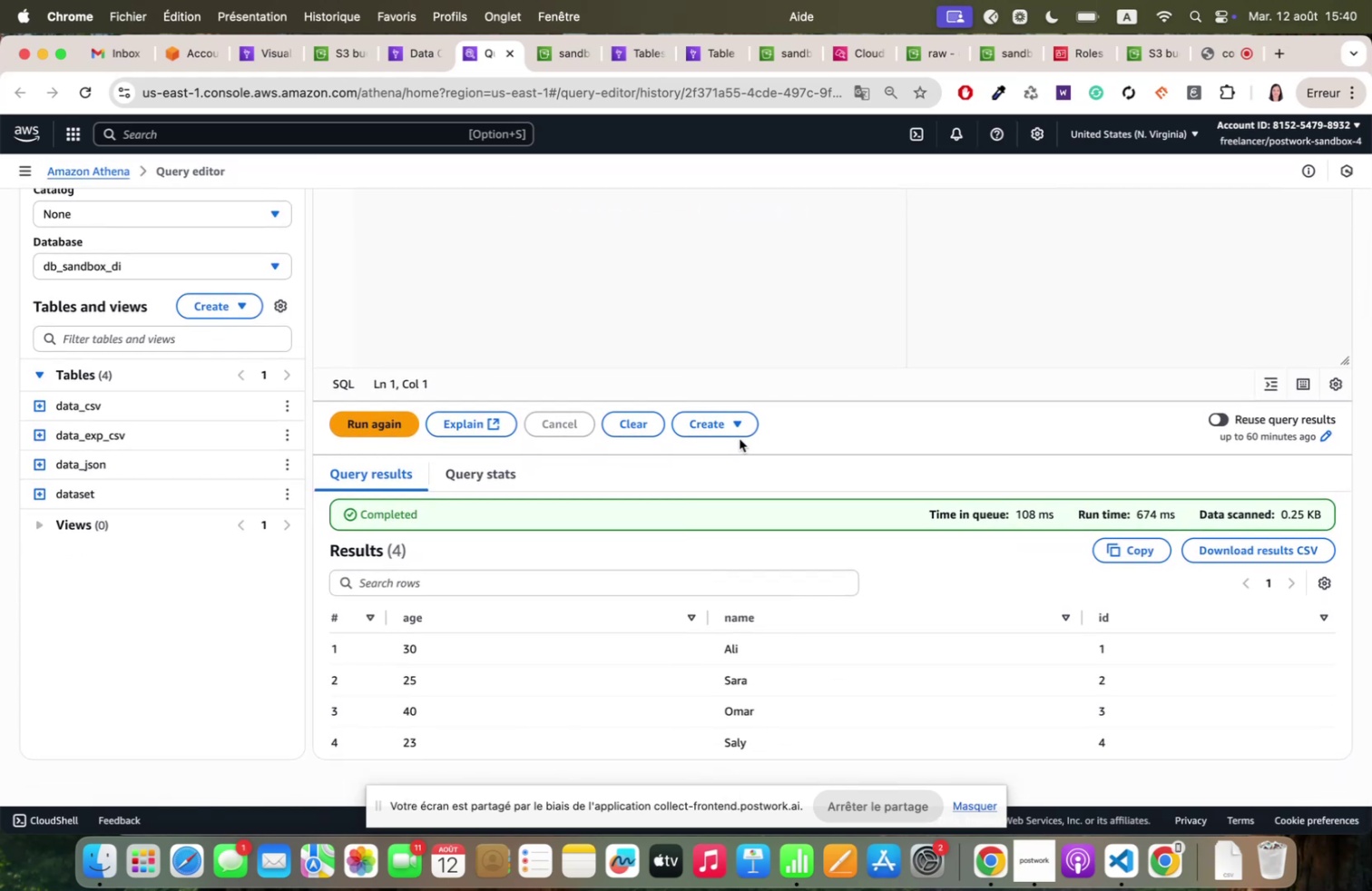 
scroll: coordinate [740, 438], scroll_direction: up, amount: 27.0
 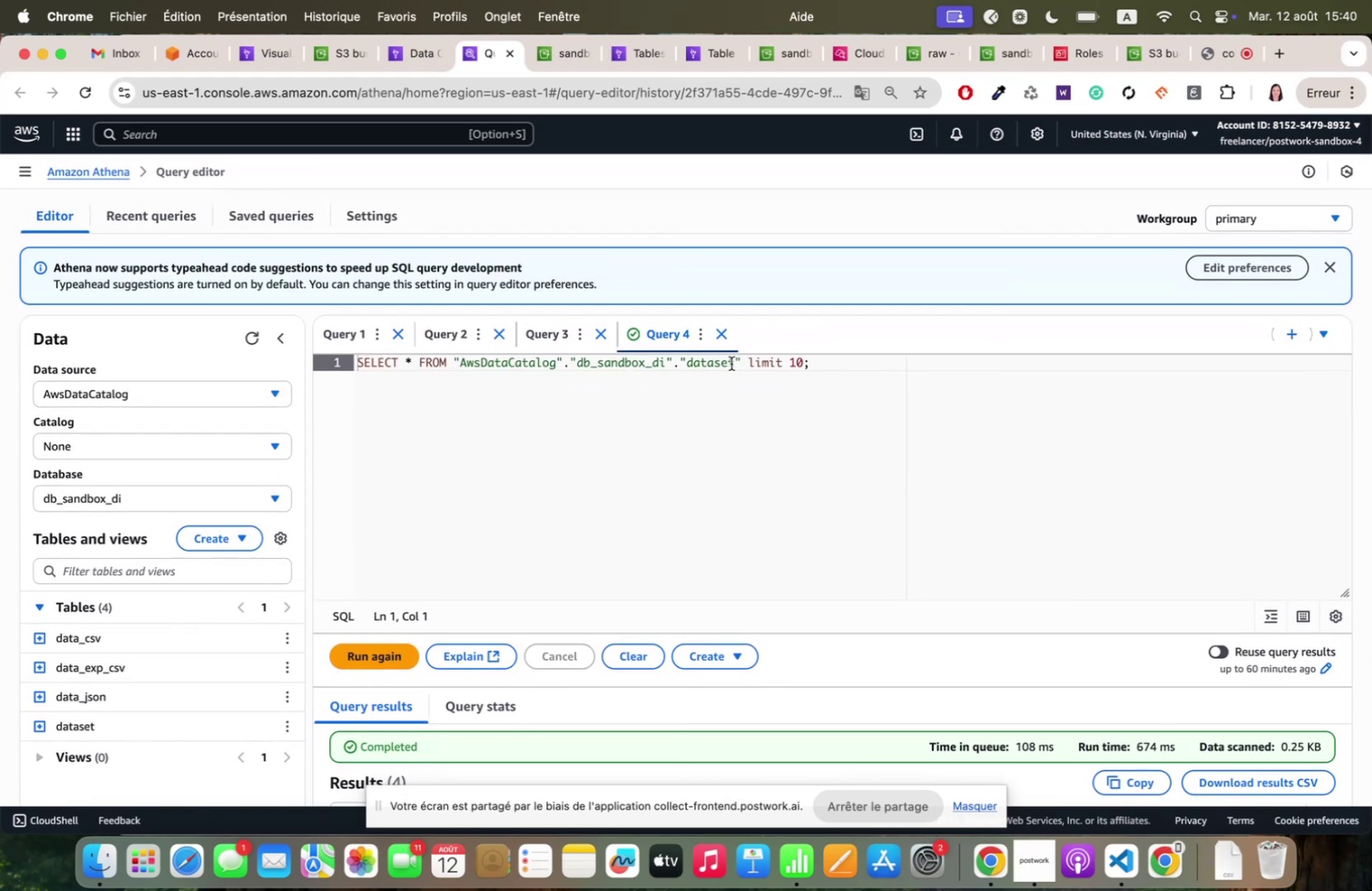 
left_click([732, 363])
 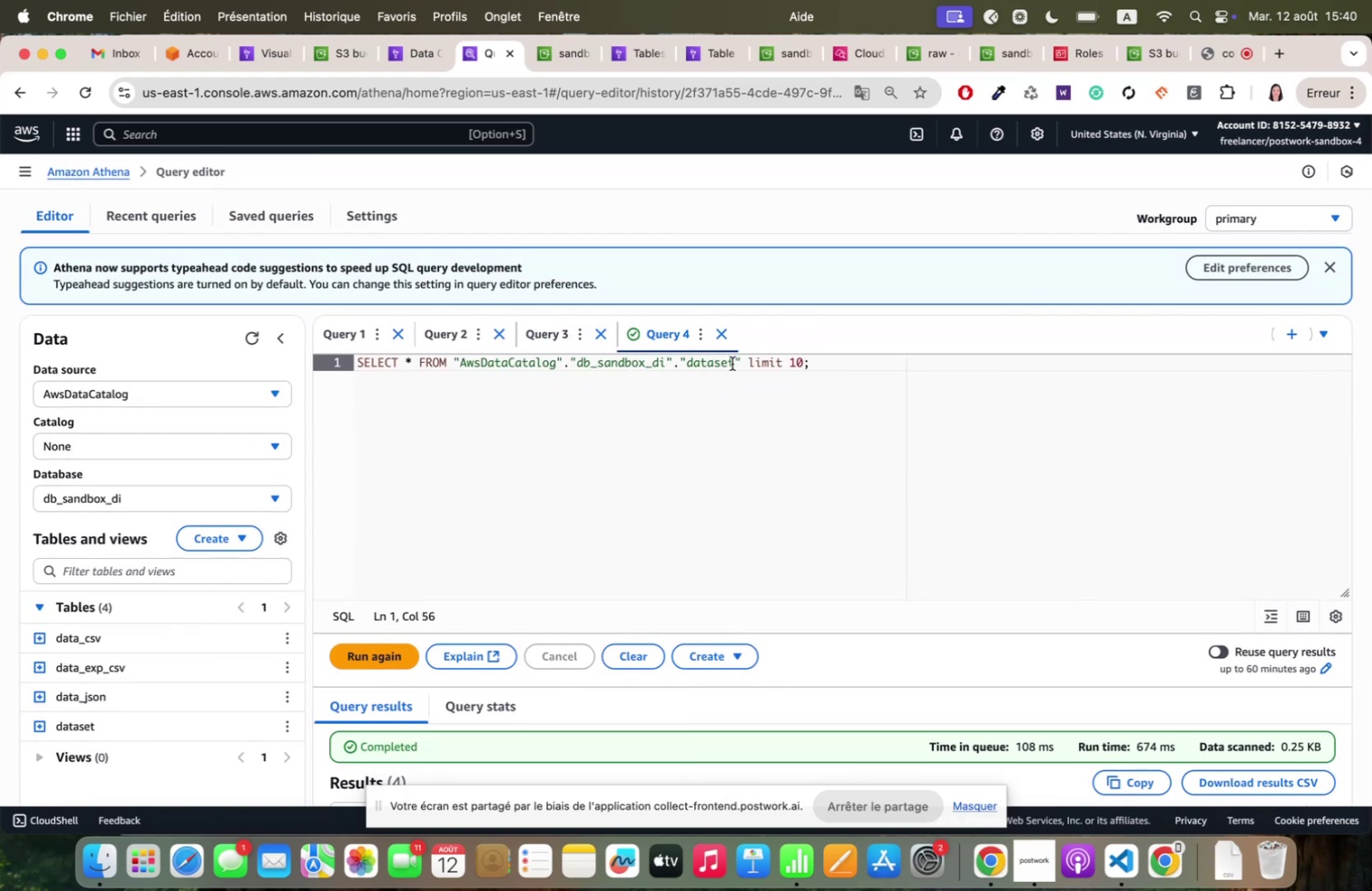 
key(Backspace)
 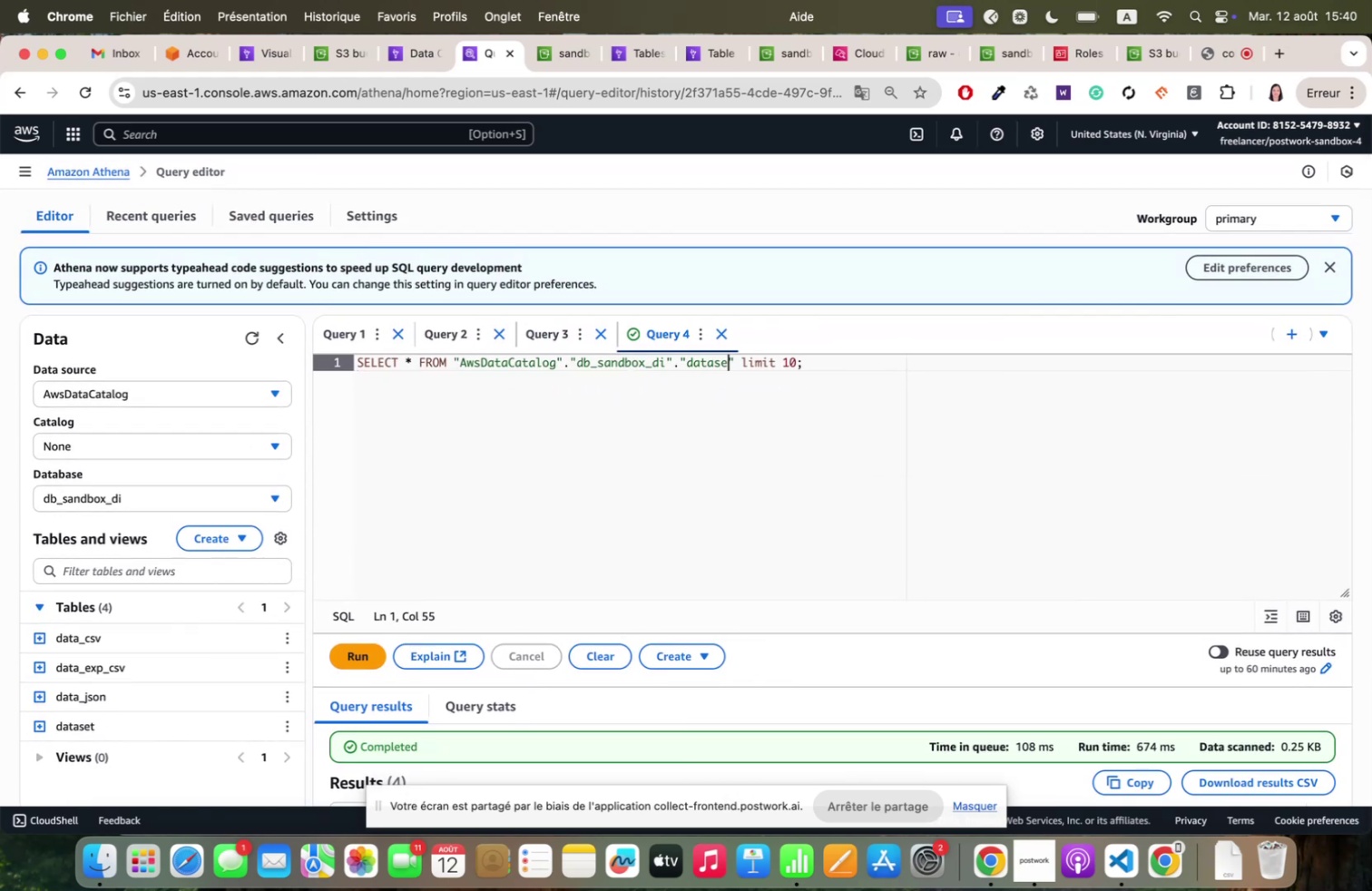 
key(Backspace)
 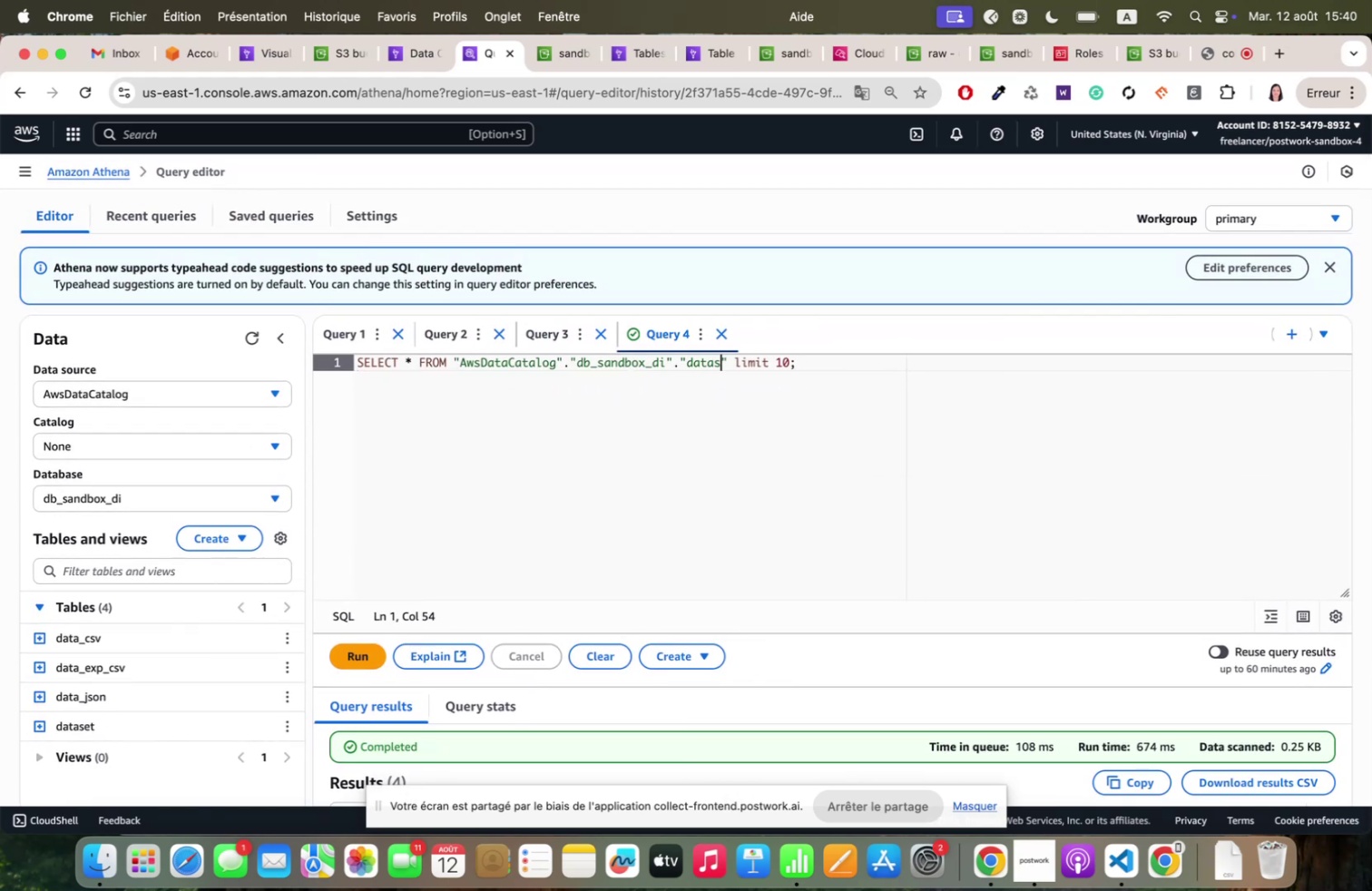 
key(Backspace)
 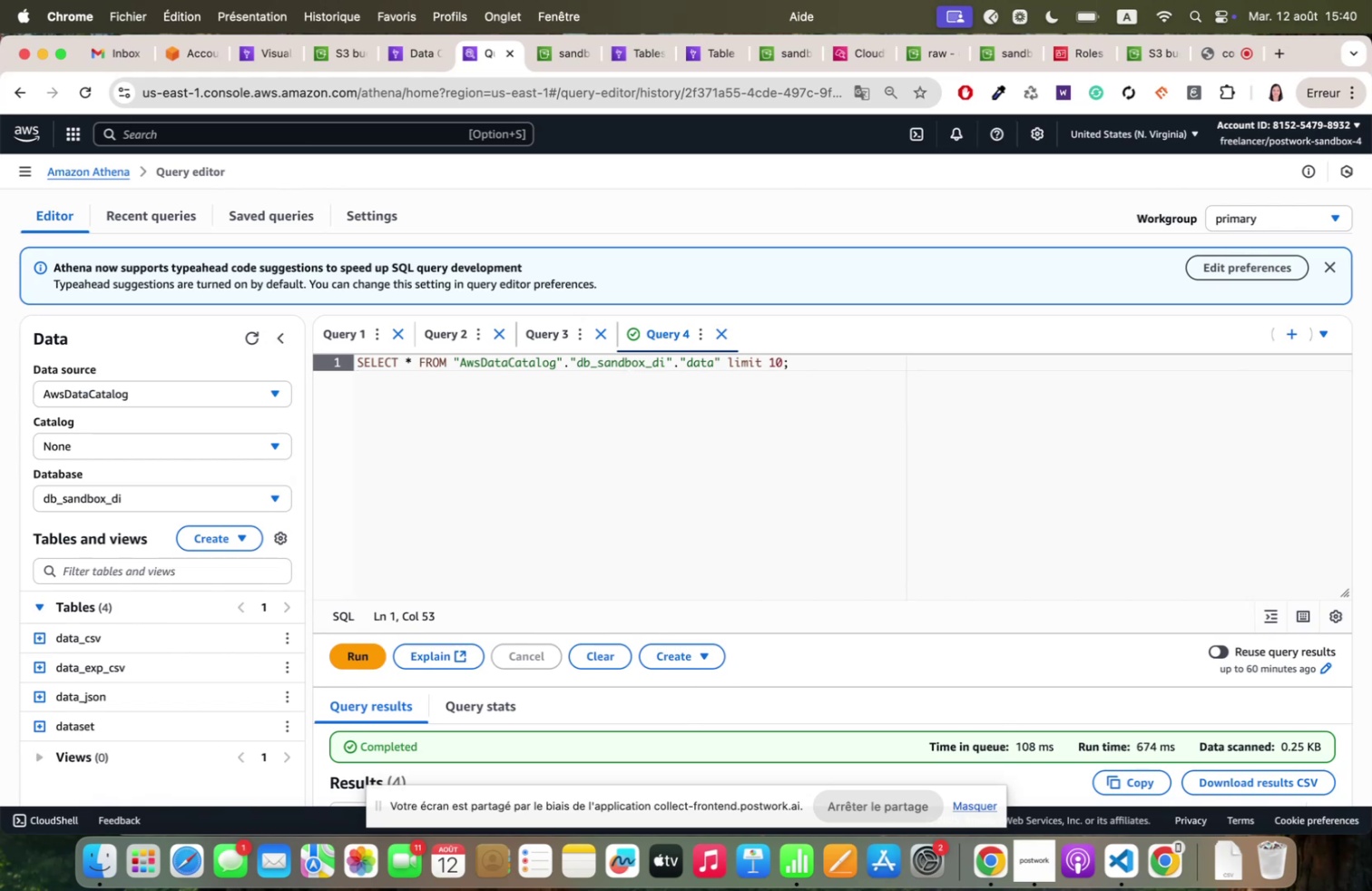 
key(Shift+Equal)
 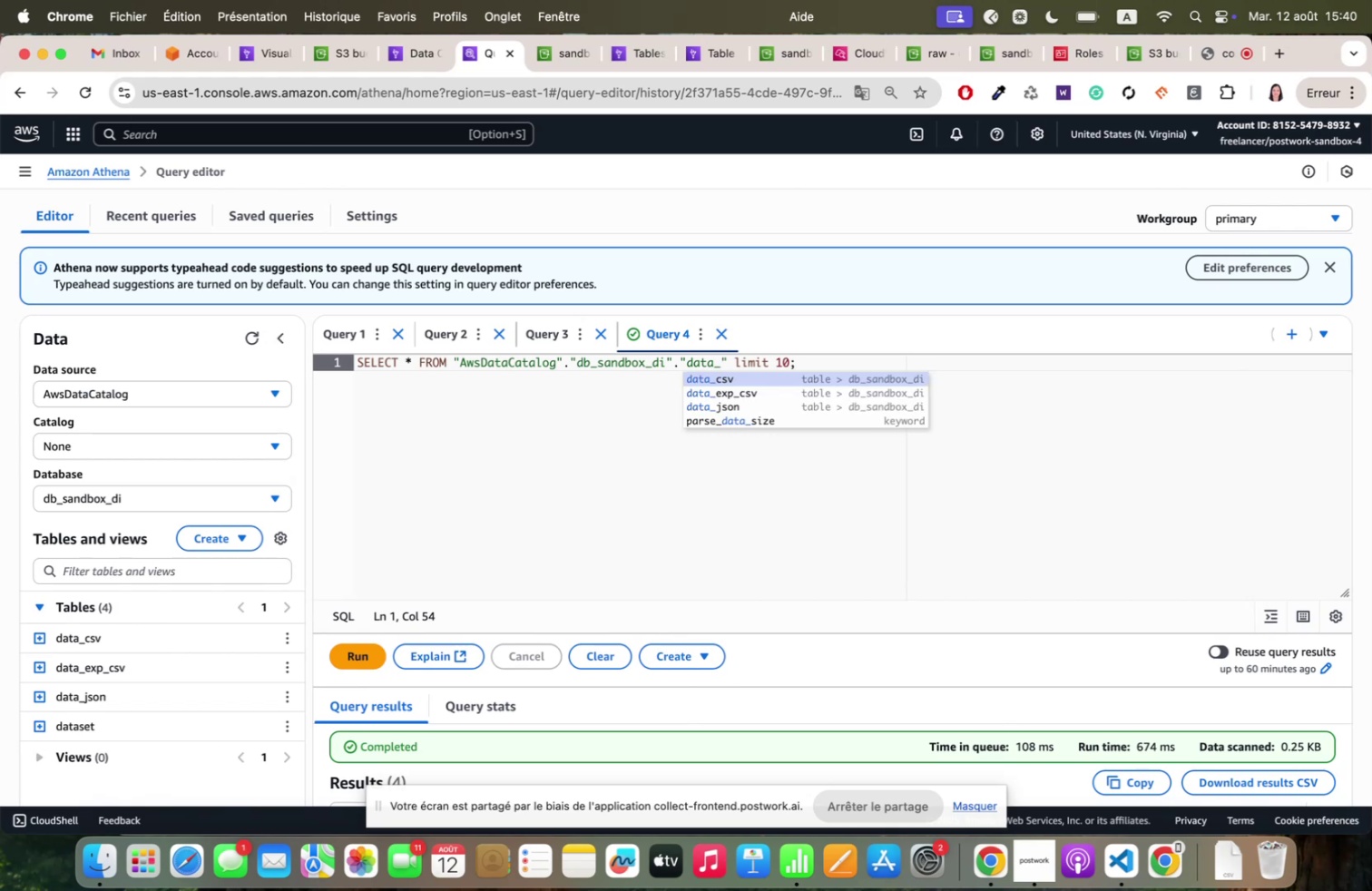 
key(ArrowDown)
 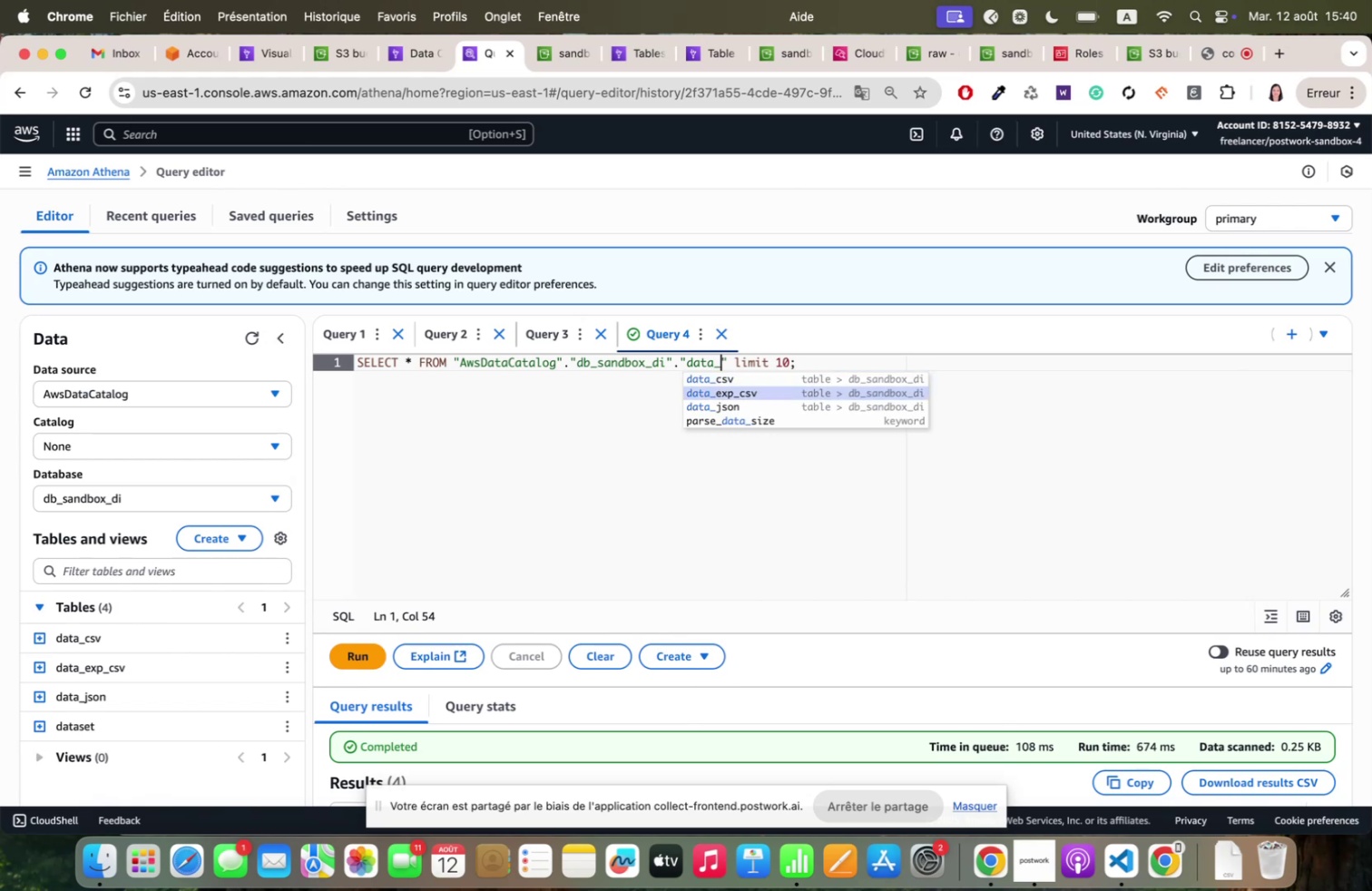 
key(Enter)
 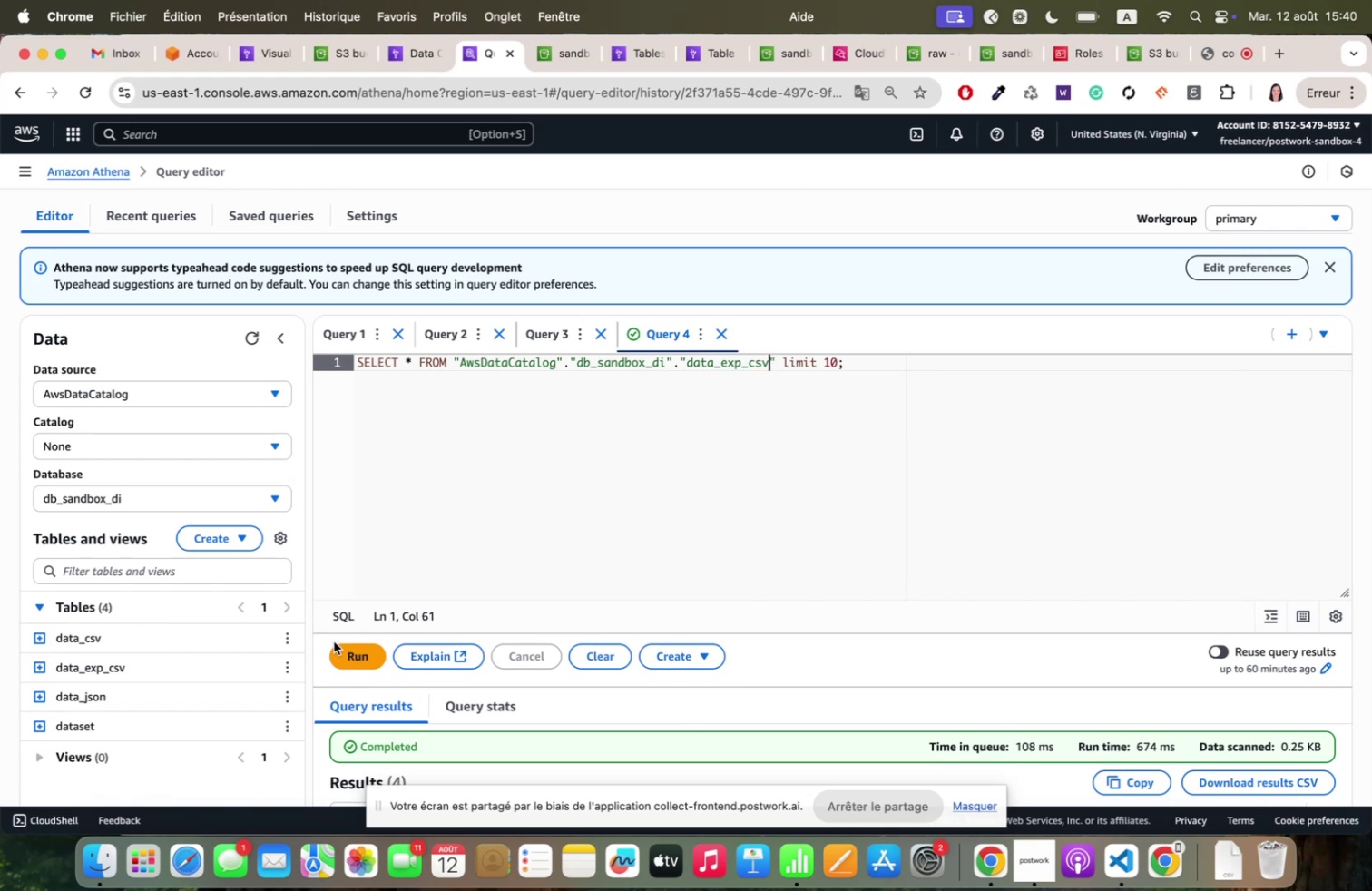 
left_click([358, 645])
 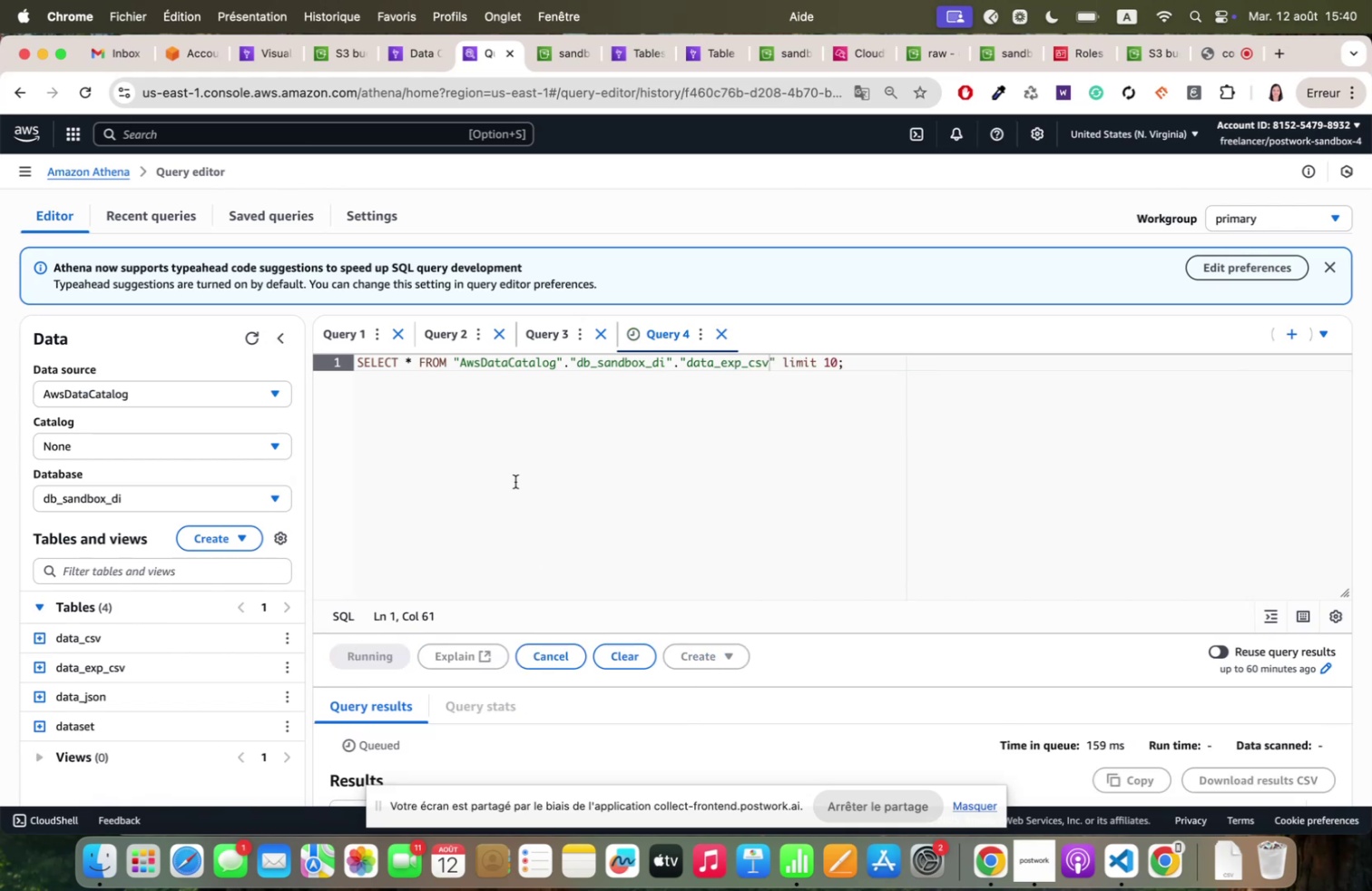 
scroll: coordinate [515, 477], scroll_direction: down, amount: 63.0
 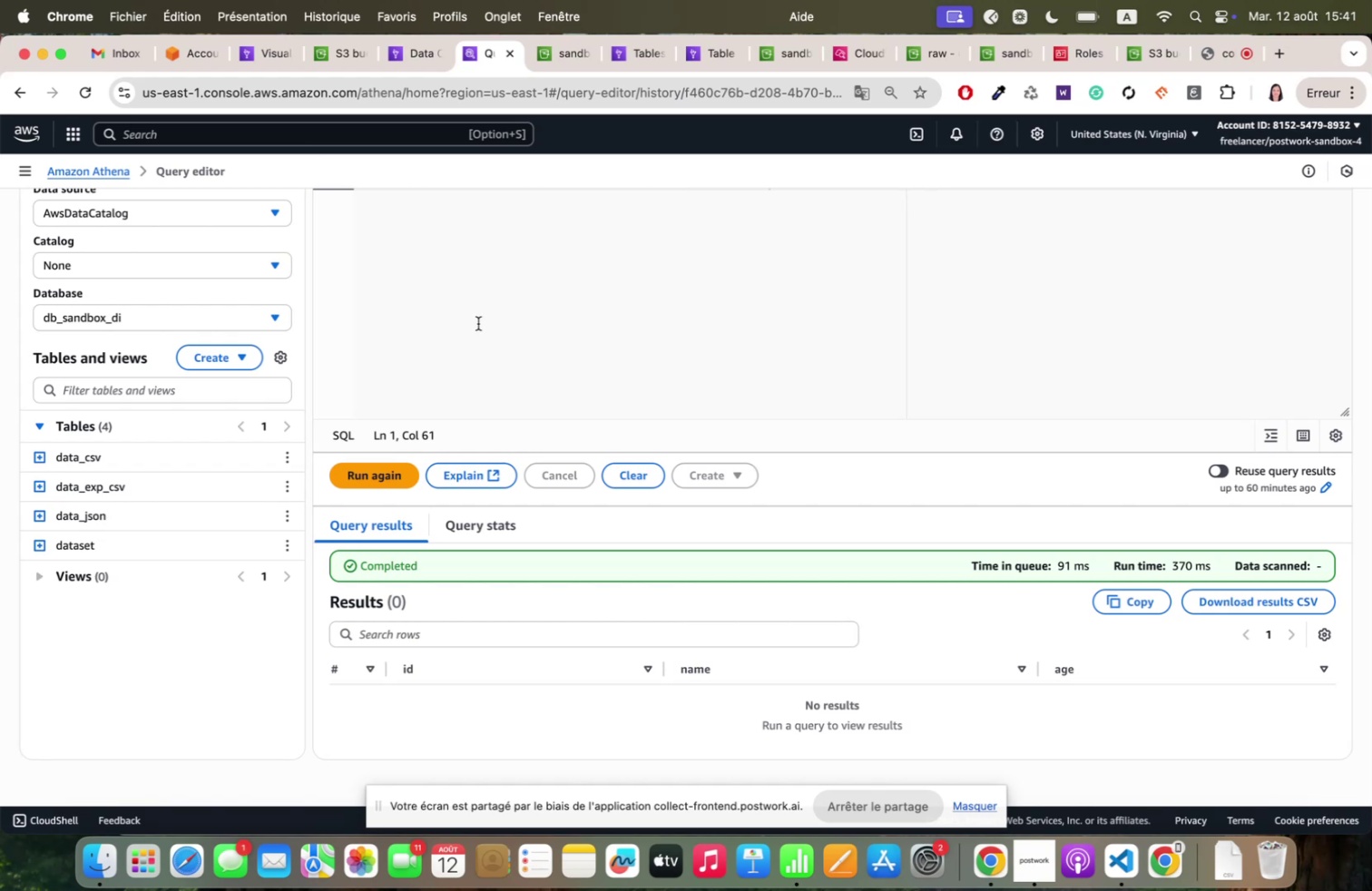 
wait(57.09)
 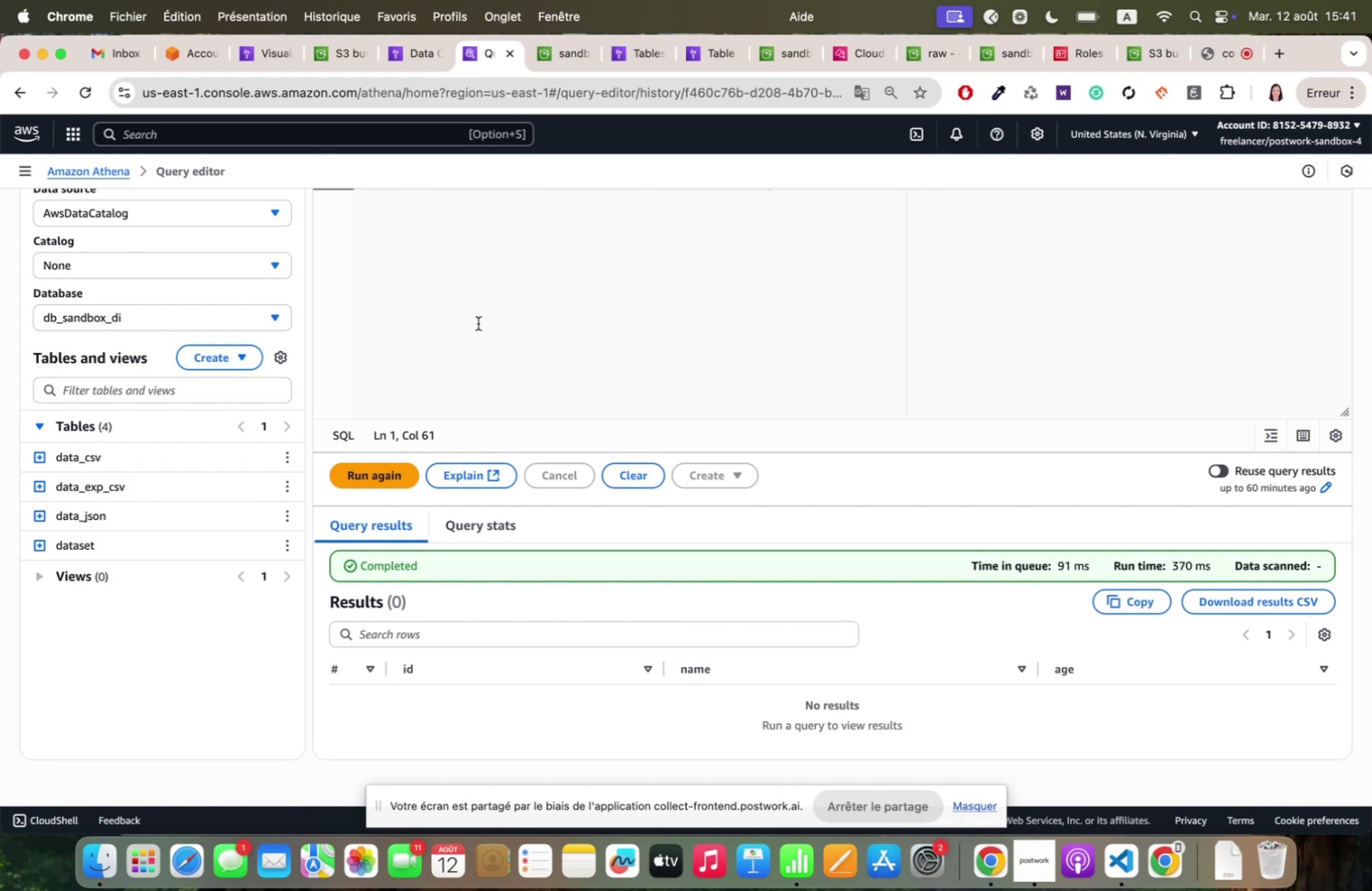 
left_click([28, 135])
 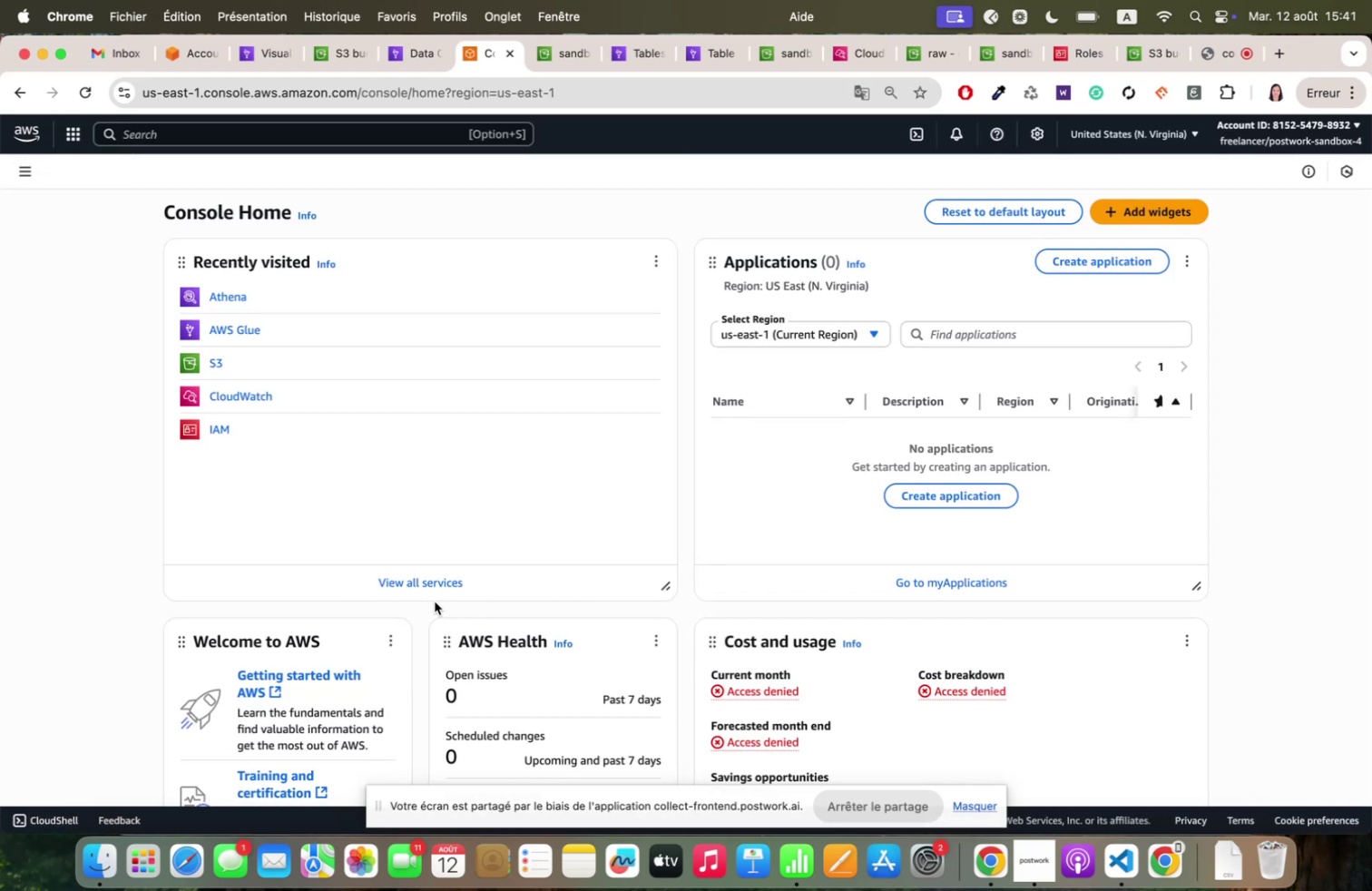 
wait(5.01)
 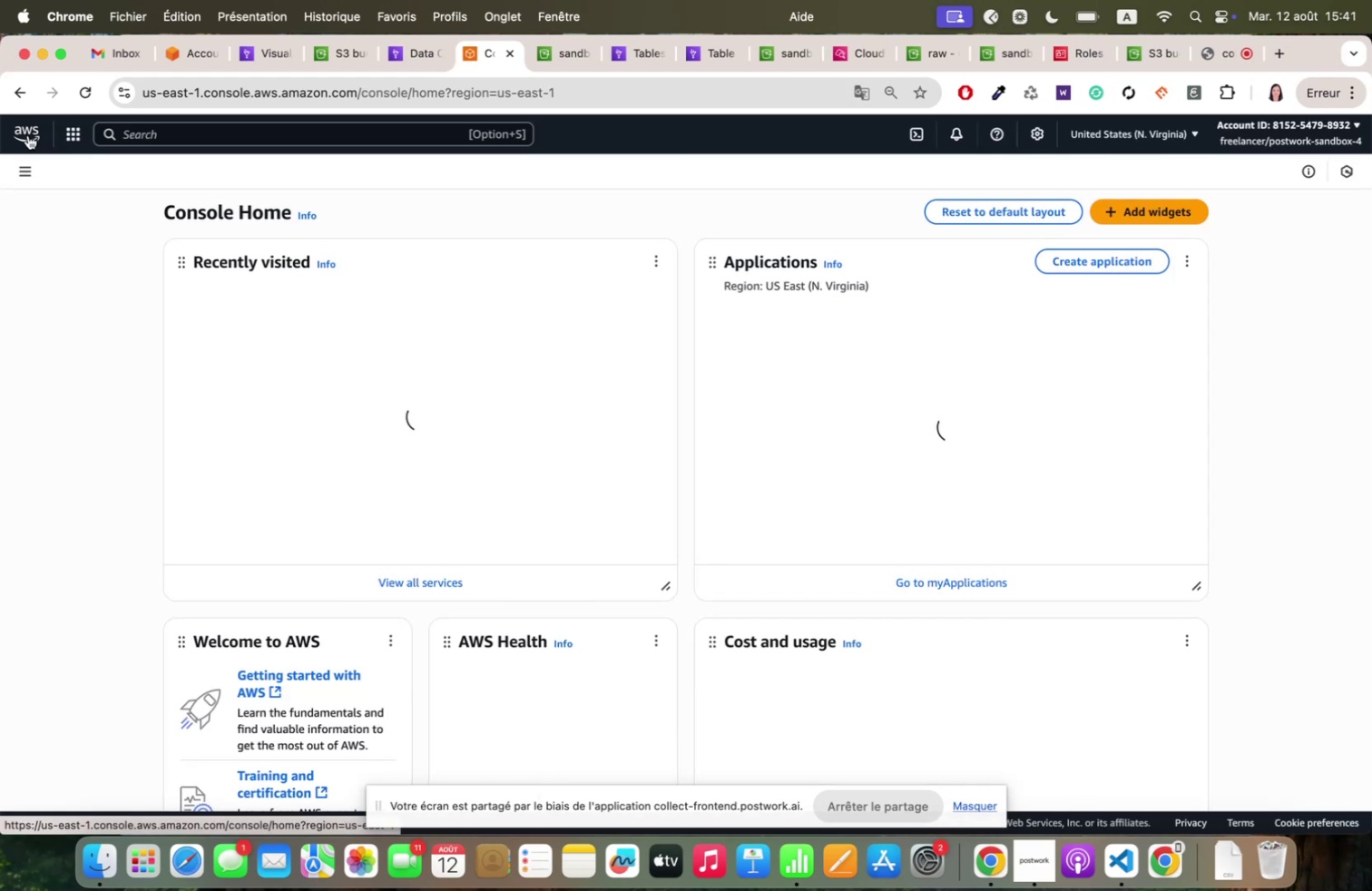 
left_click([434, 581])
 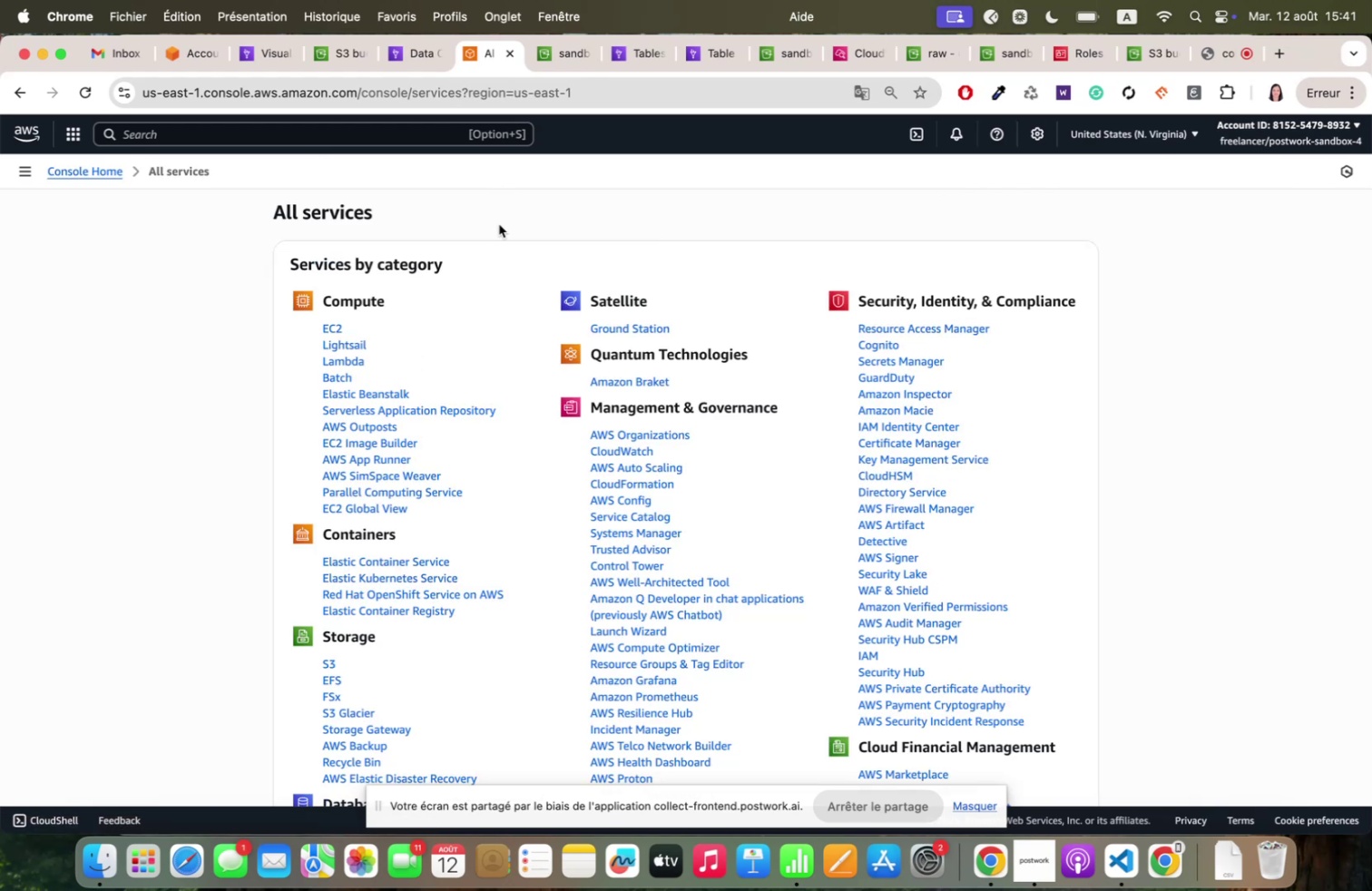 
key(Meta+F)
 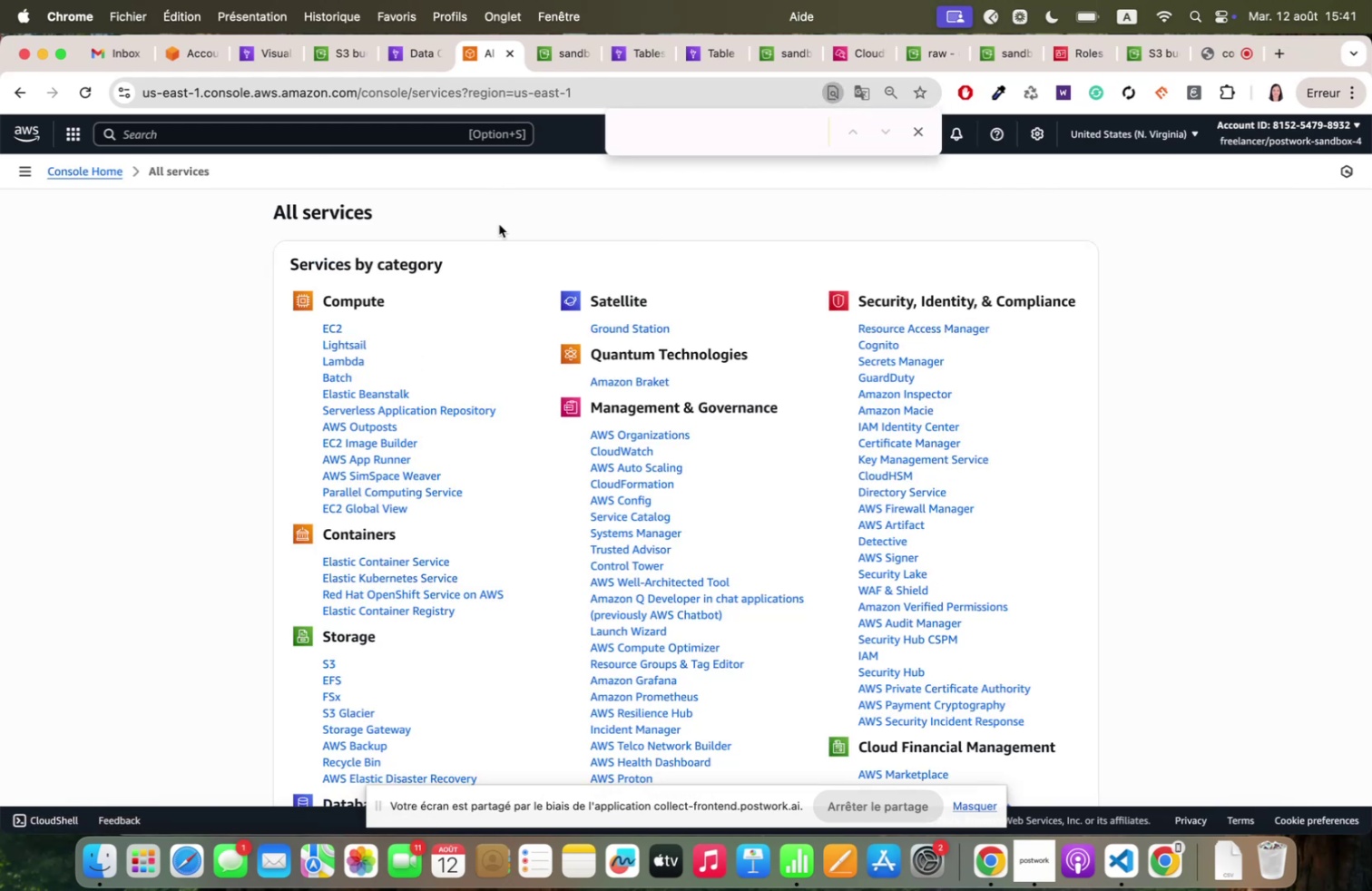 
type(event)
 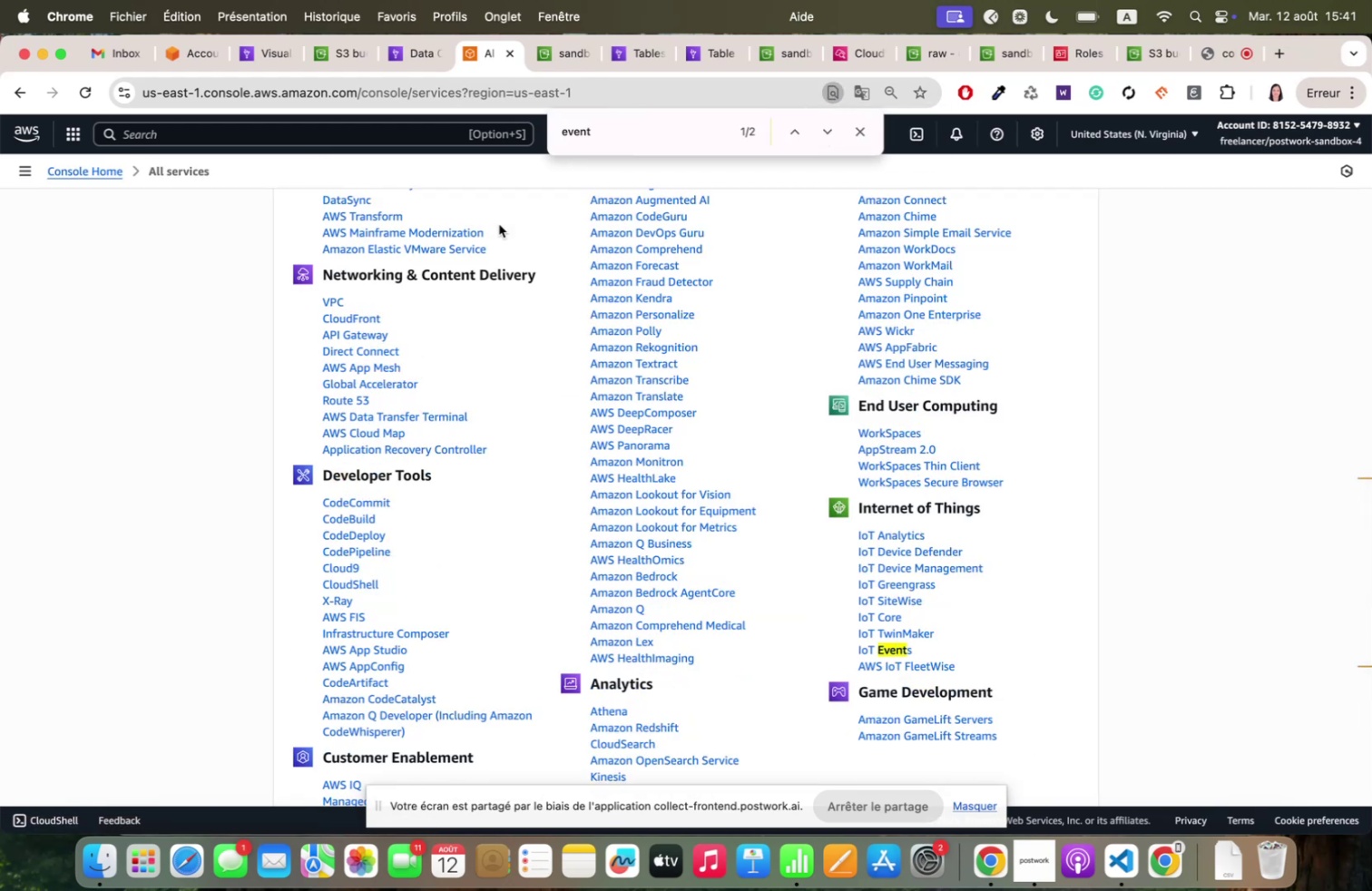 
key(Enter)
 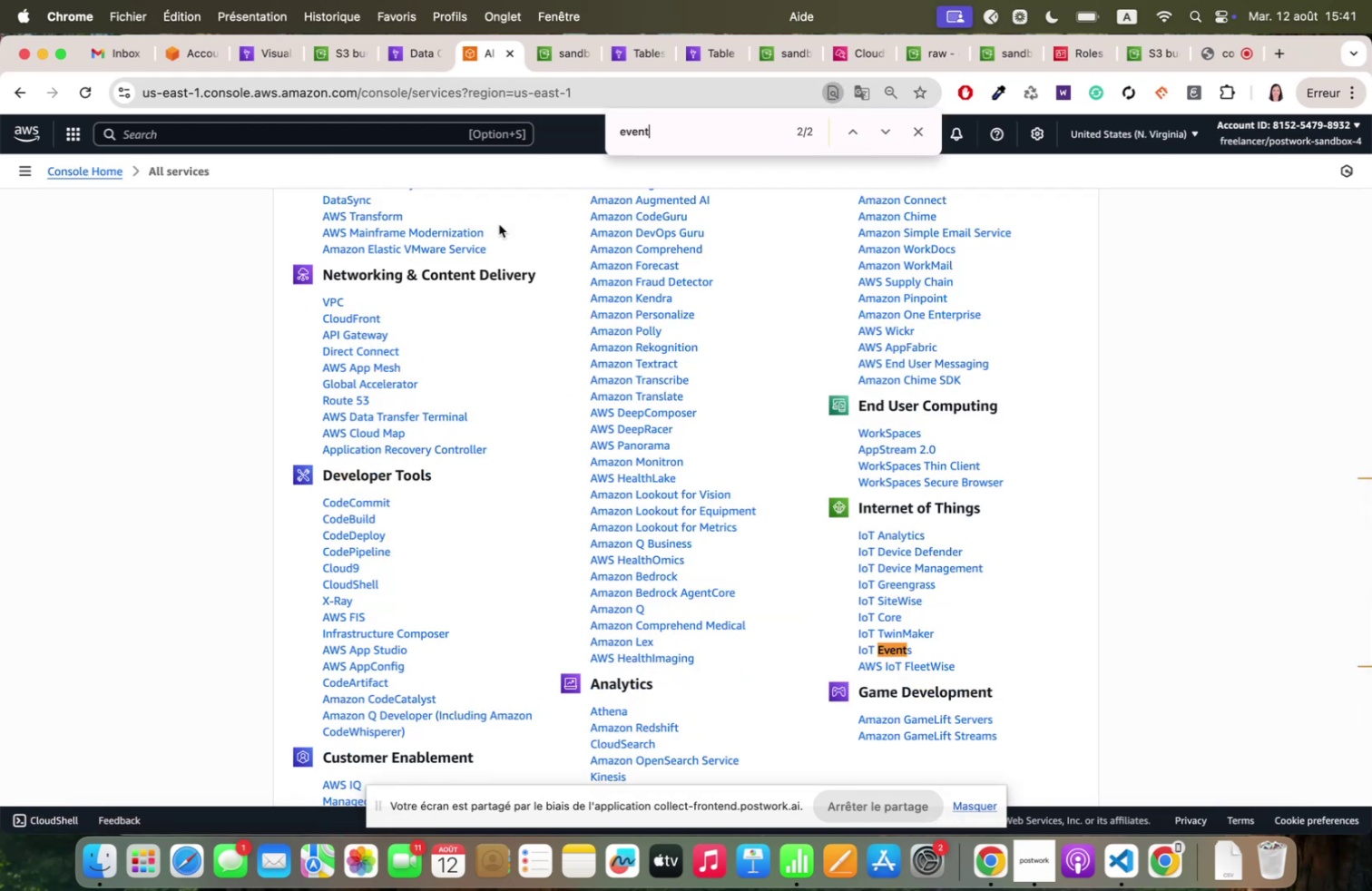 
key(Enter)
 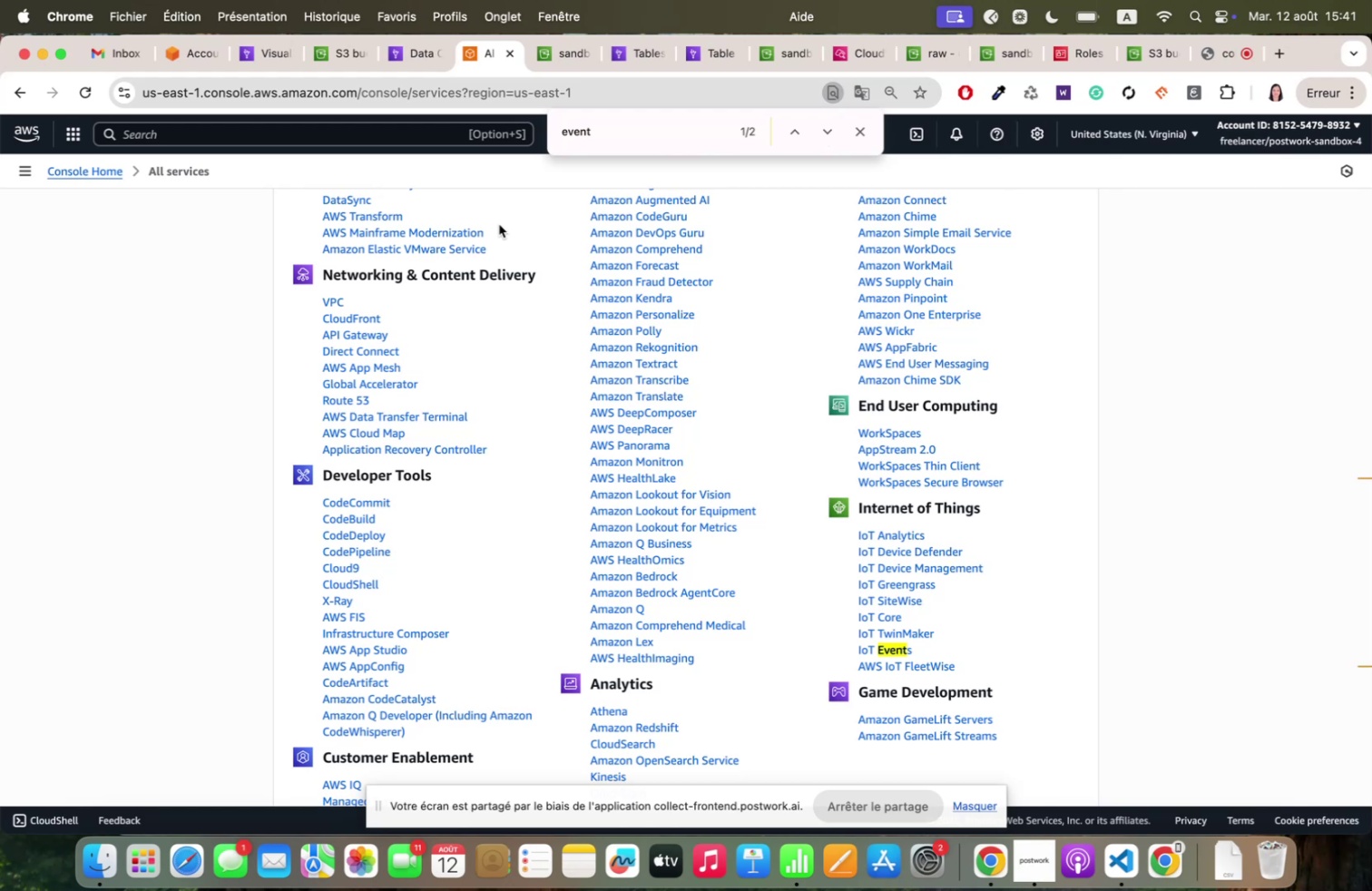 
key(Enter)
 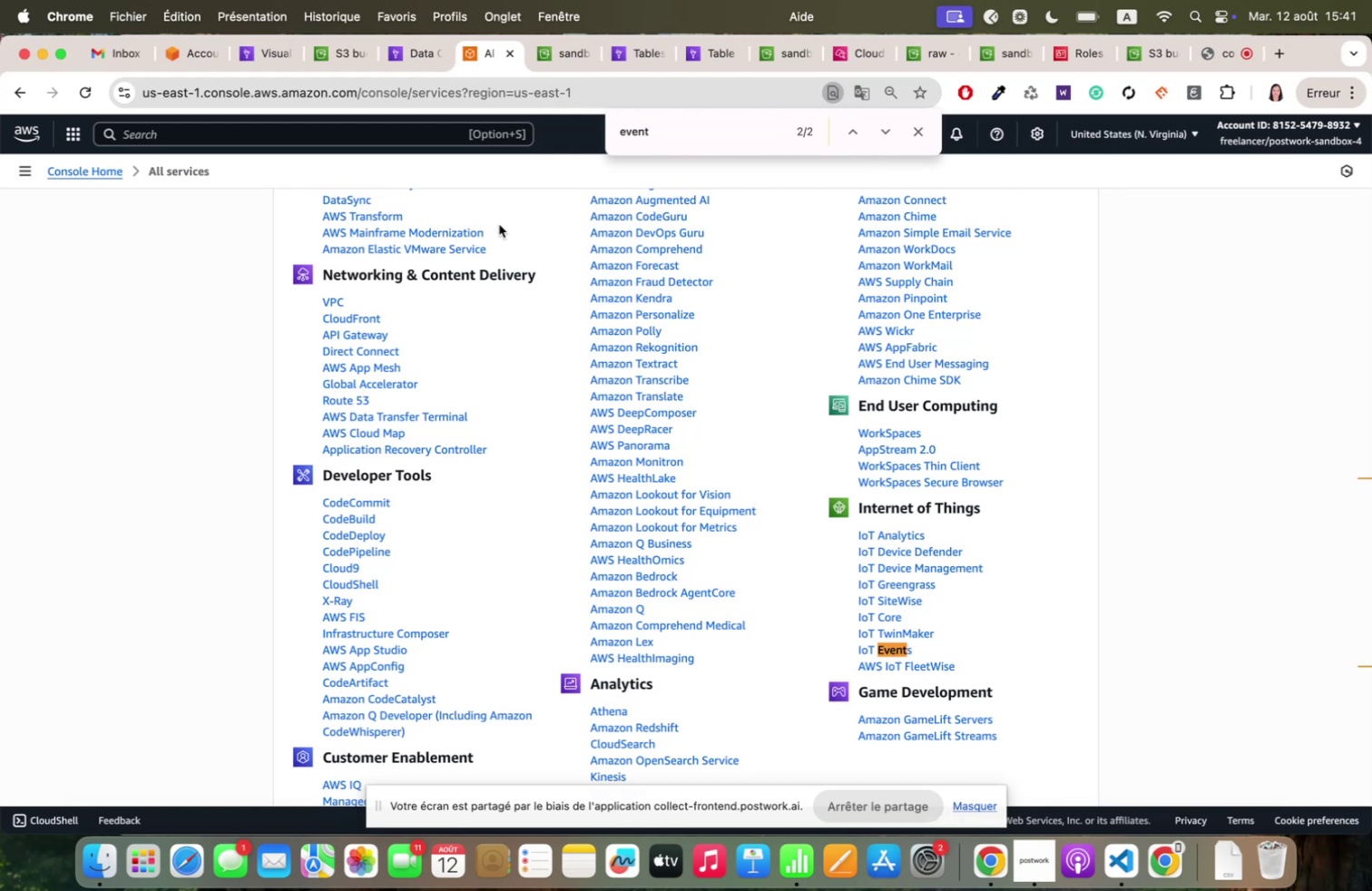 
type(br)
 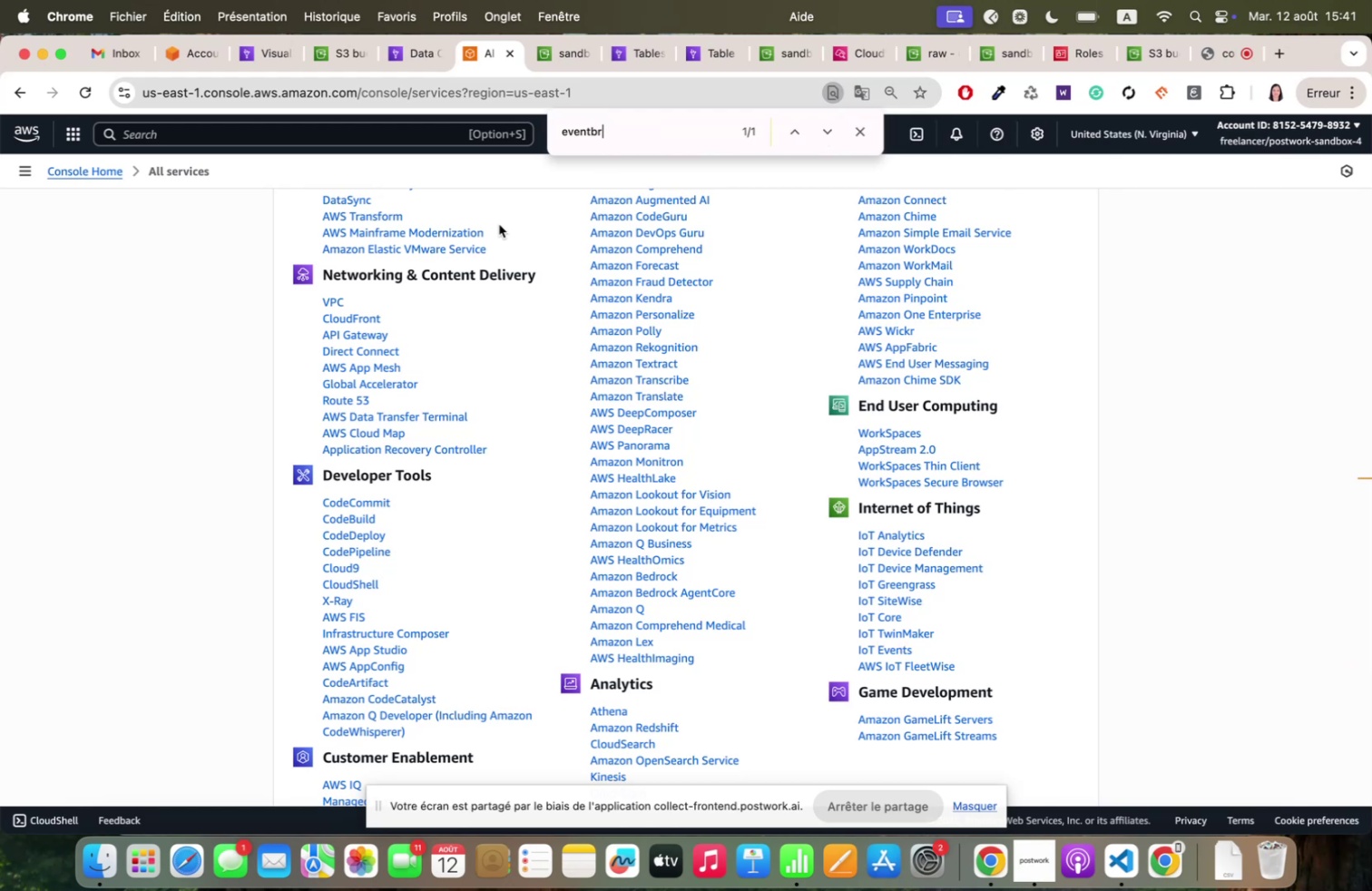 
key(Enter)
 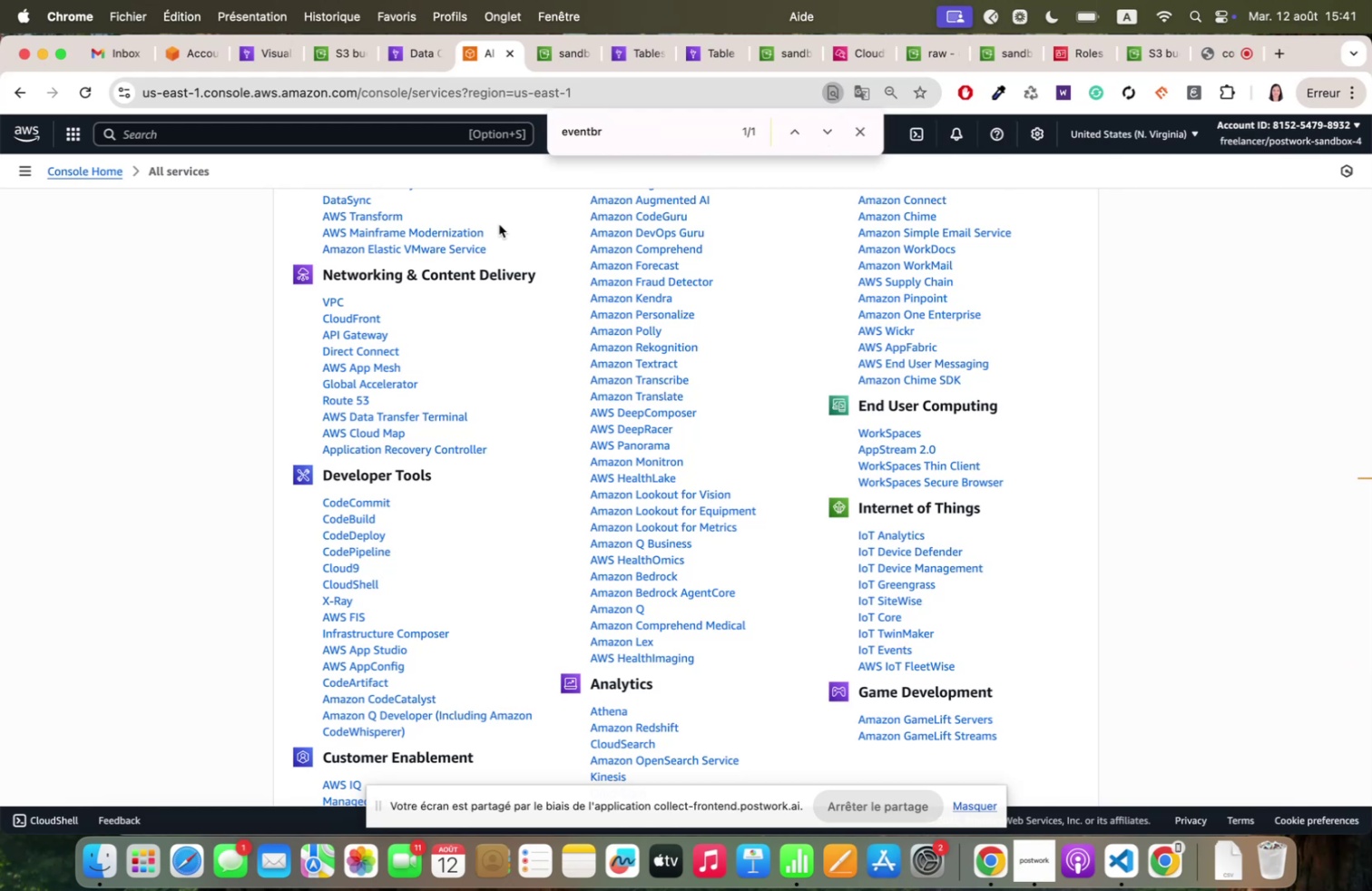 
key(Enter)
 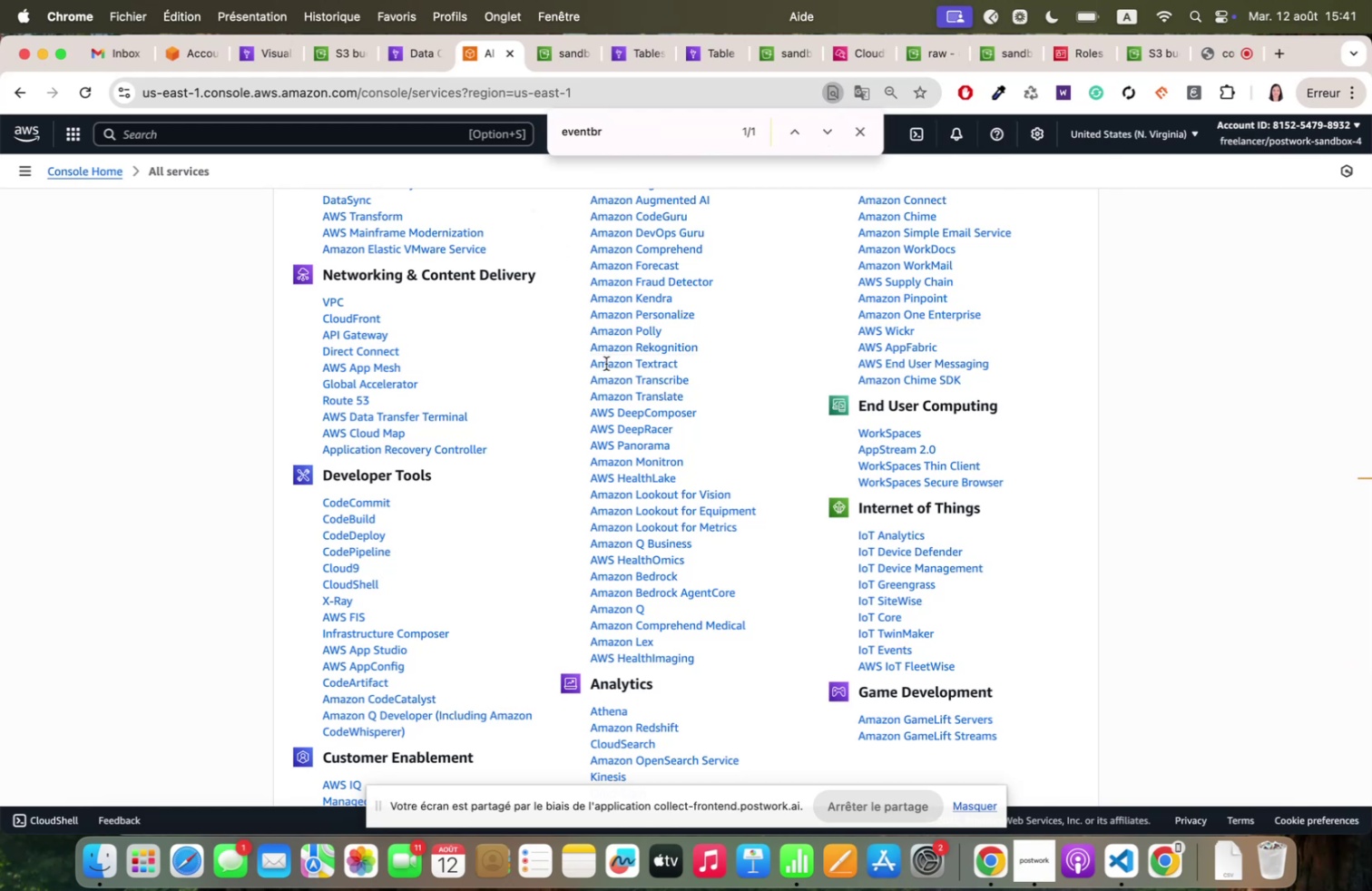 
scroll: coordinate [586, 385], scroll_direction: down, amount: 22.0
 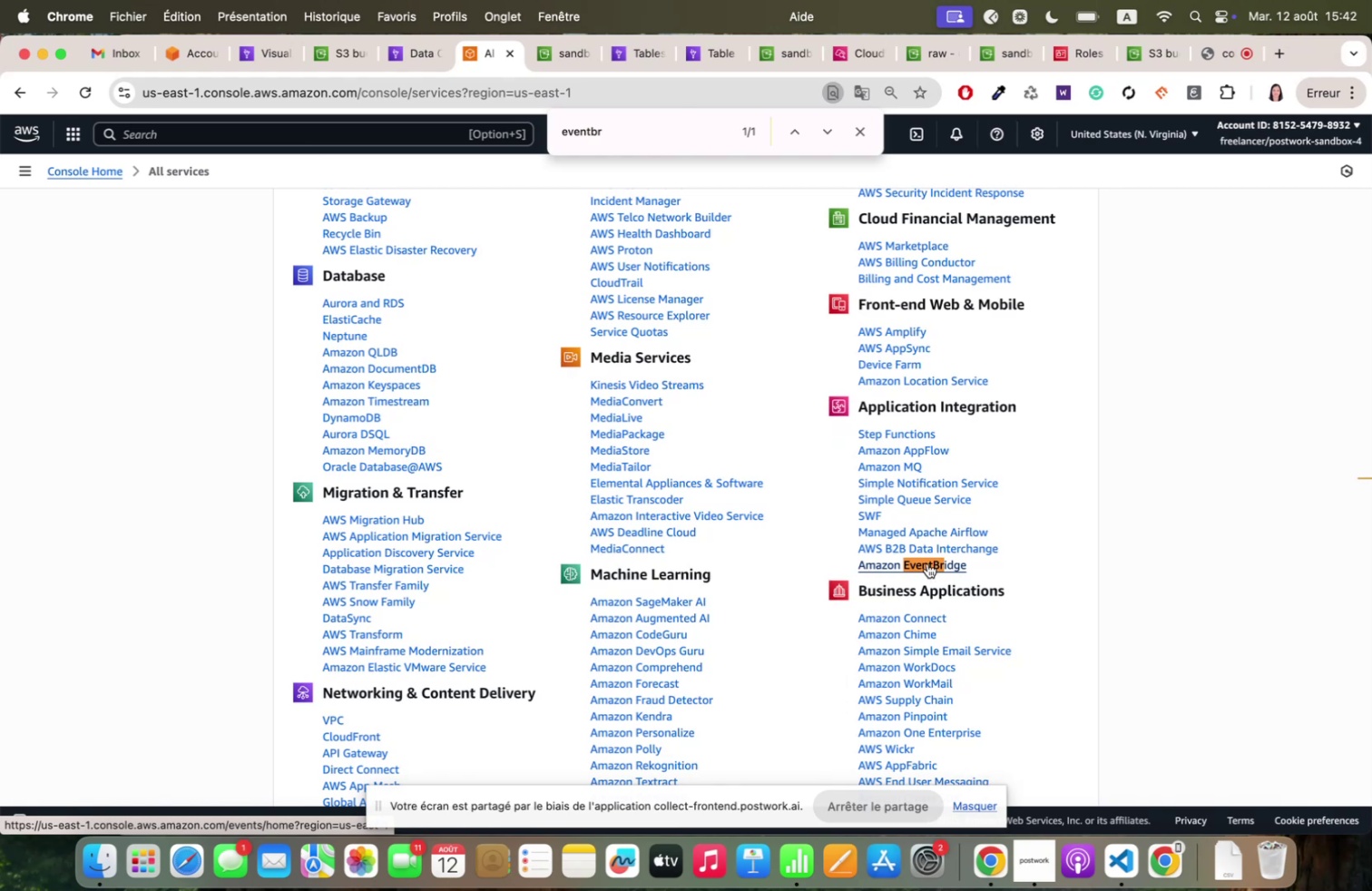 
left_click([927, 563])
 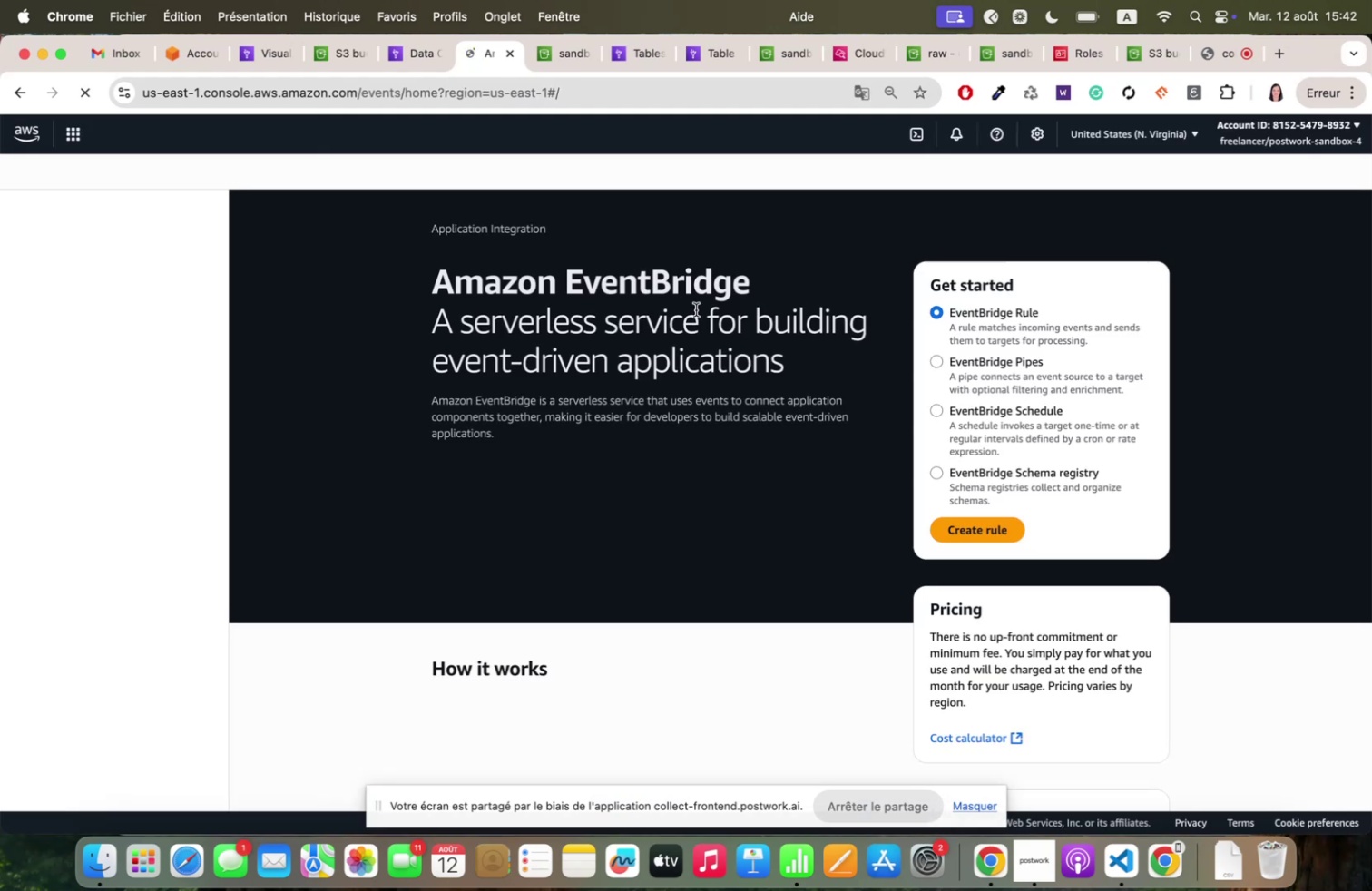 
scroll: coordinate [479, 344], scroll_direction: down, amount: 3.0
 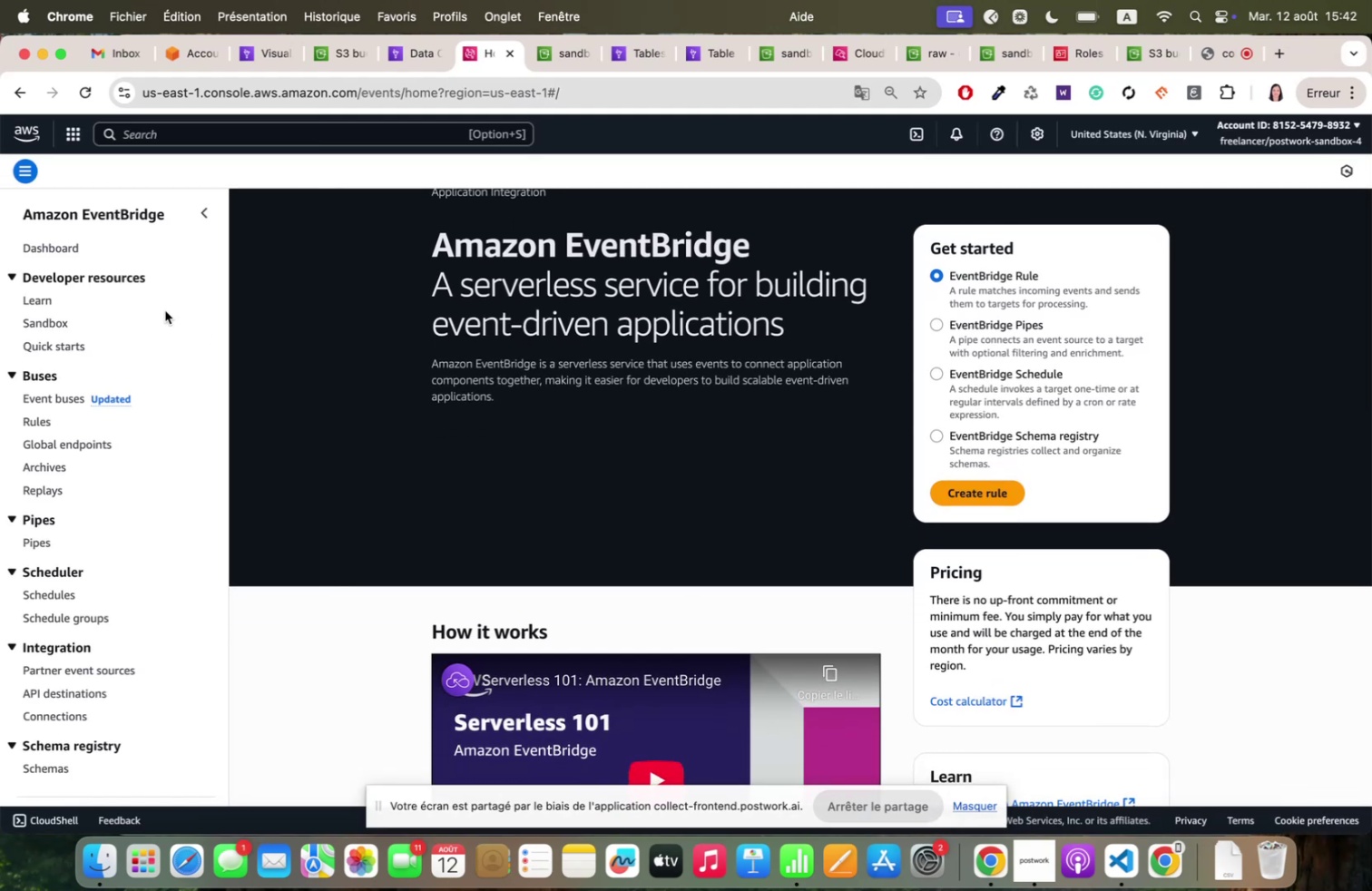 
wait(6.21)
 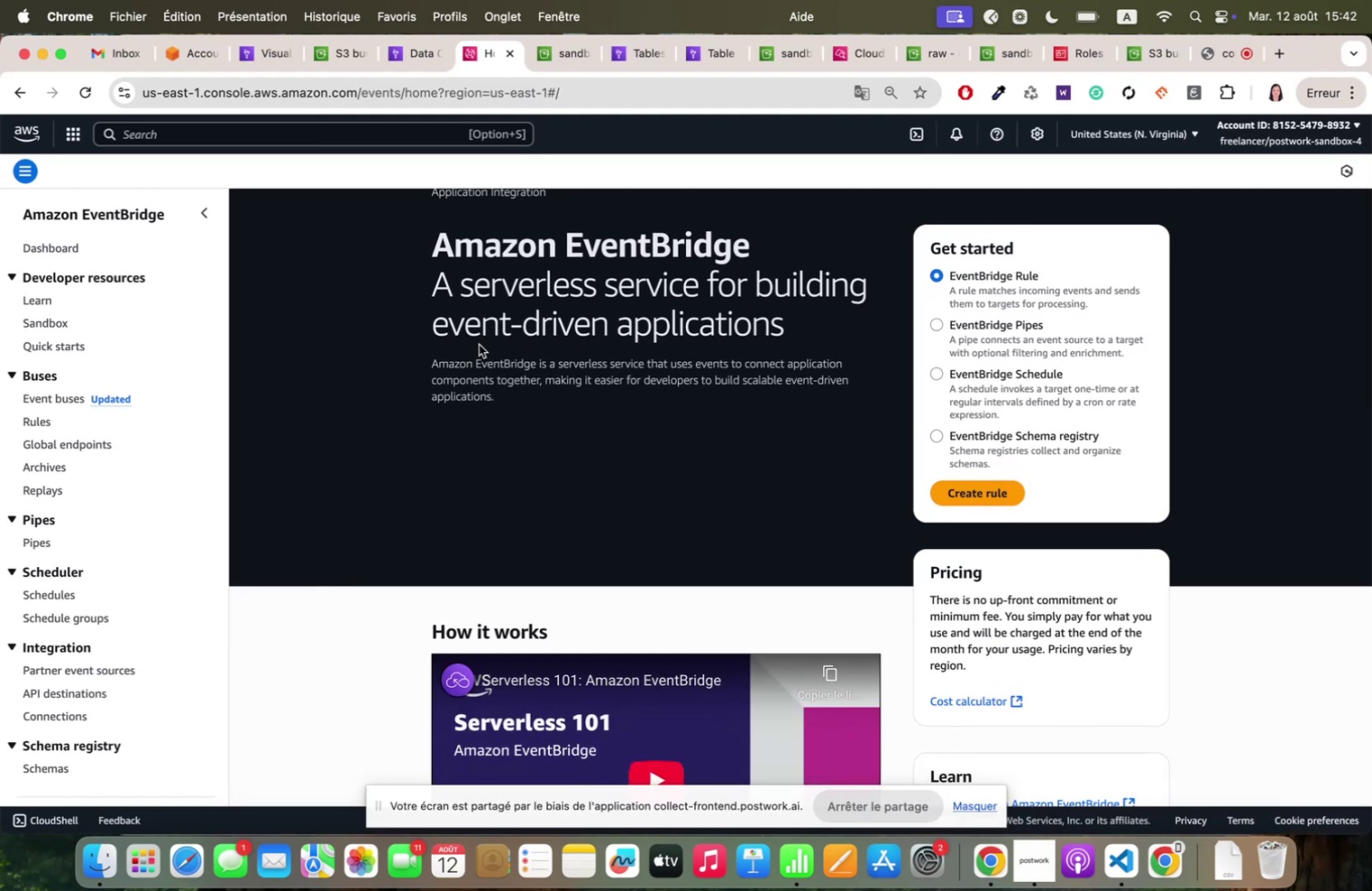 
scroll: coordinate [142, 348], scroll_direction: down, amount: 2.0
 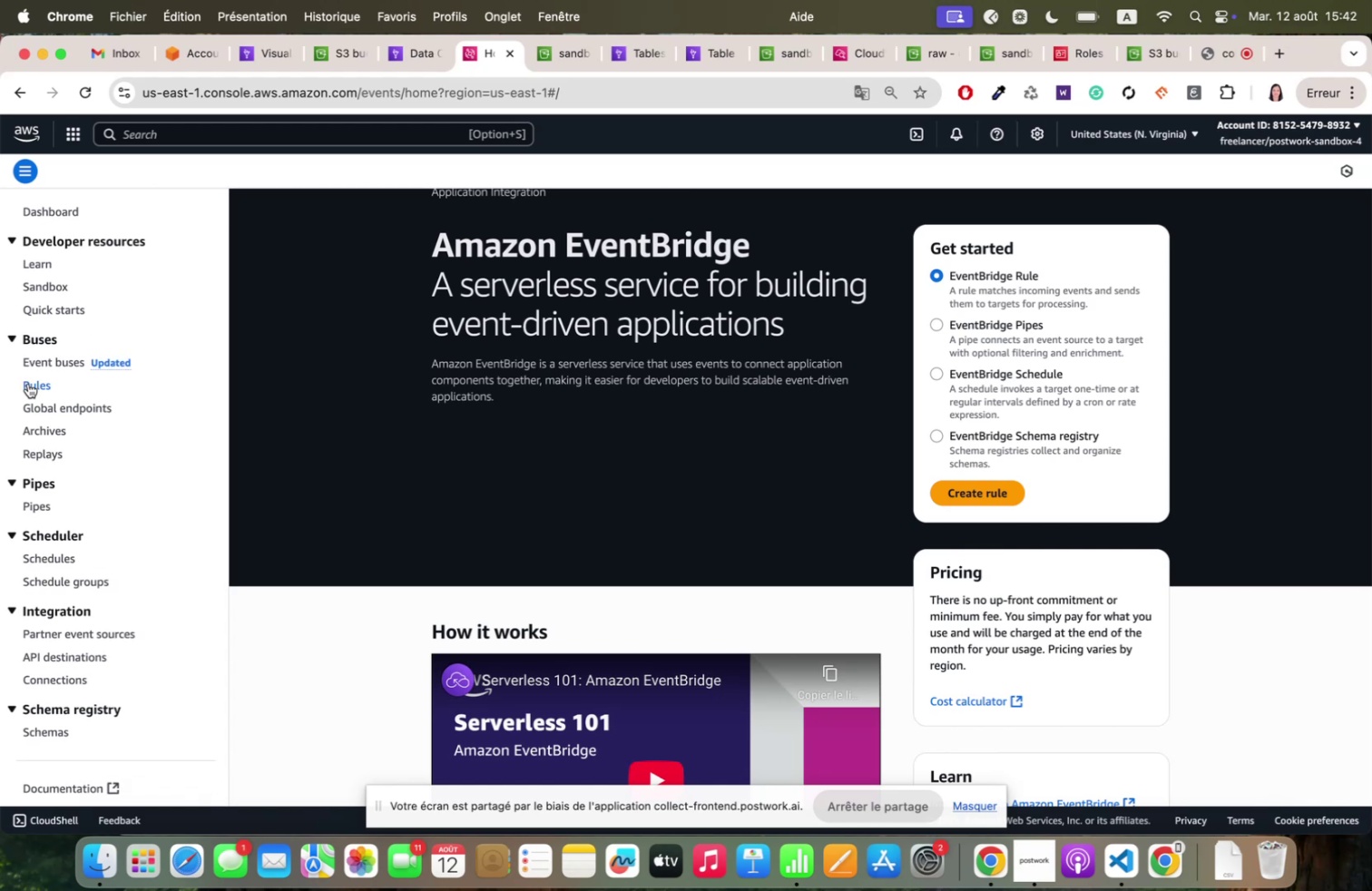 
left_click([29, 383])
 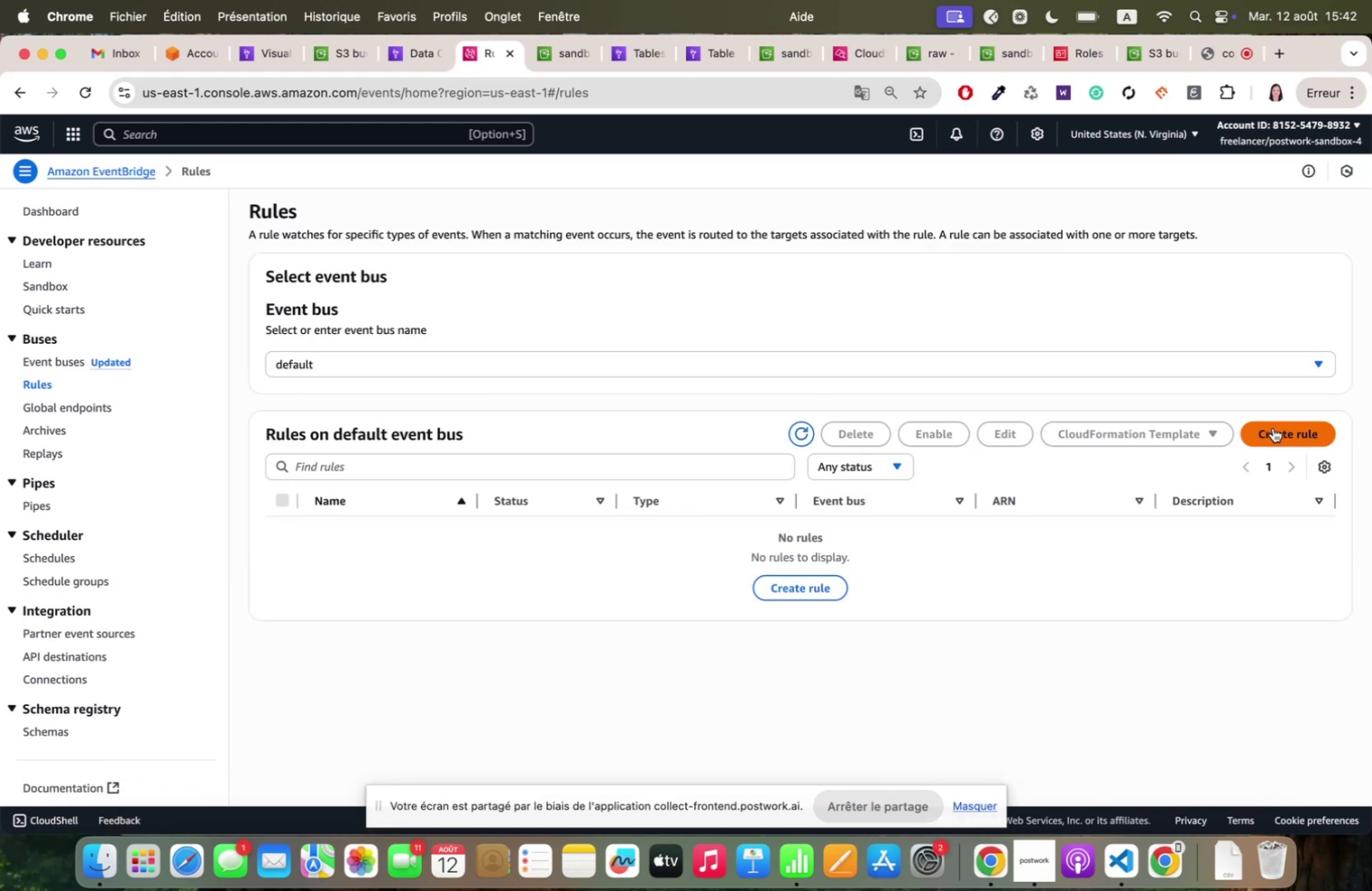 
left_click([1275, 431])
 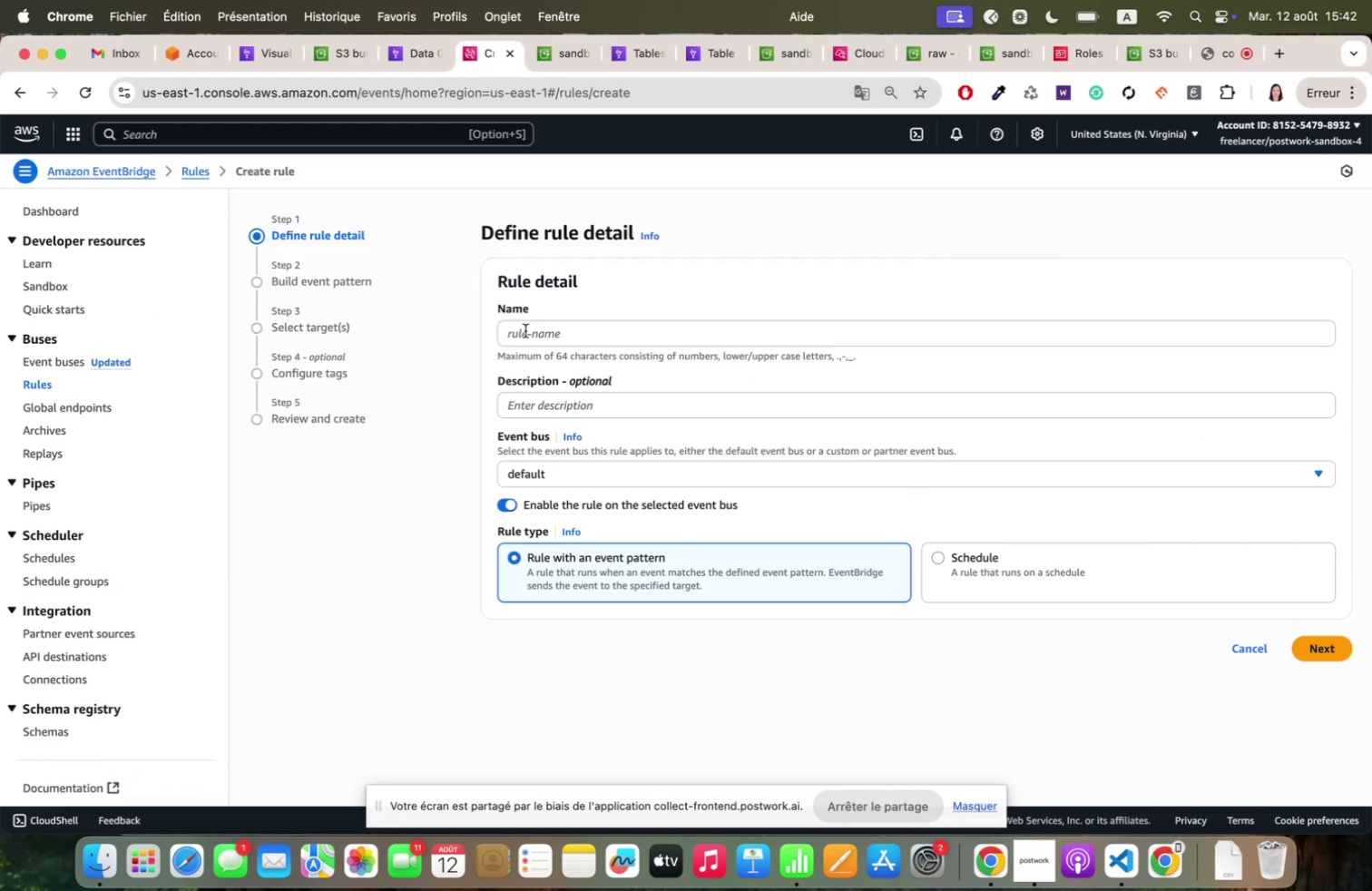 
left_click([523, 327])
 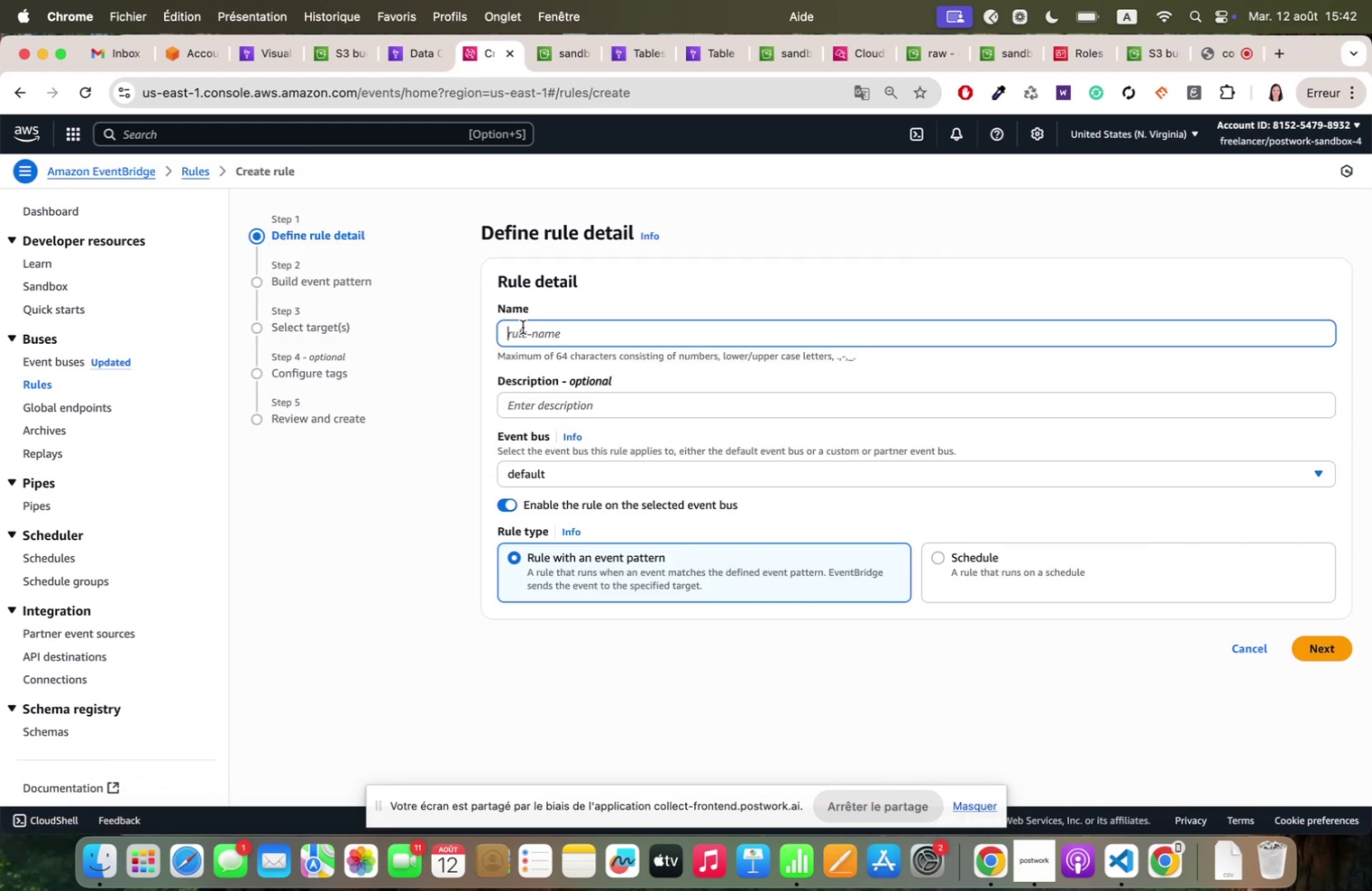 
type(rule=run=glue=job)
 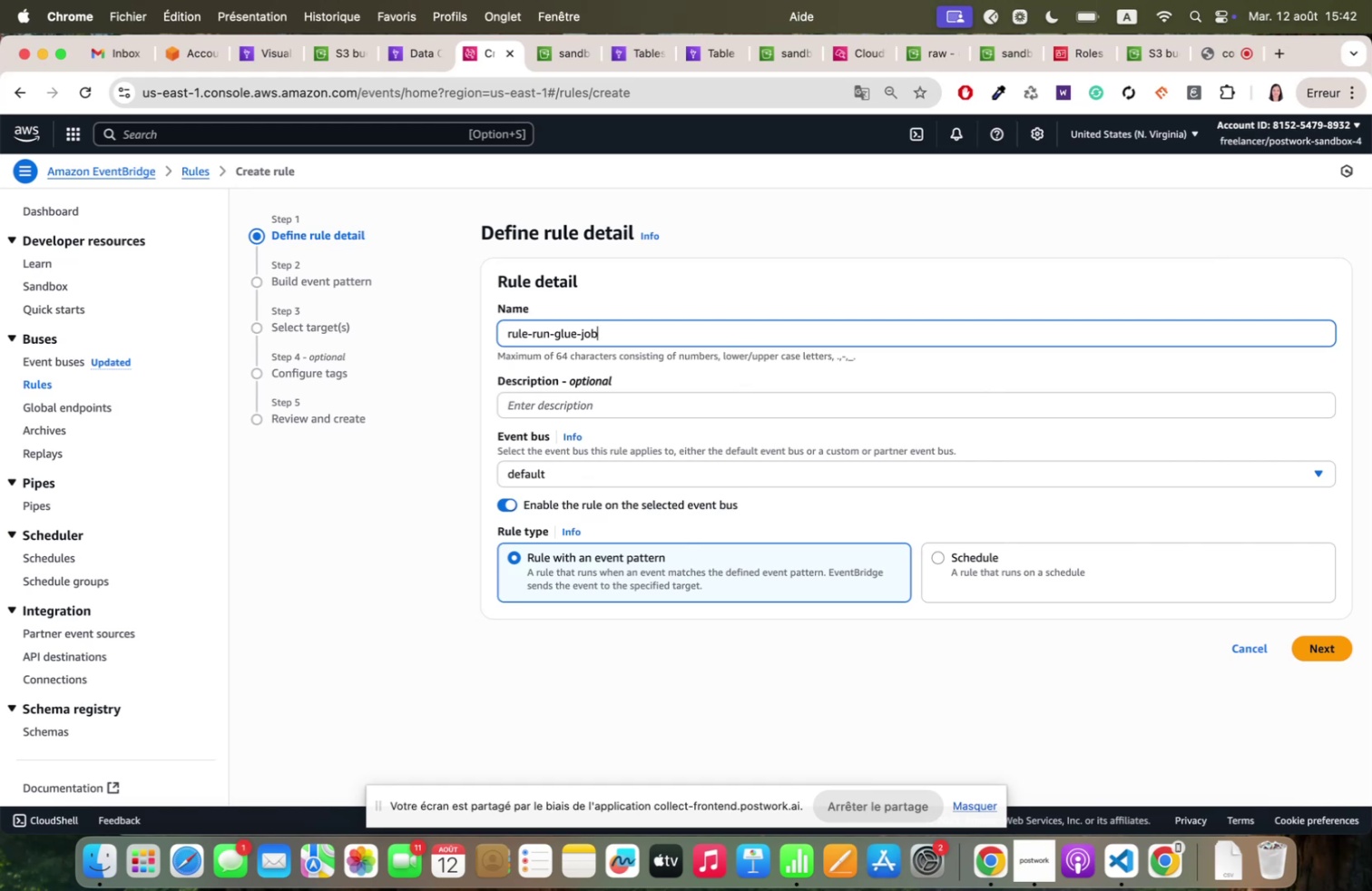 
type(=sqndbox)
 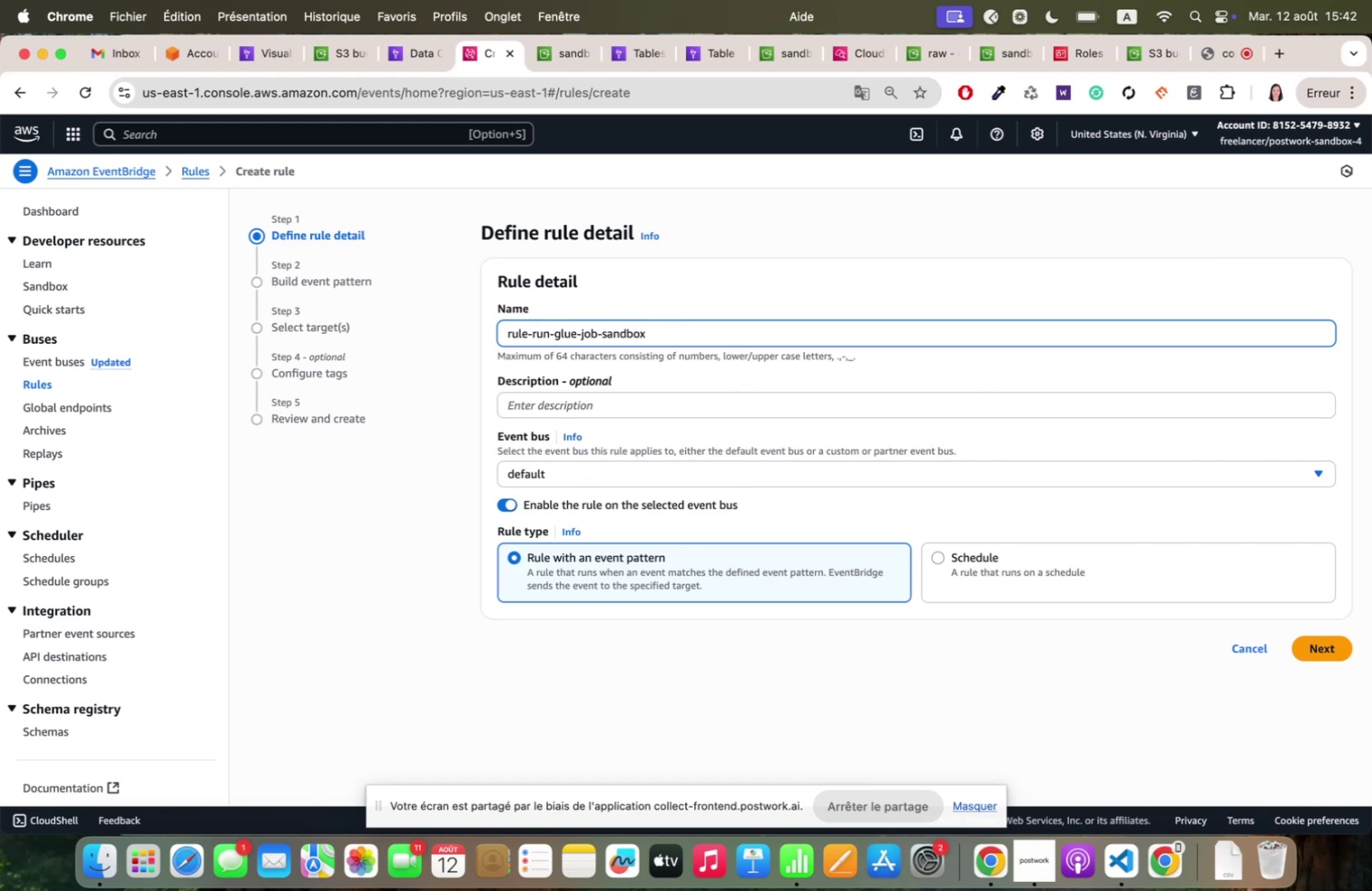 
scroll: coordinate [737, 377], scroll_direction: down, amount: 8.0
 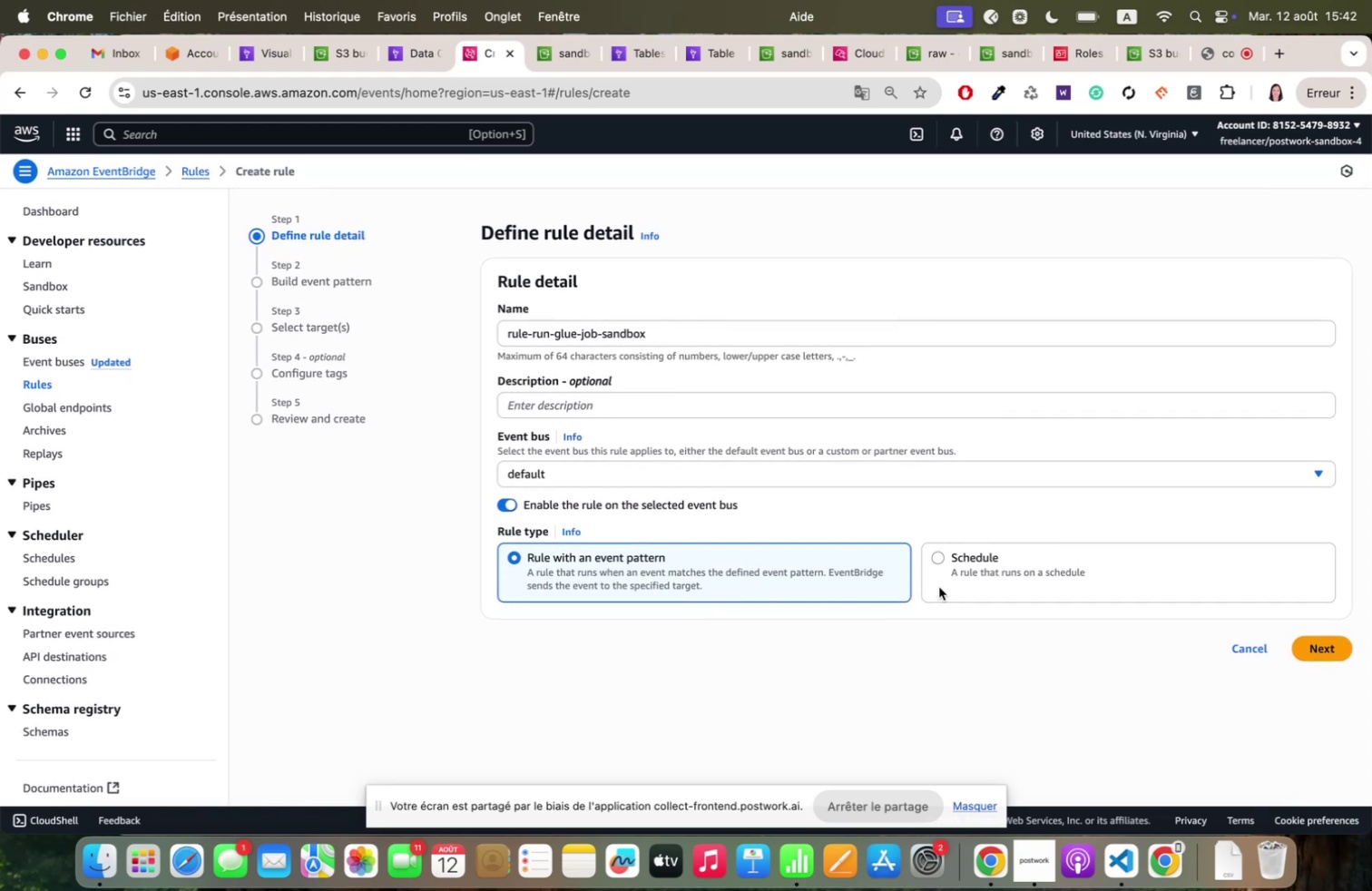 
left_click([964, 573])
 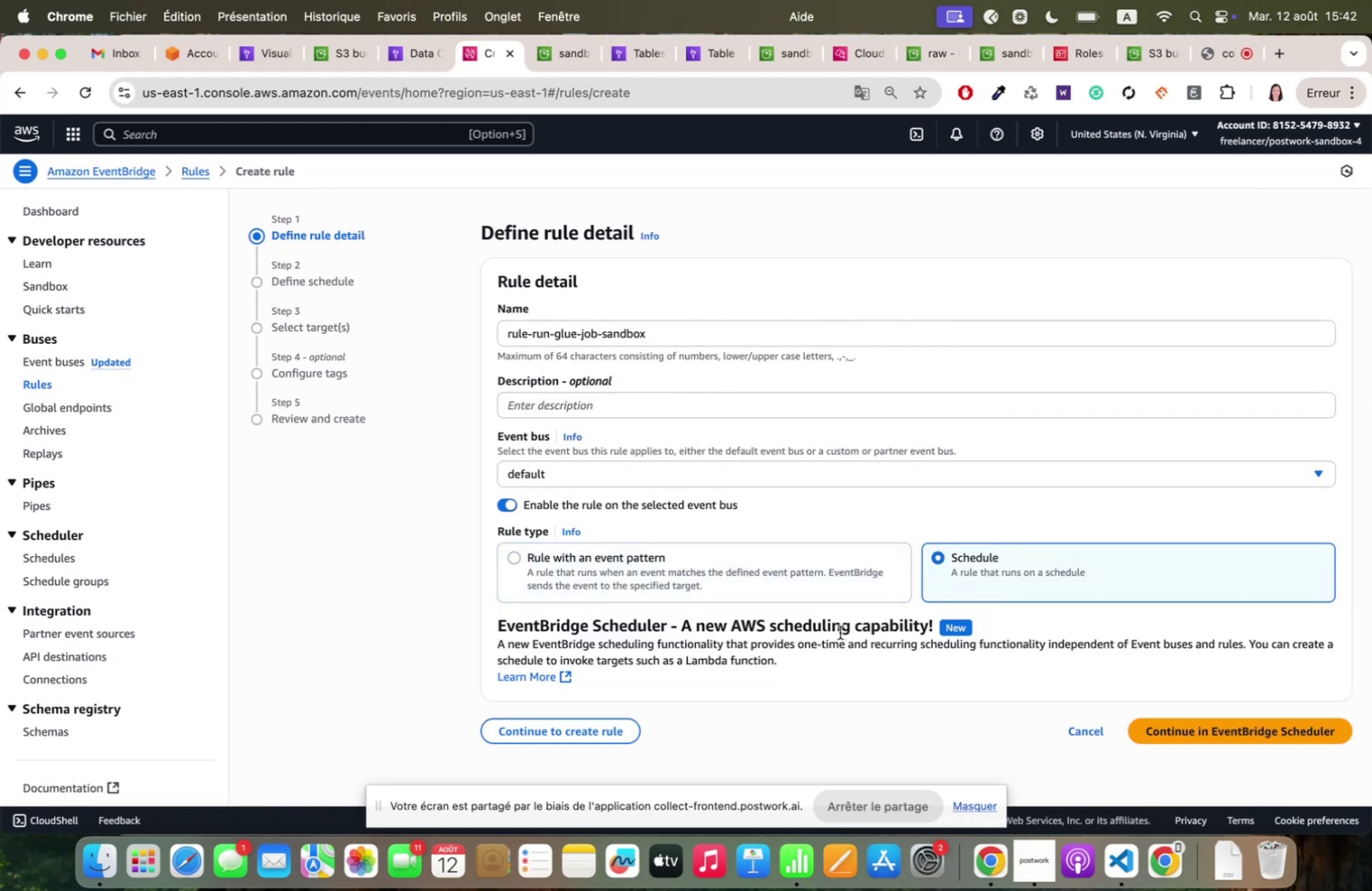 
scroll: coordinate [871, 651], scroll_direction: down, amount: 1.0
 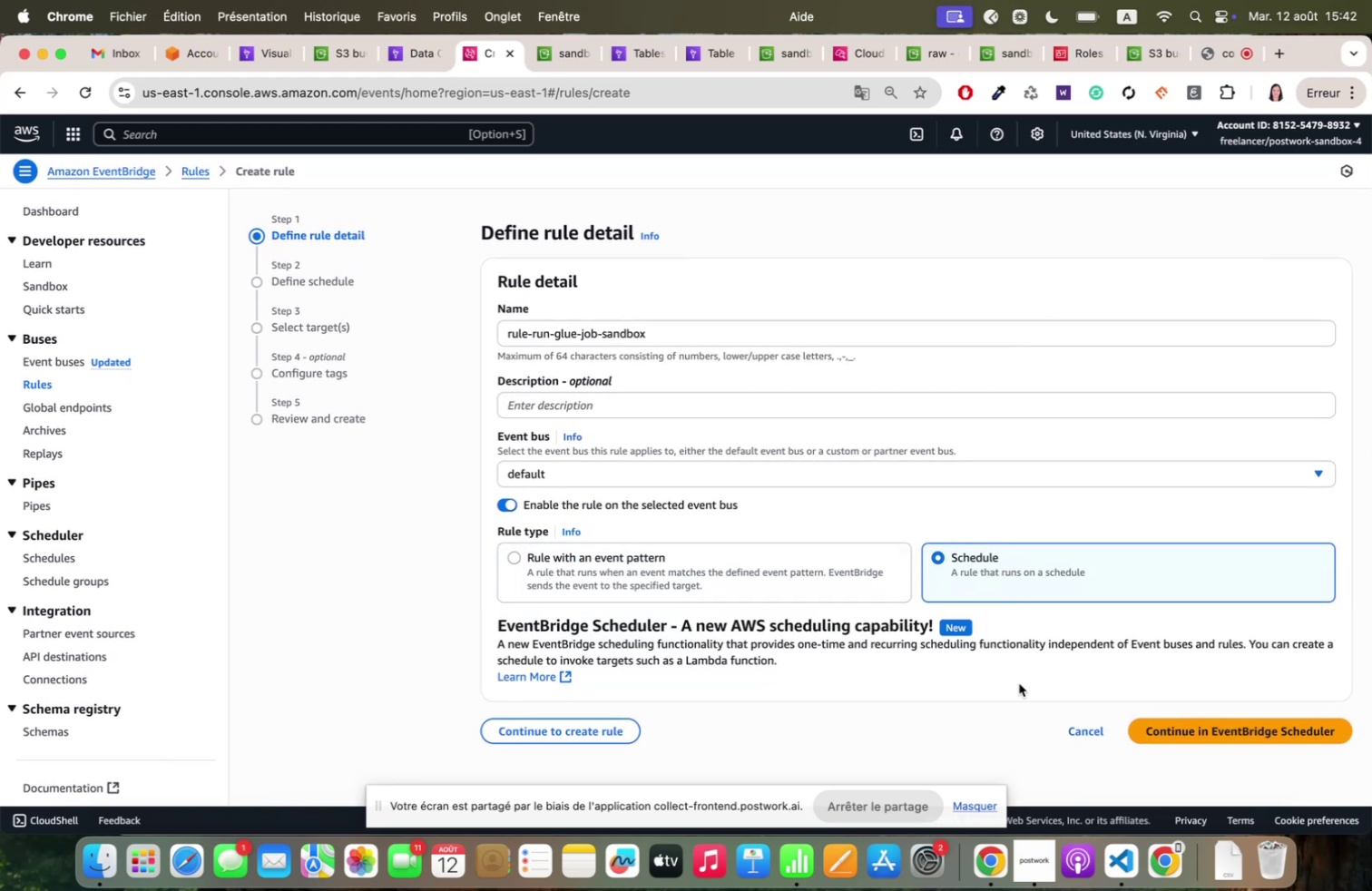 
left_click([1244, 734])
 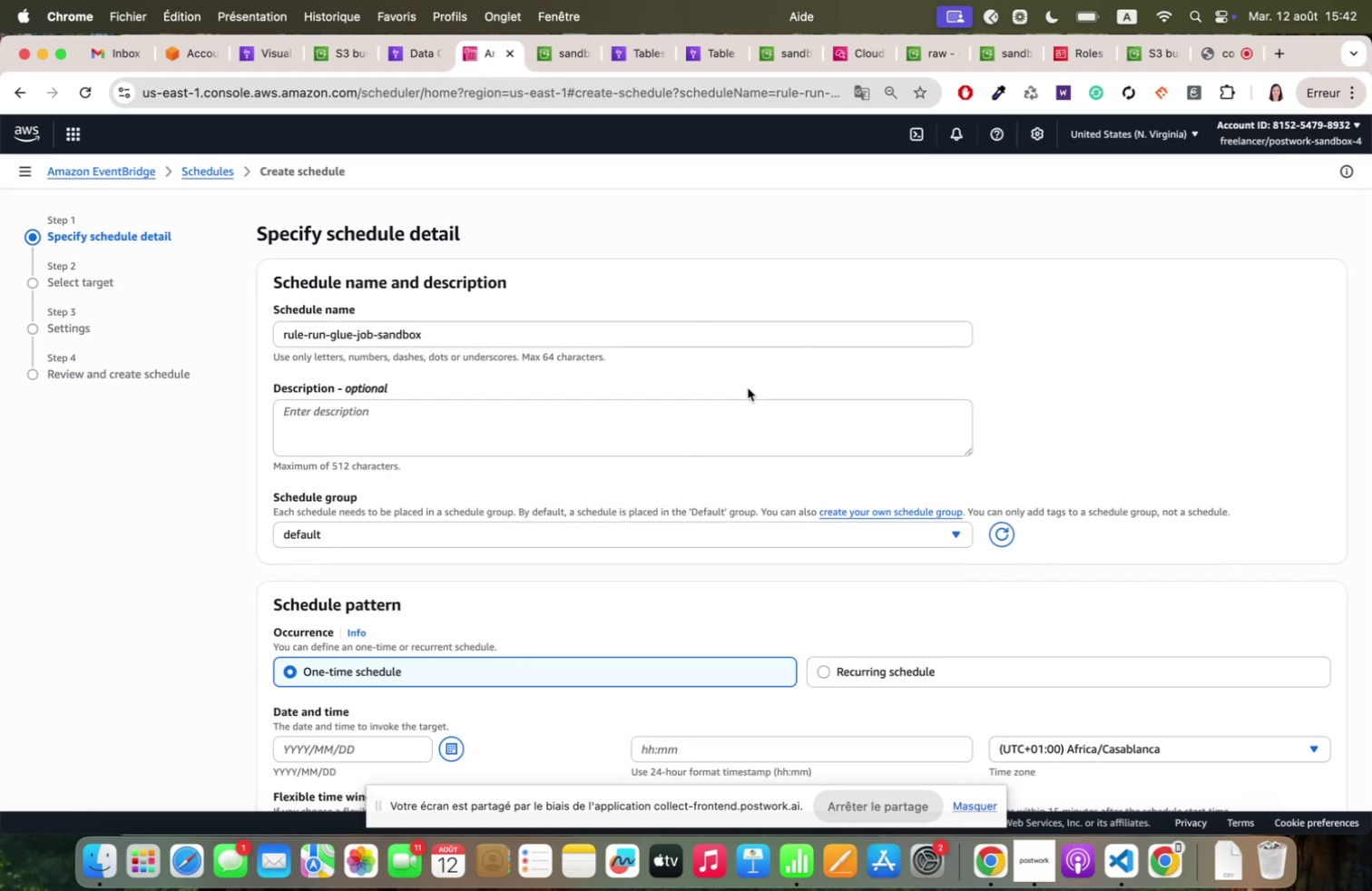 
scroll: coordinate [552, 427], scroll_direction: down, amount: 24.0
 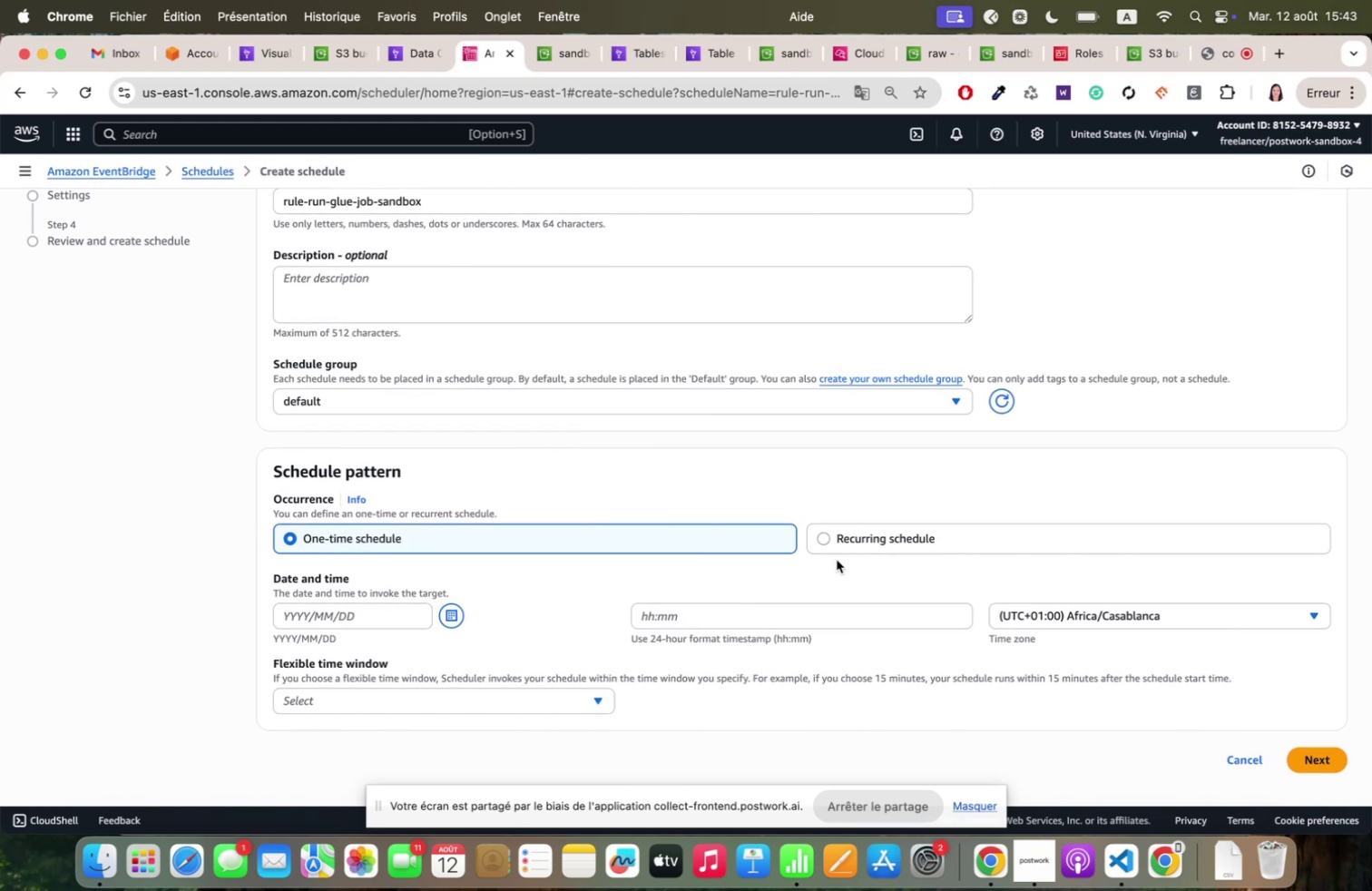 
wait(5.97)
 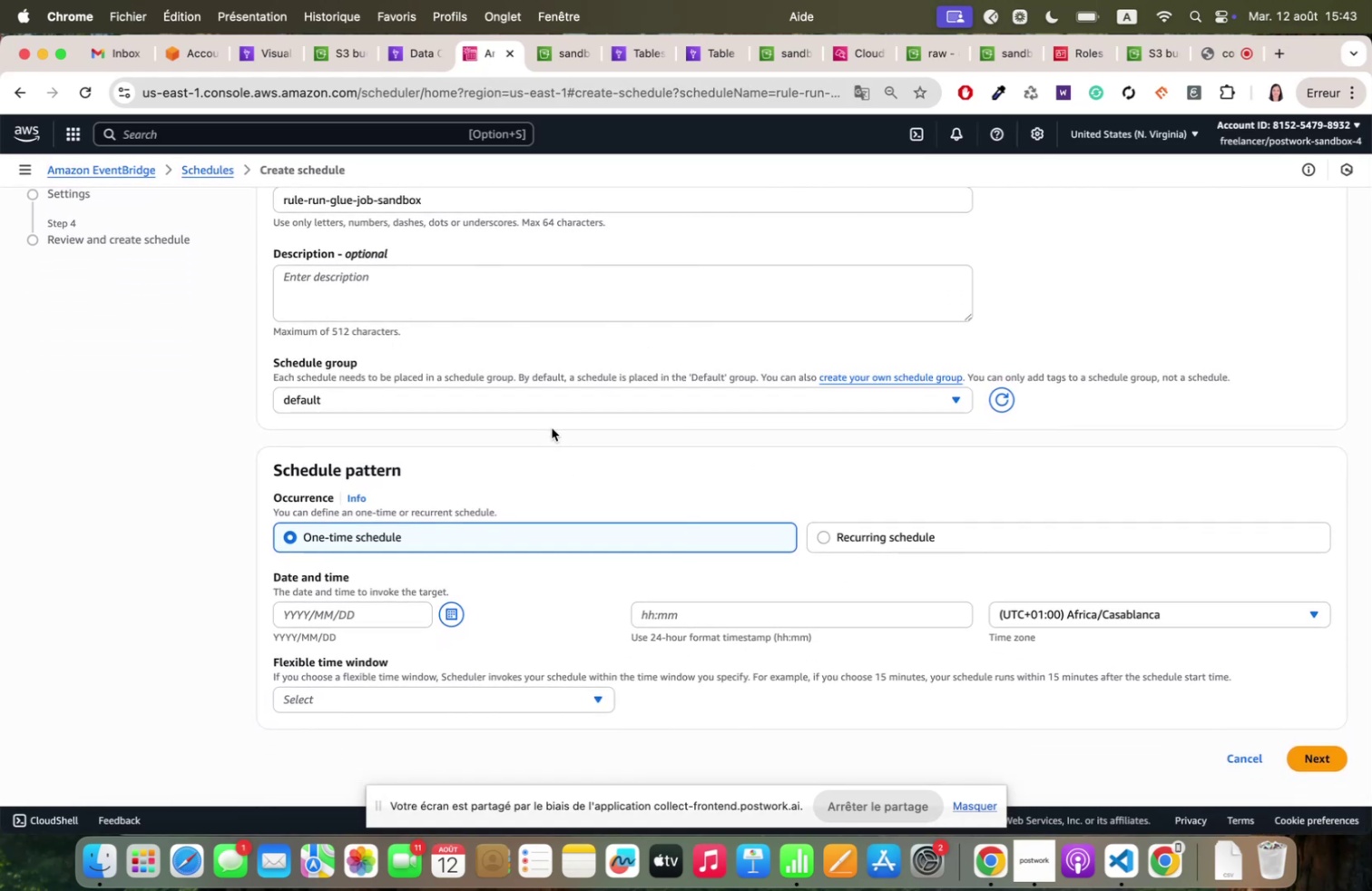 
scroll: coordinate [653, 553], scroll_direction: down, amount: 5.0
 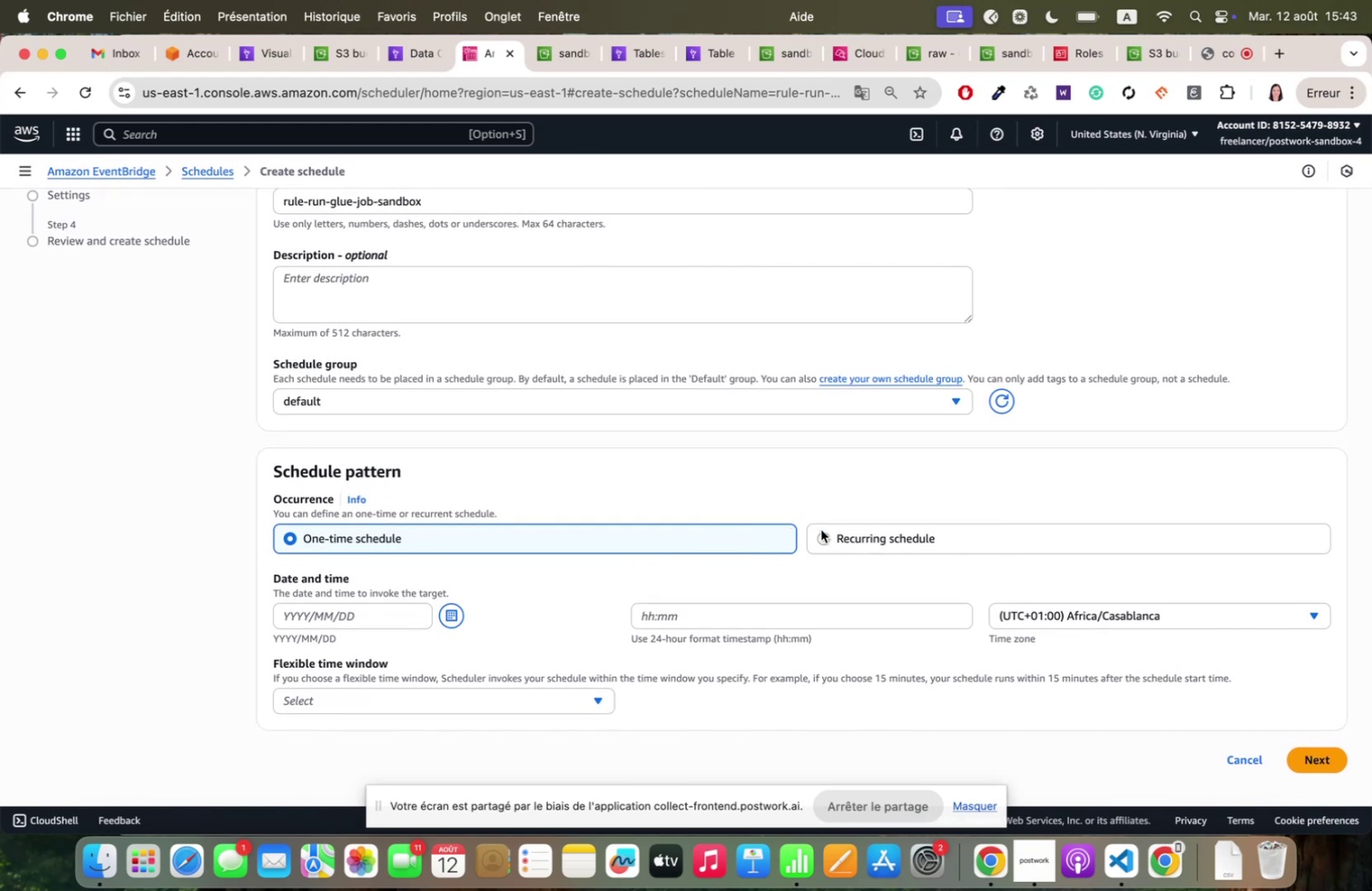 
left_click([830, 536])
 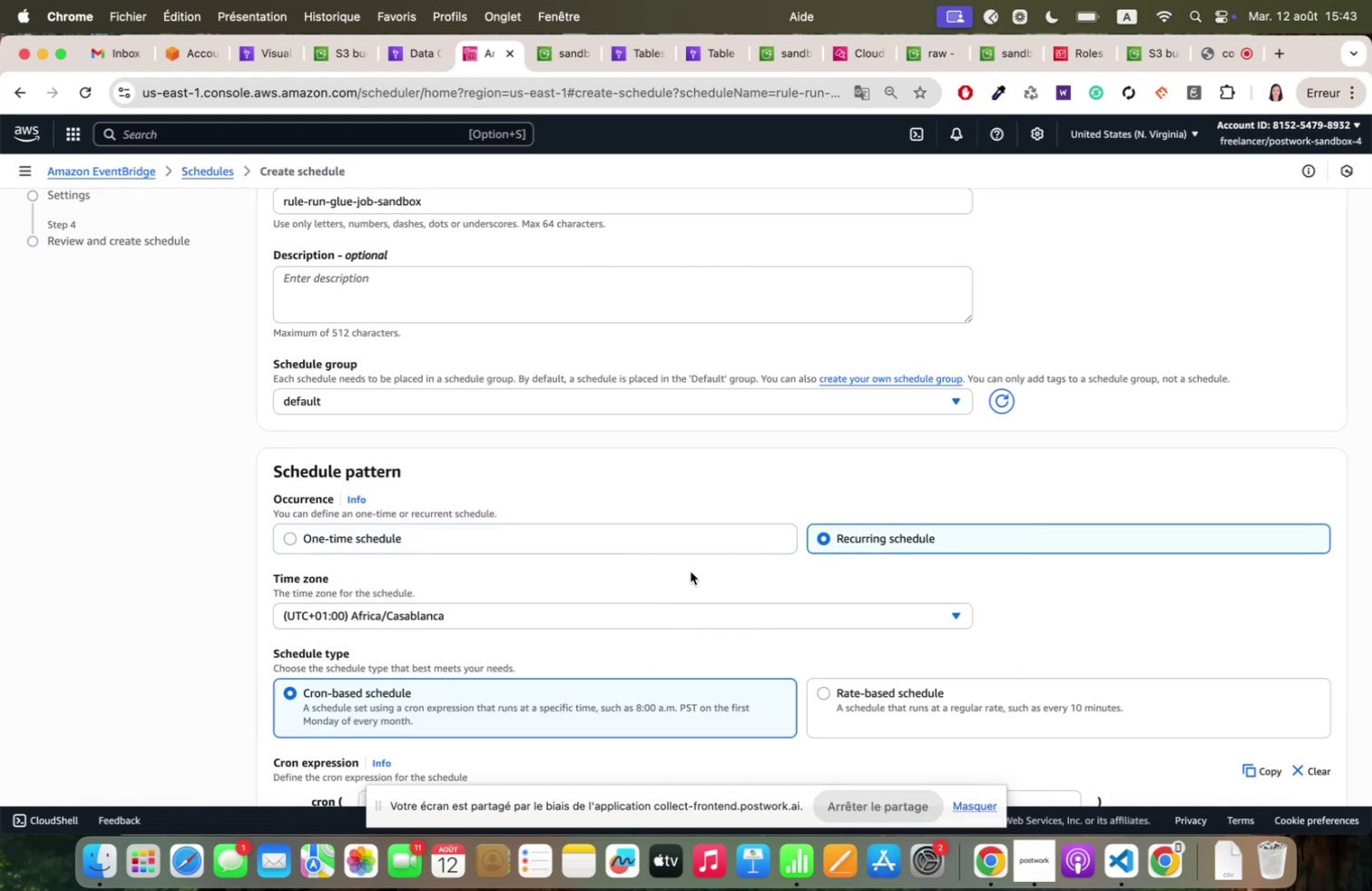 
scroll: coordinate [658, 577], scroll_direction: down, amount: 23.0
 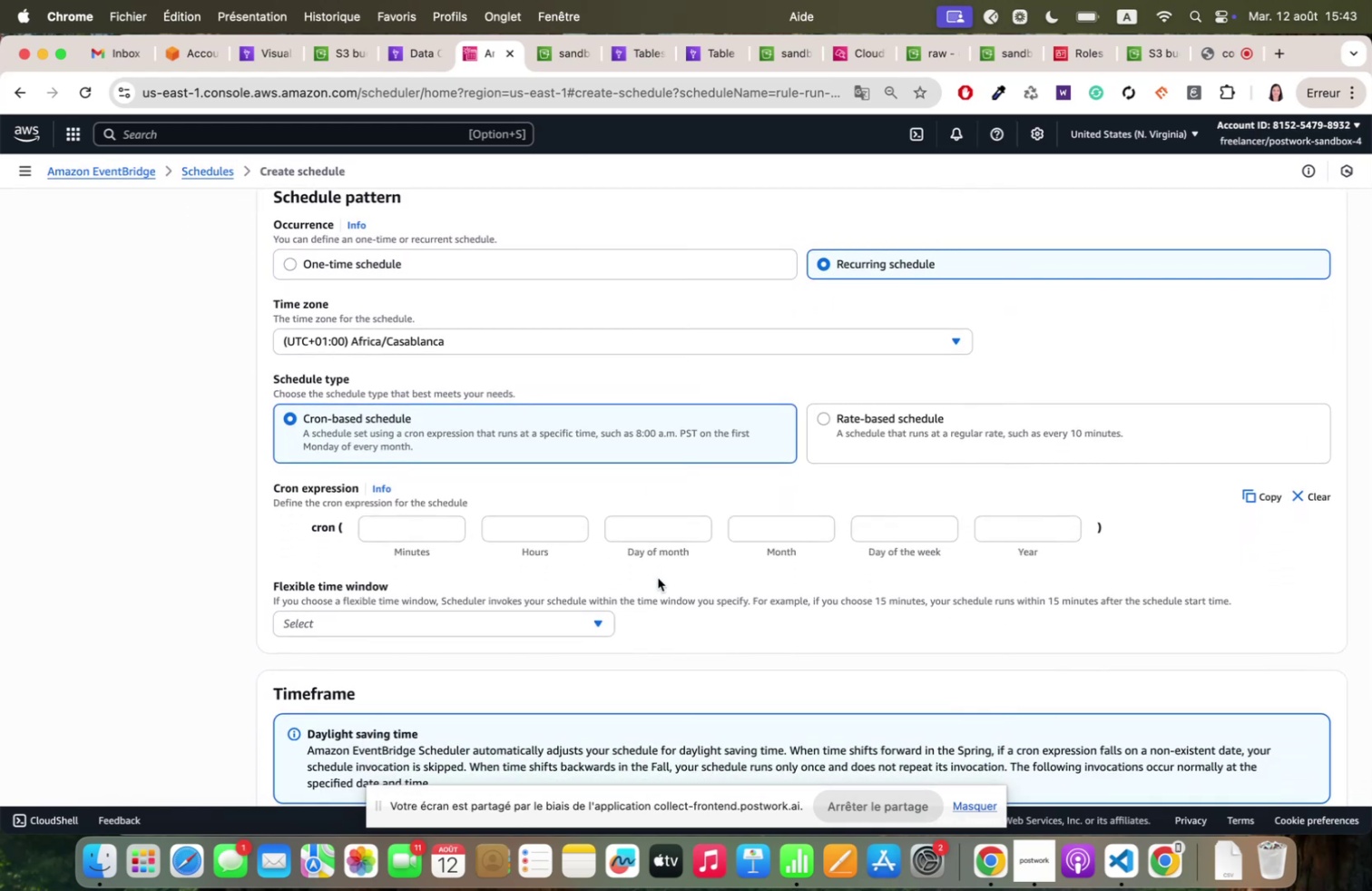 
scroll: coordinate [658, 577], scroll_direction: up, amount: 5.0
 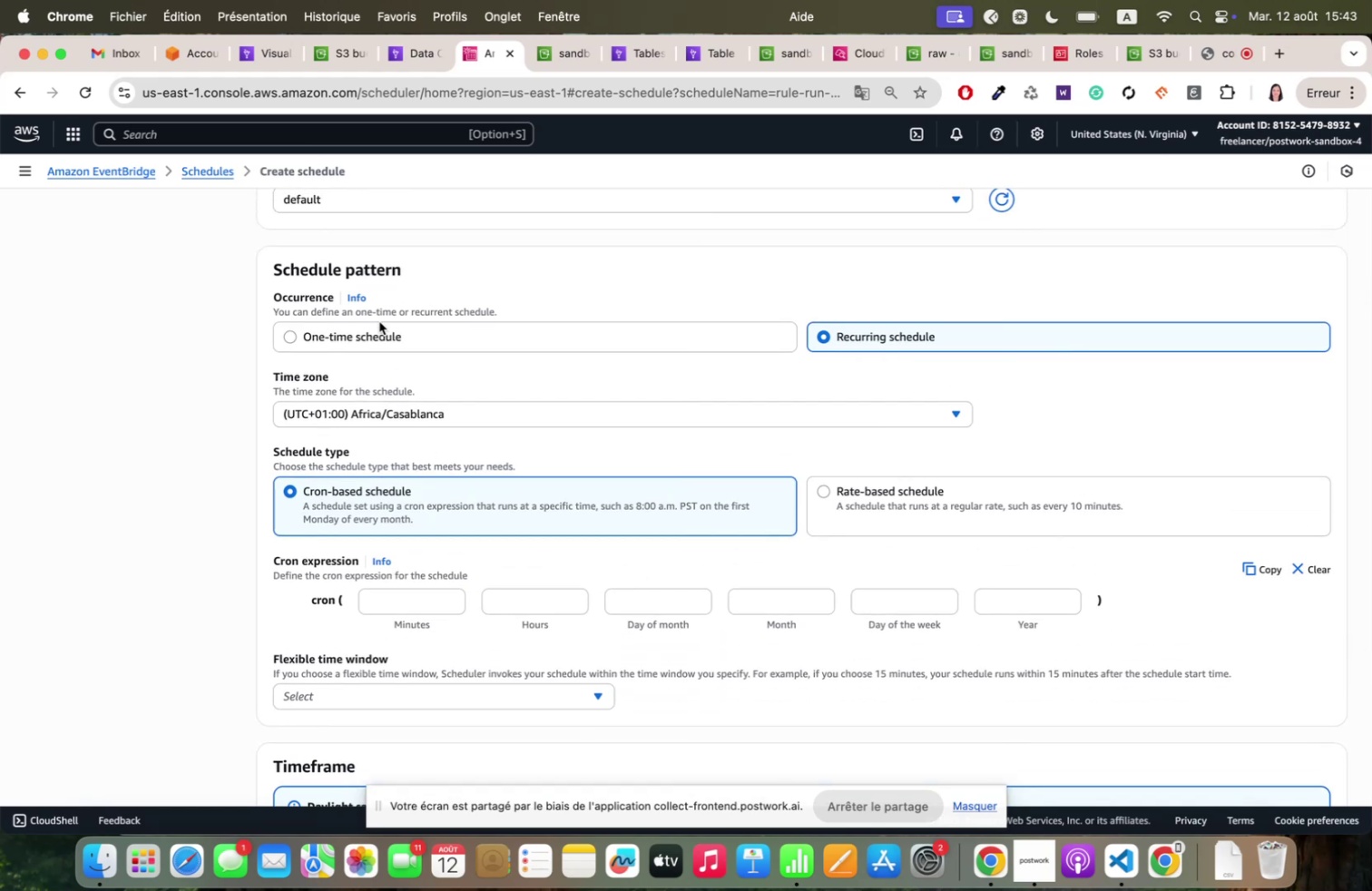 
left_click([382, 329])
 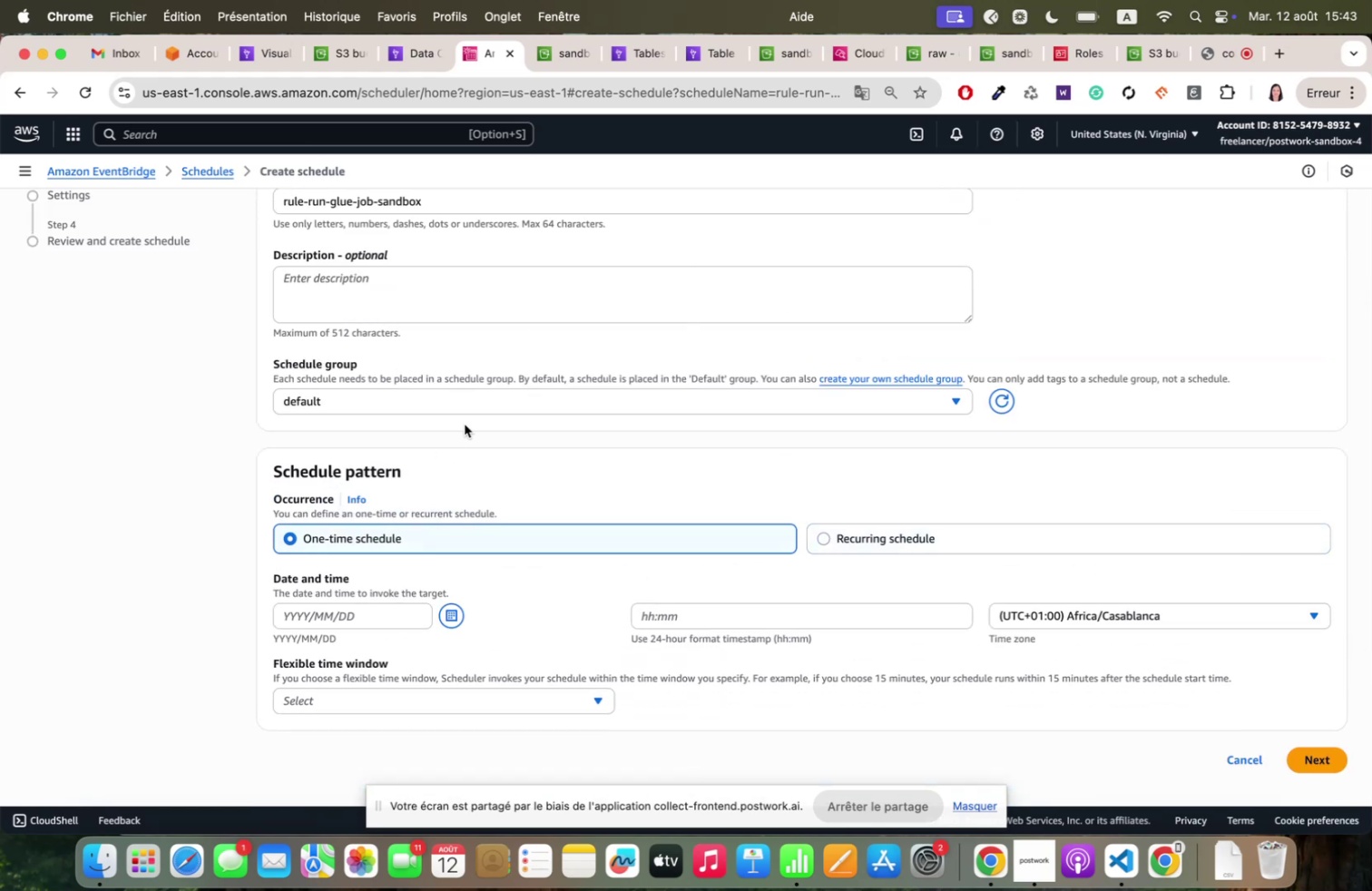 
scroll: coordinate [572, 487], scroll_direction: down, amount: 12.0
 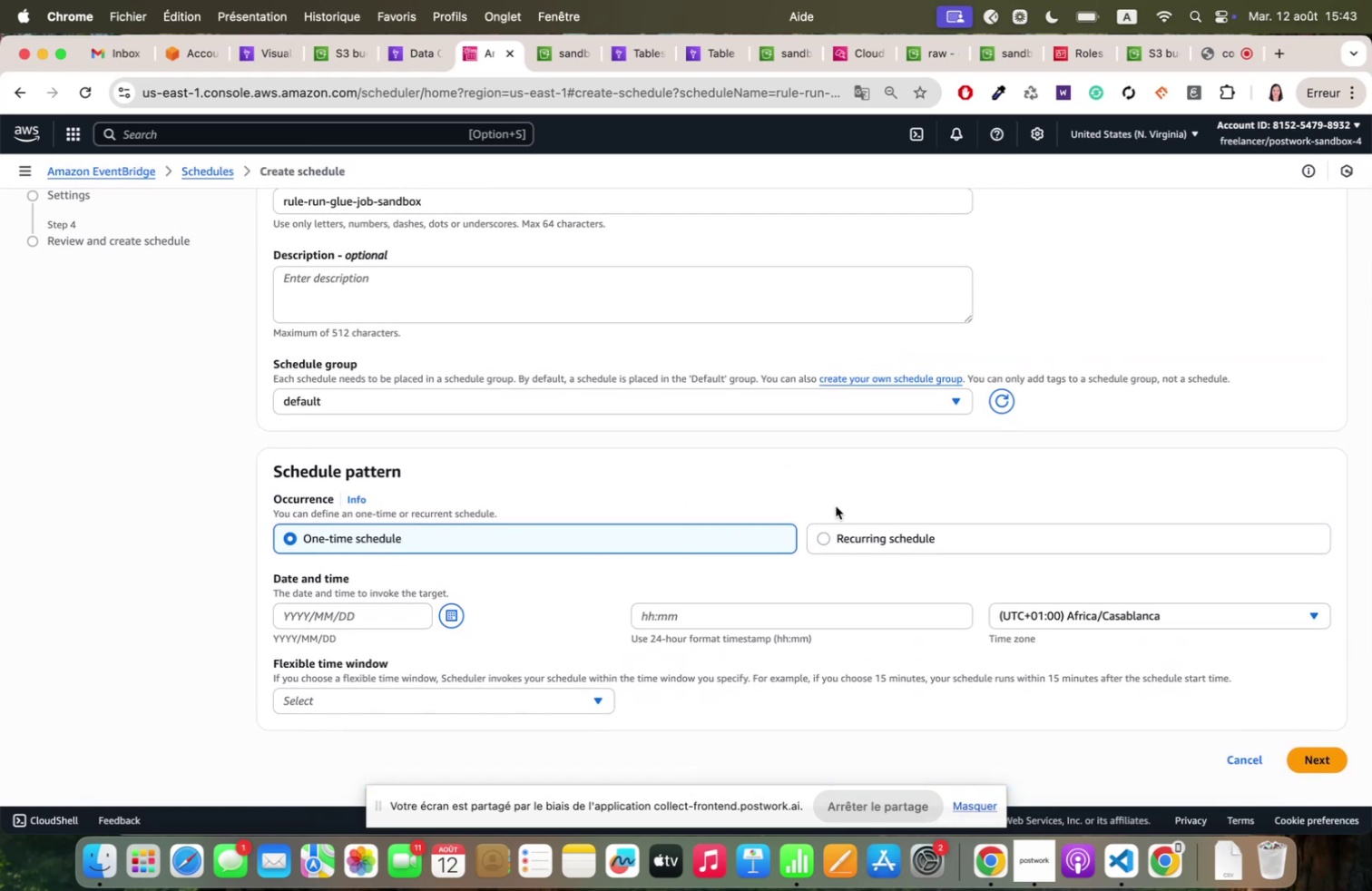 
left_click([877, 539])
 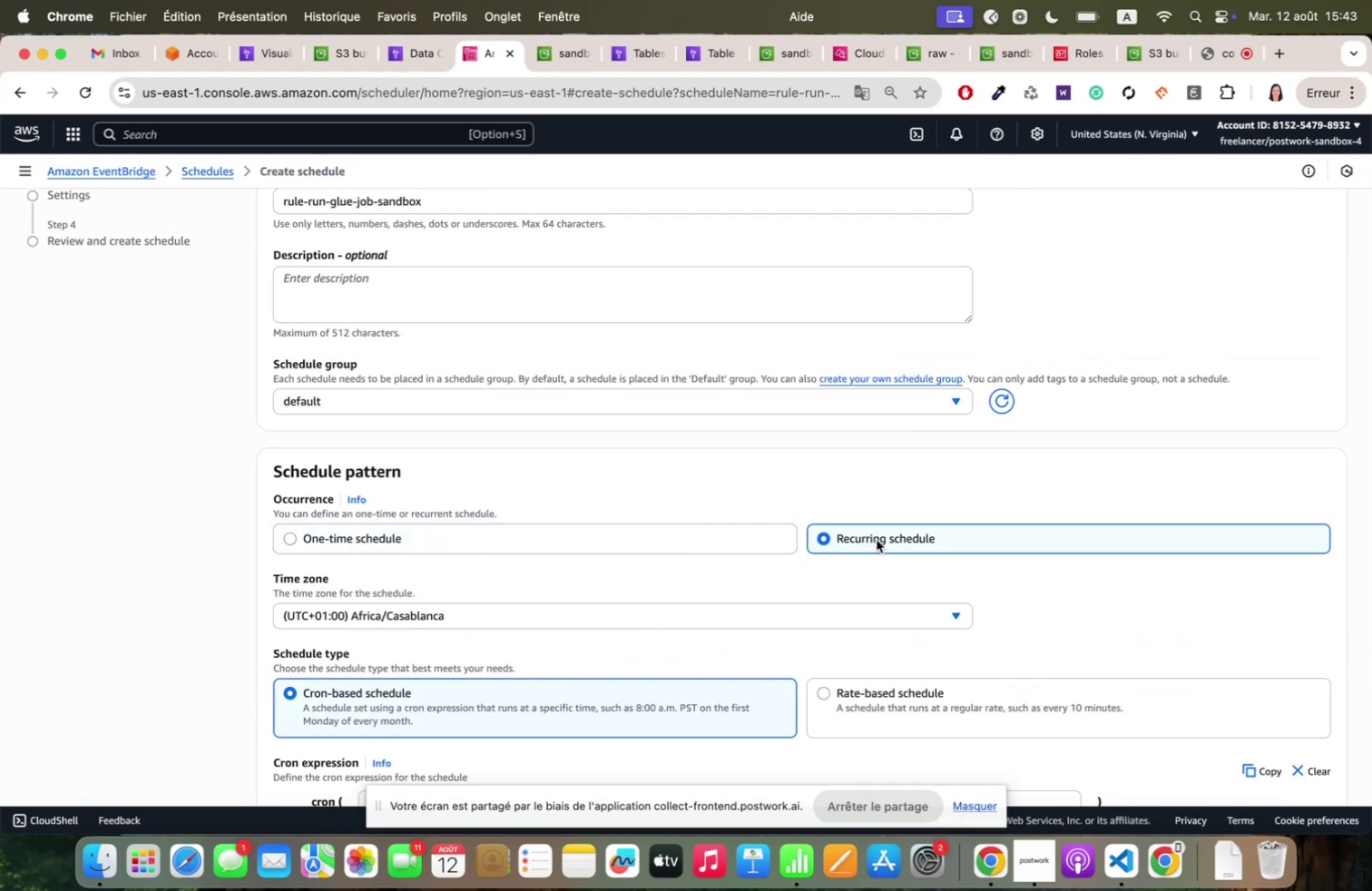 
scroll: coordinate [742, 602], scroll_direction: down, amount: 21.0
 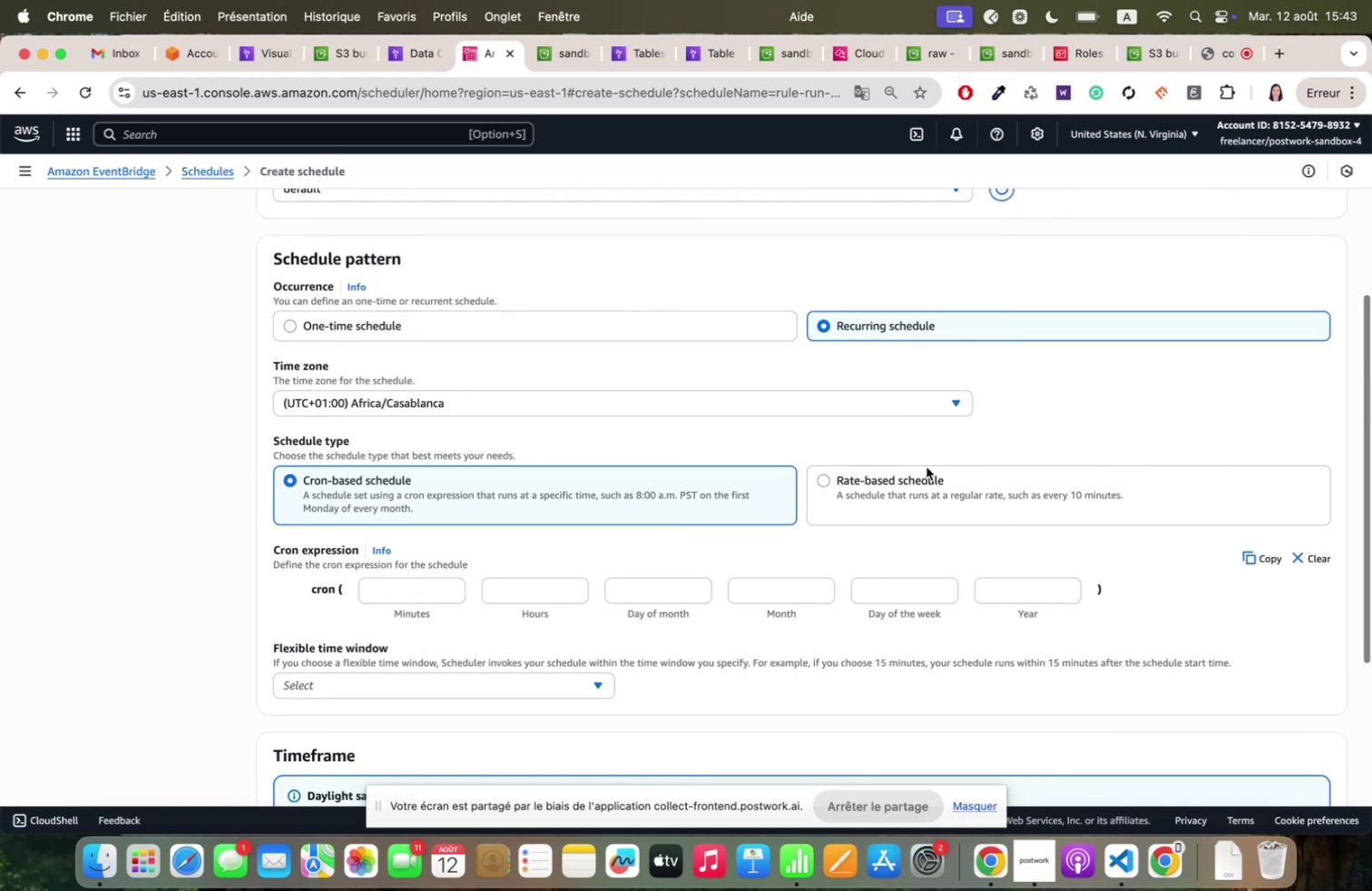 
left_click([926, 466])
 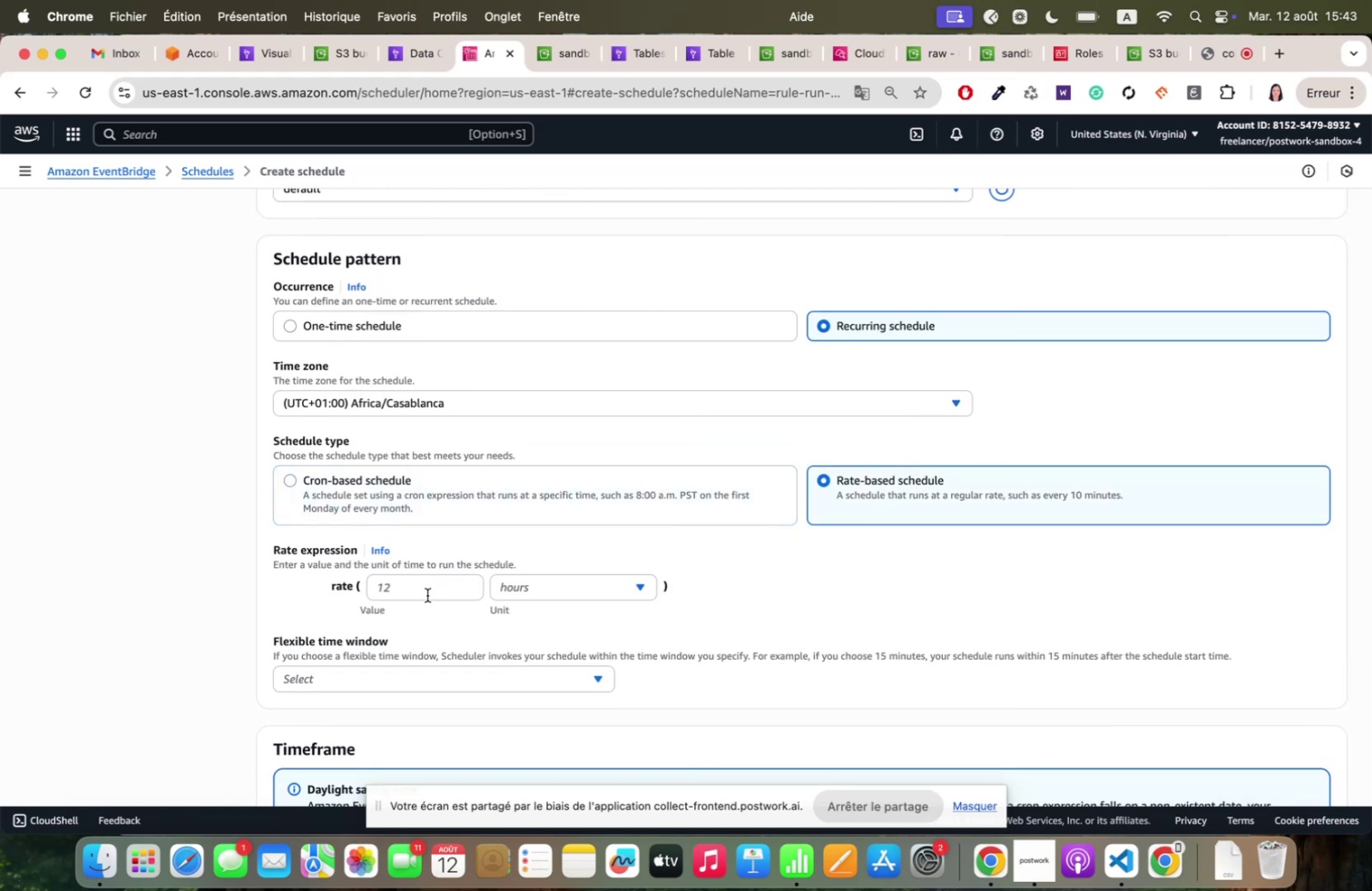 
left_click([496, 477])
 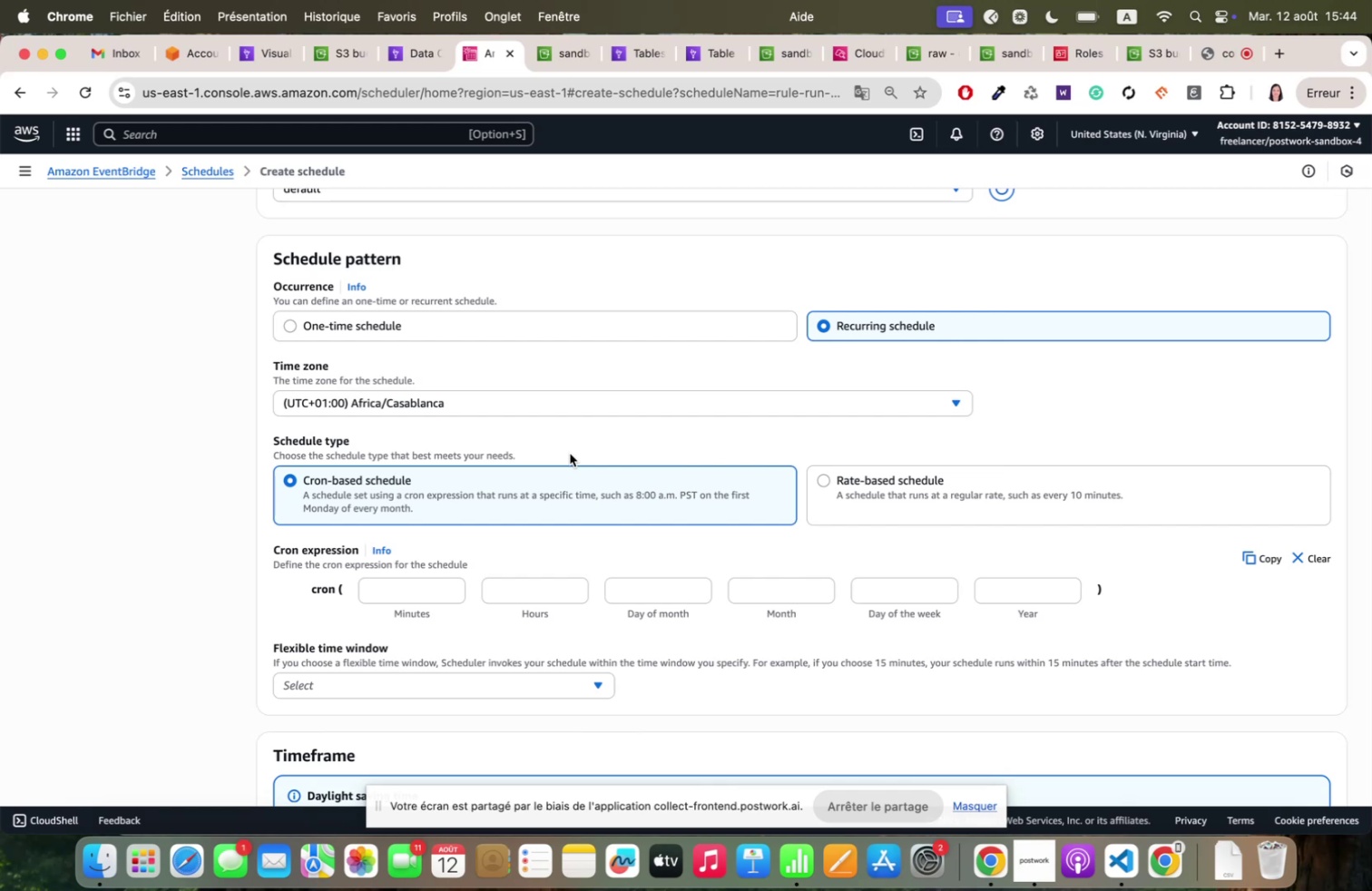 
wait(80.6)
 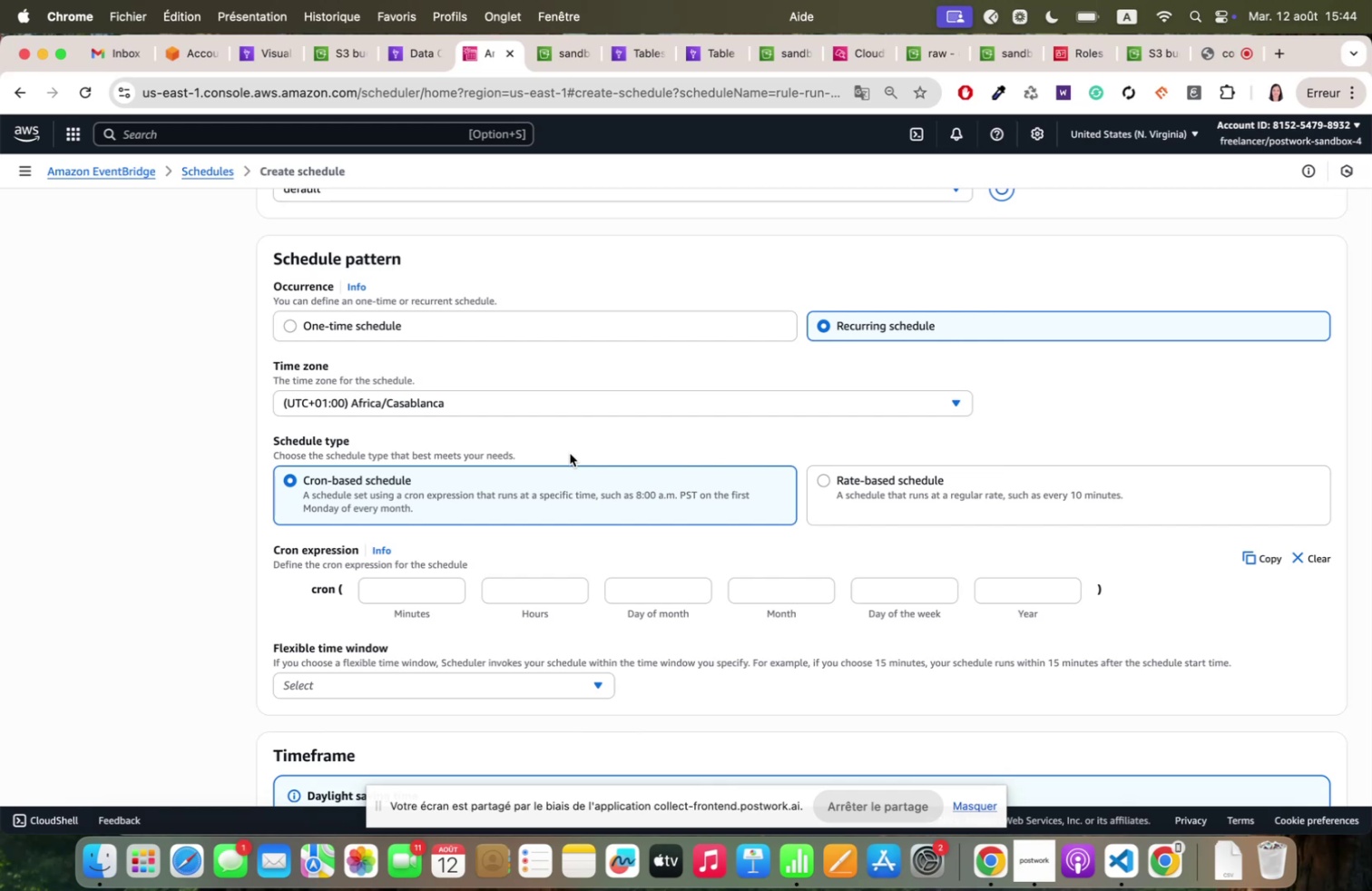 
scroll: coordinate [668, 538], scroll_direction: down, amount: 4.0
 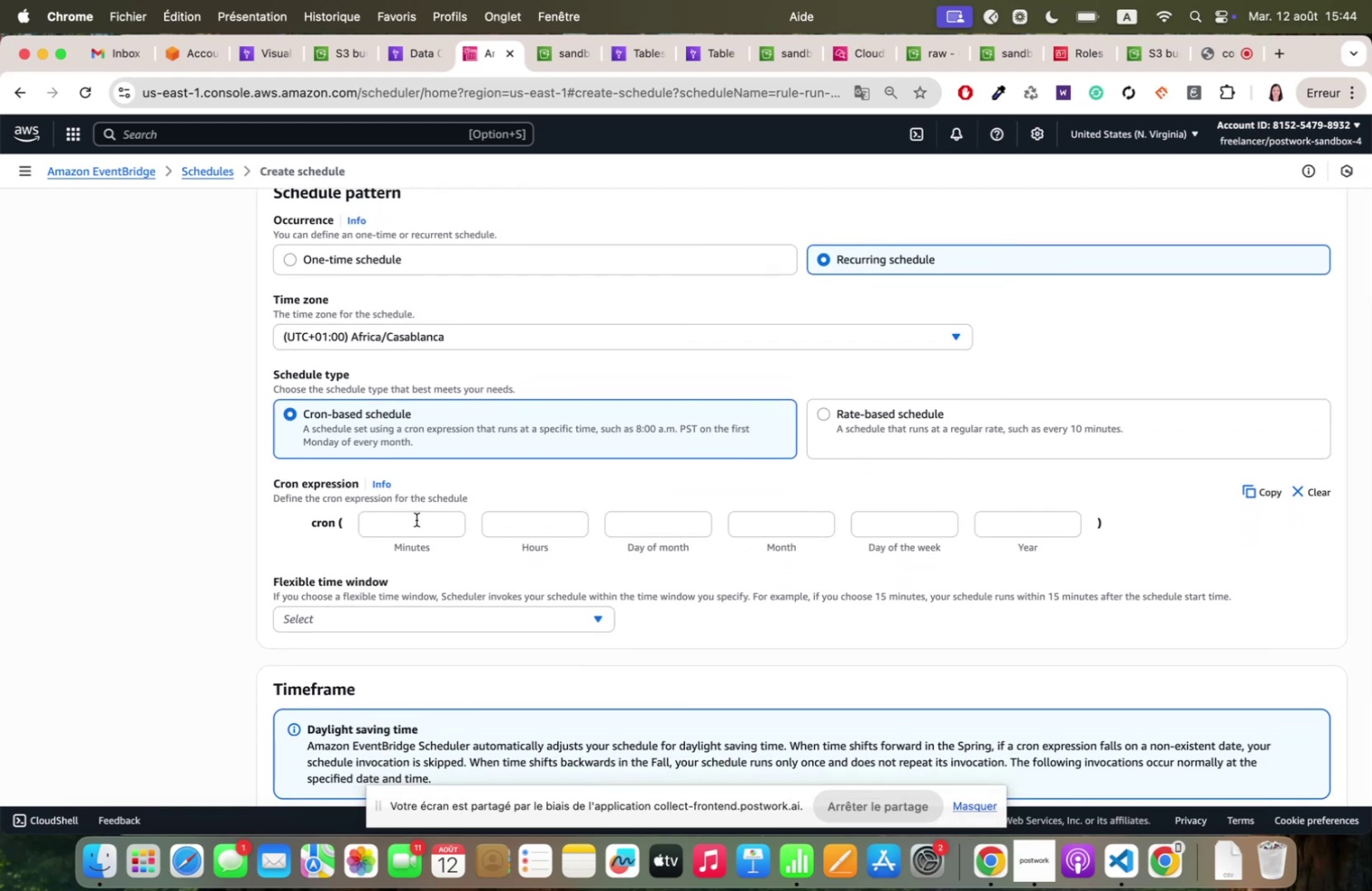 
left_click([416, 519])
 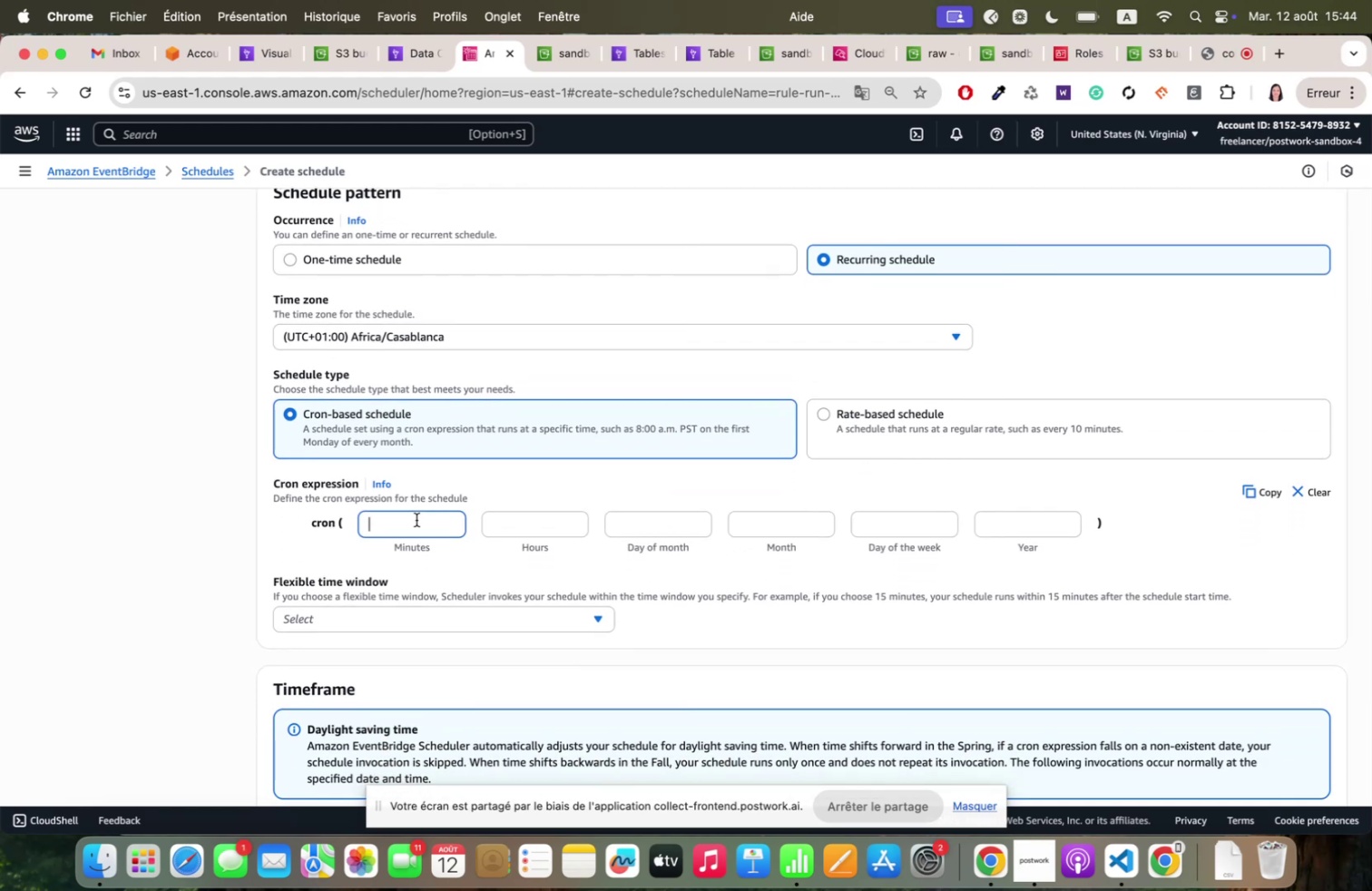 
key(Shift+0)
 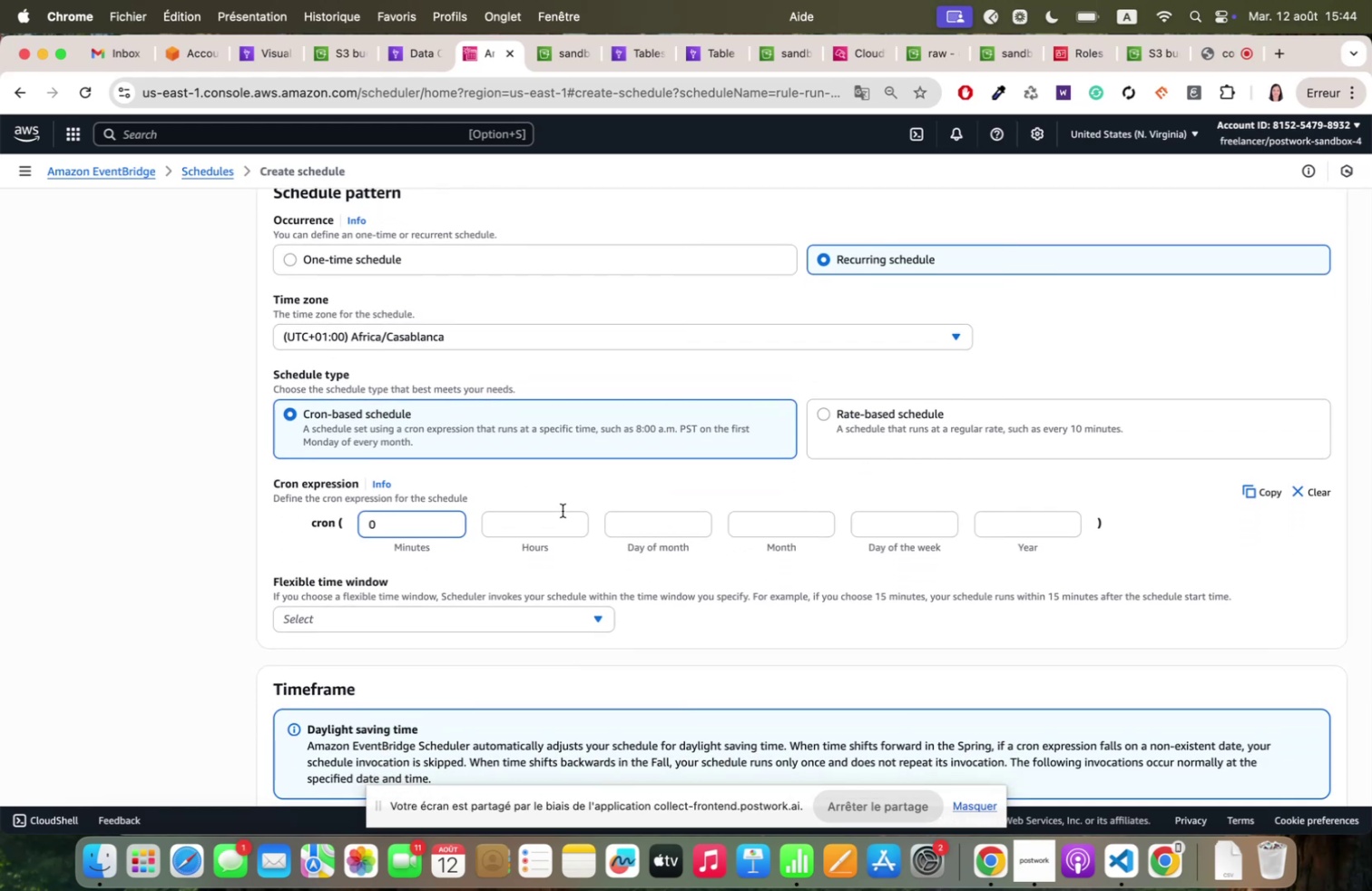 
left_click([560, 514])
 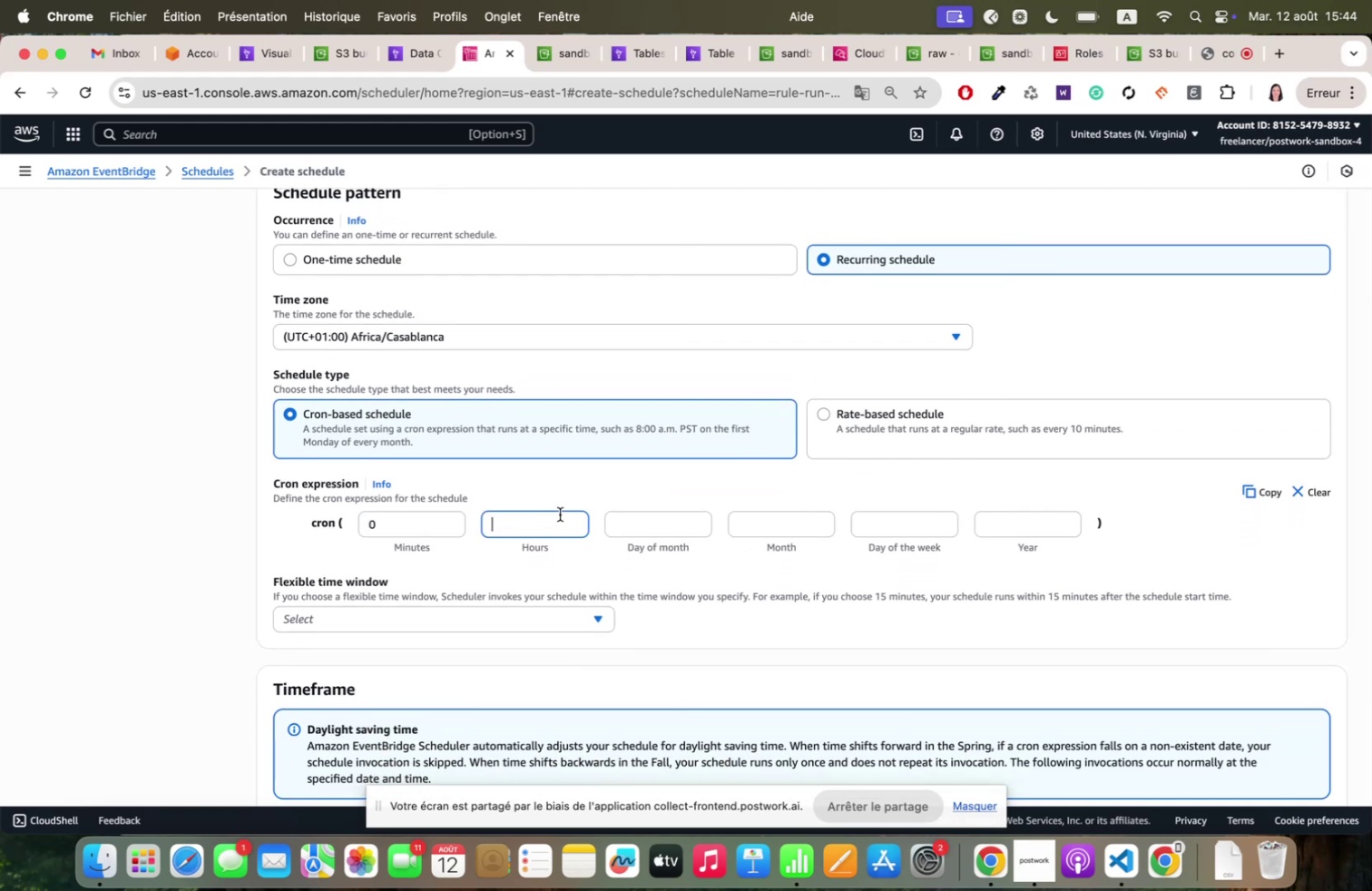 
key(Shift+8)
 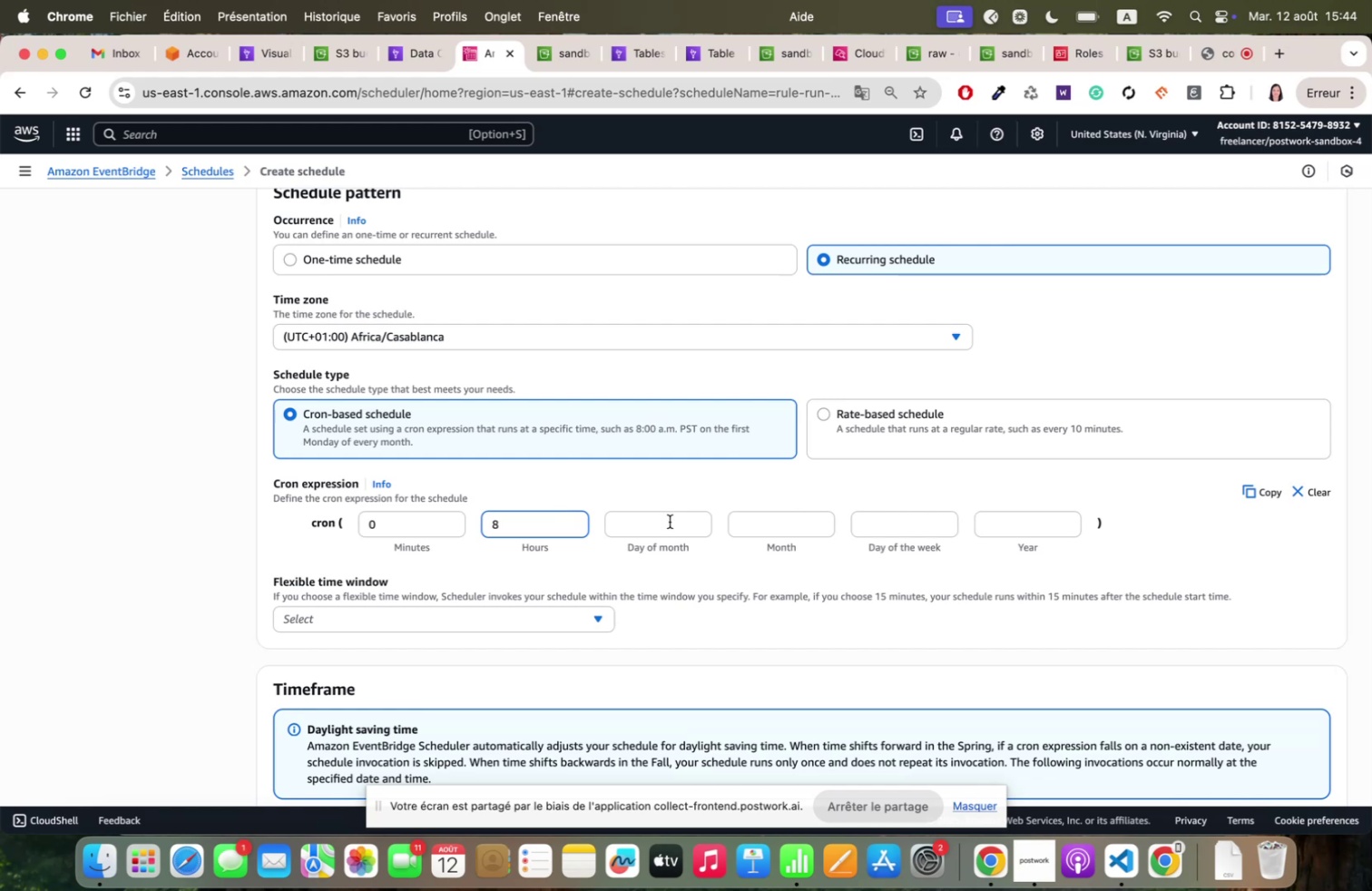 
left_click([670, 522])
 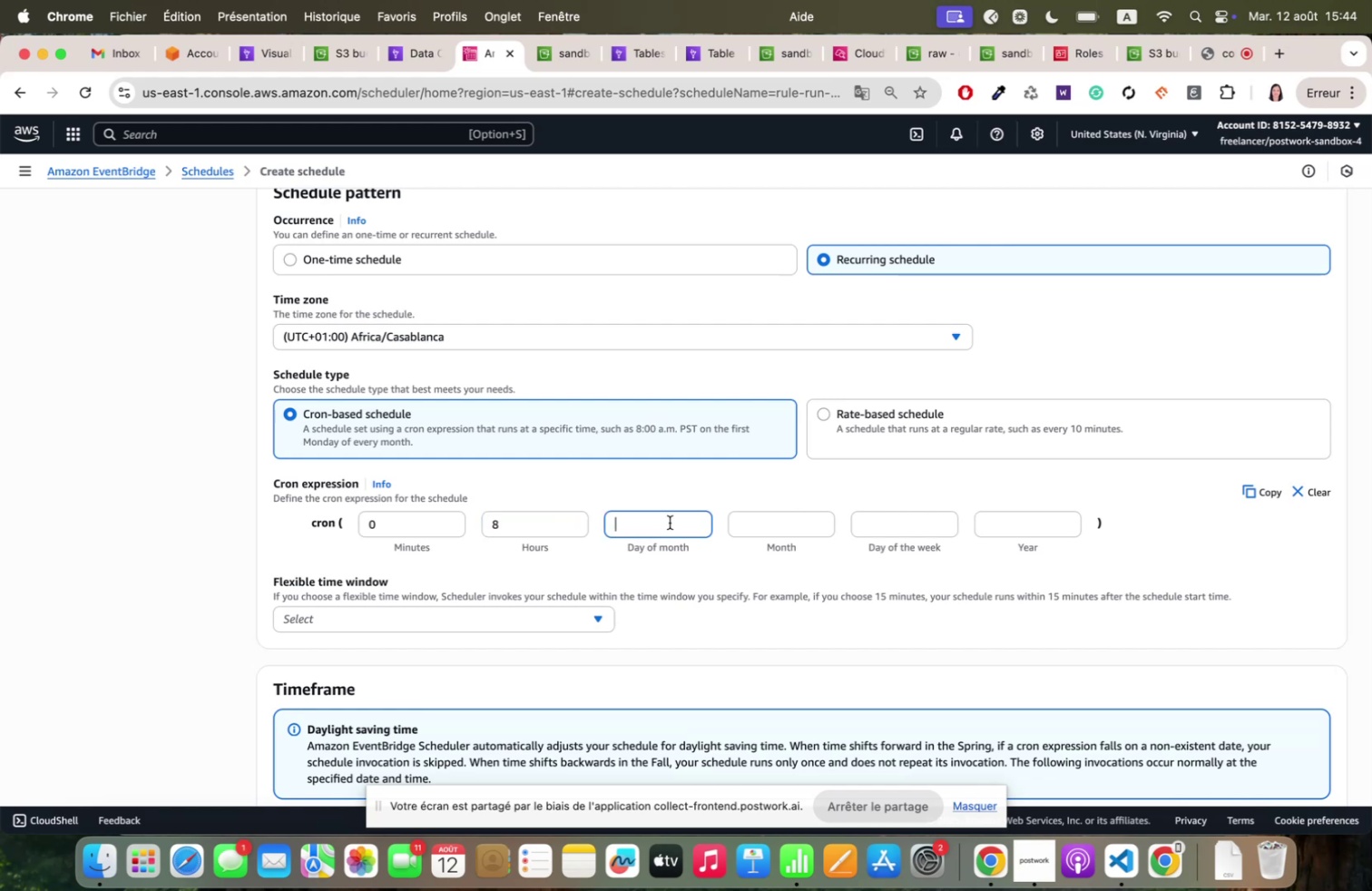 
key(BracketRight)
 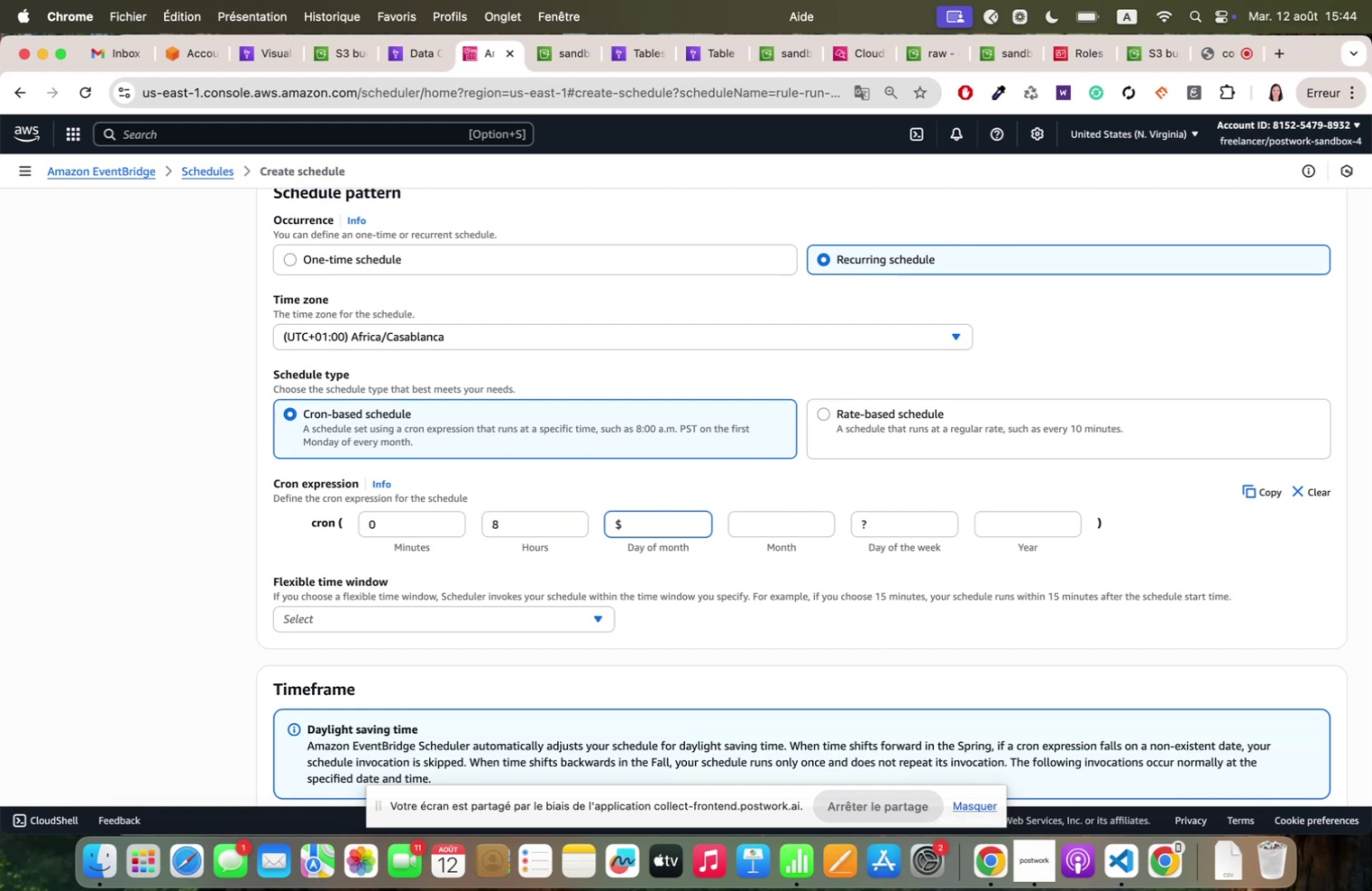 
key(Backspace)
 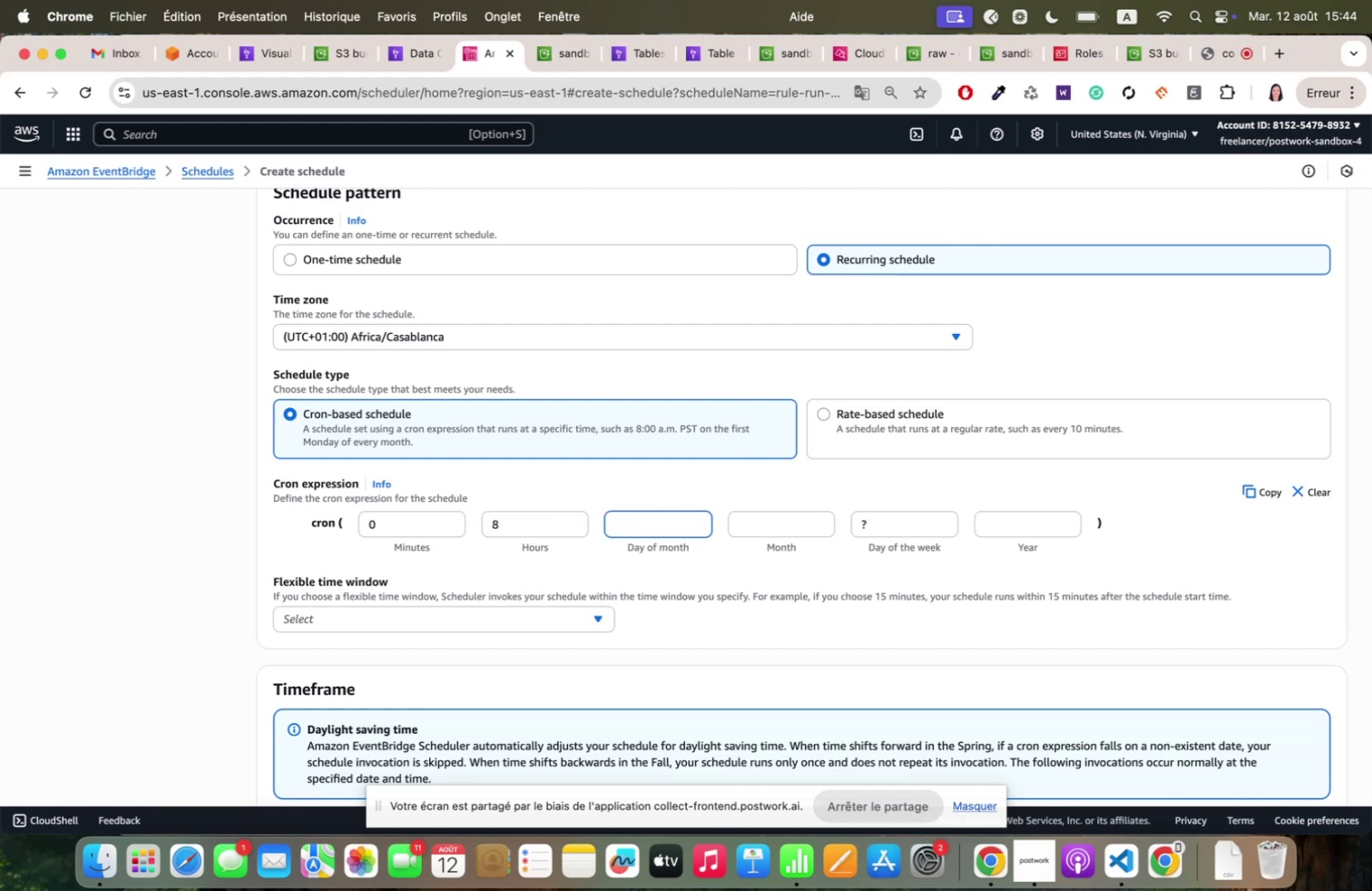 
key(Shift+BracketRight)
 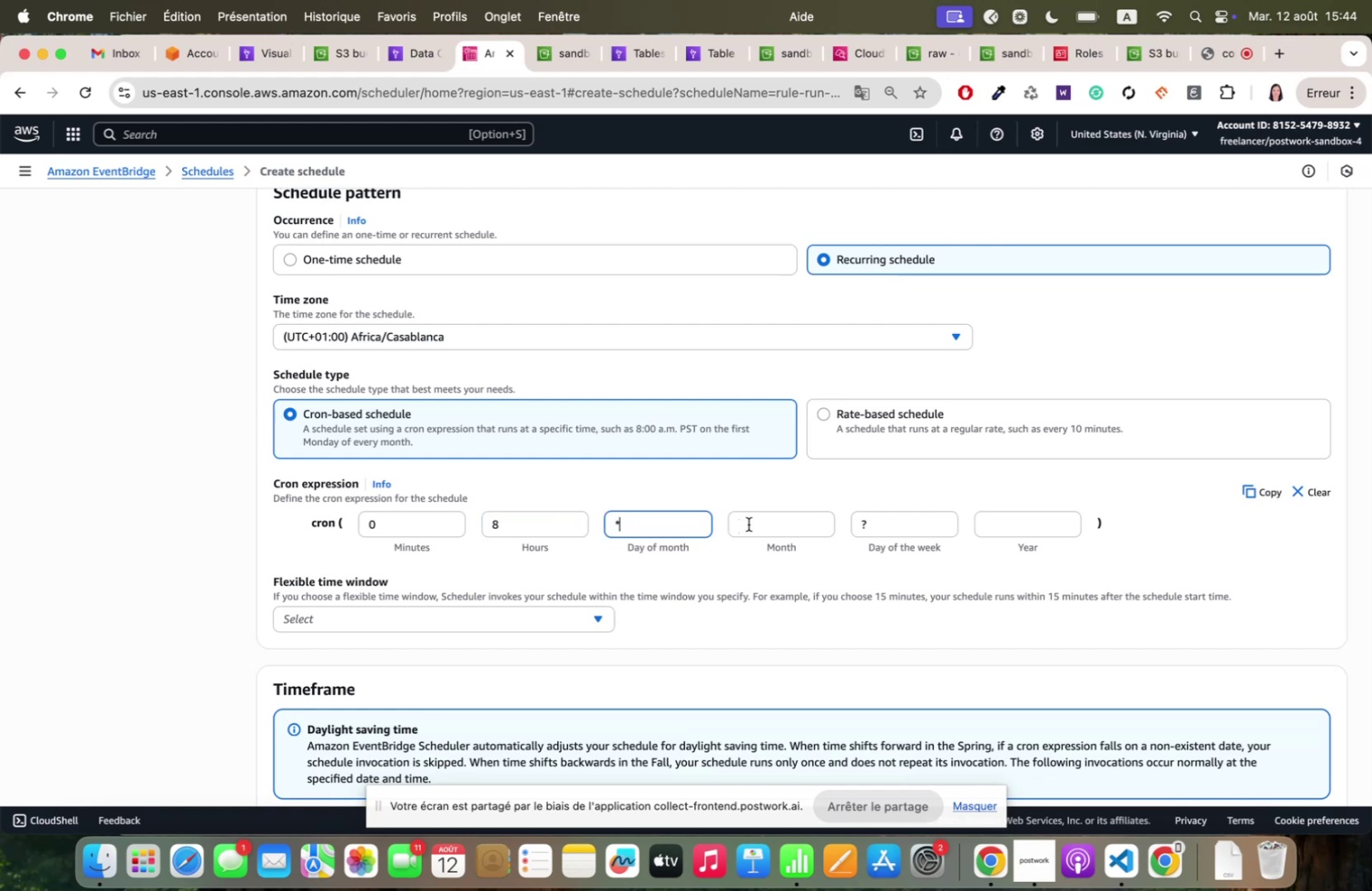 
left_click([749, 524])
 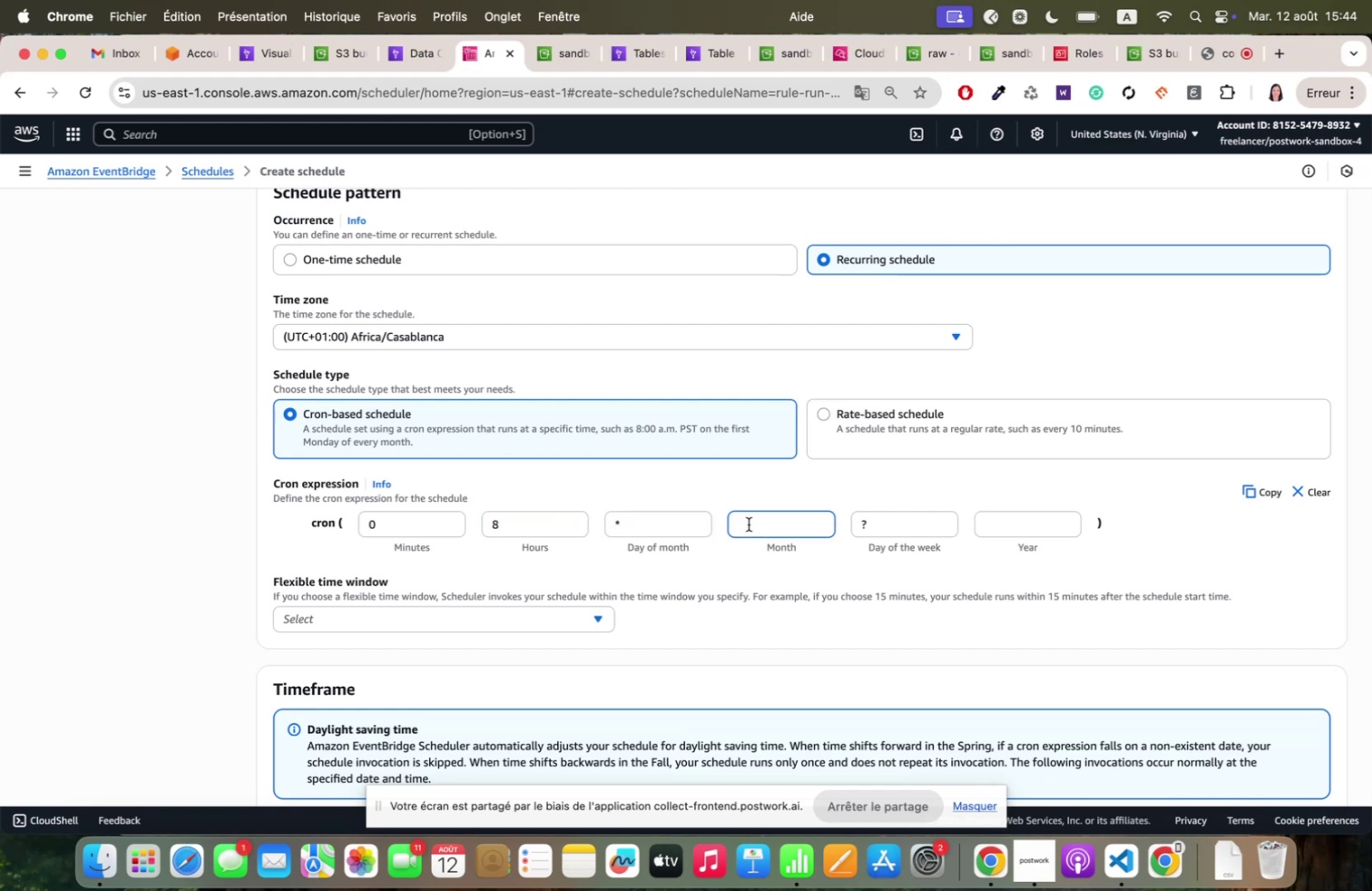 
key(Shift+BracketRight)
 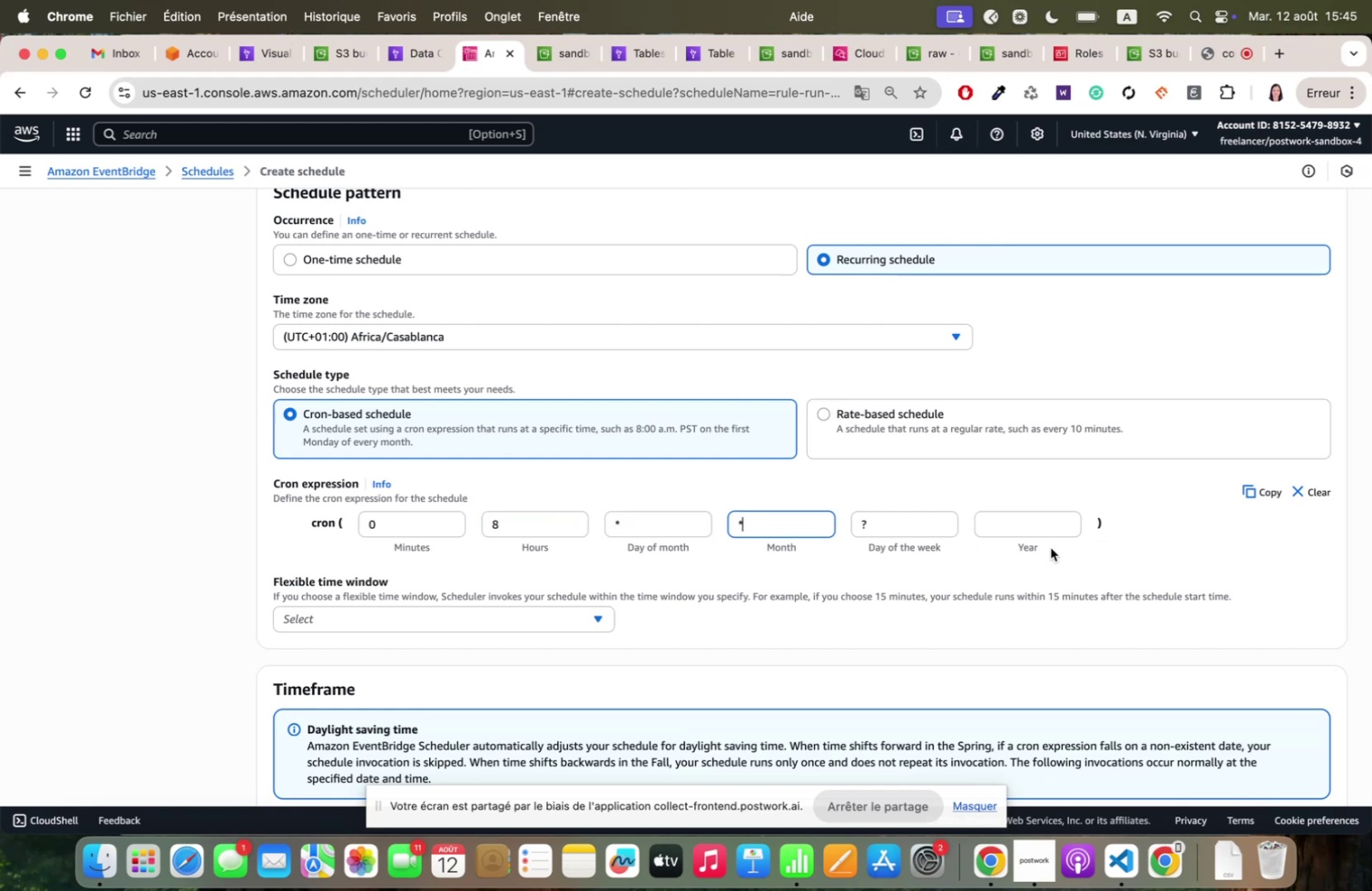 
left_click([1032, 525])
 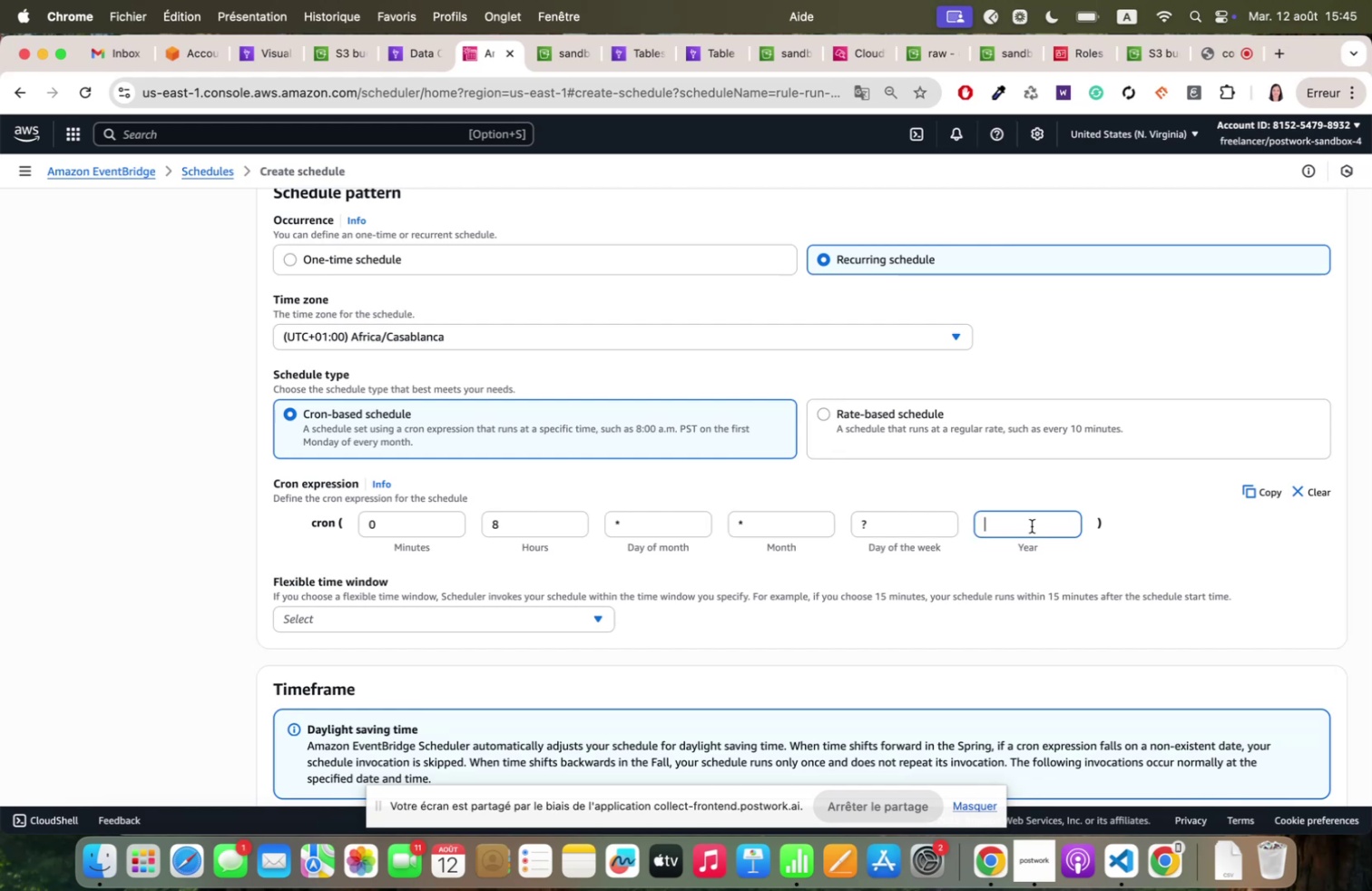 
key(Shift+BracketRight)
 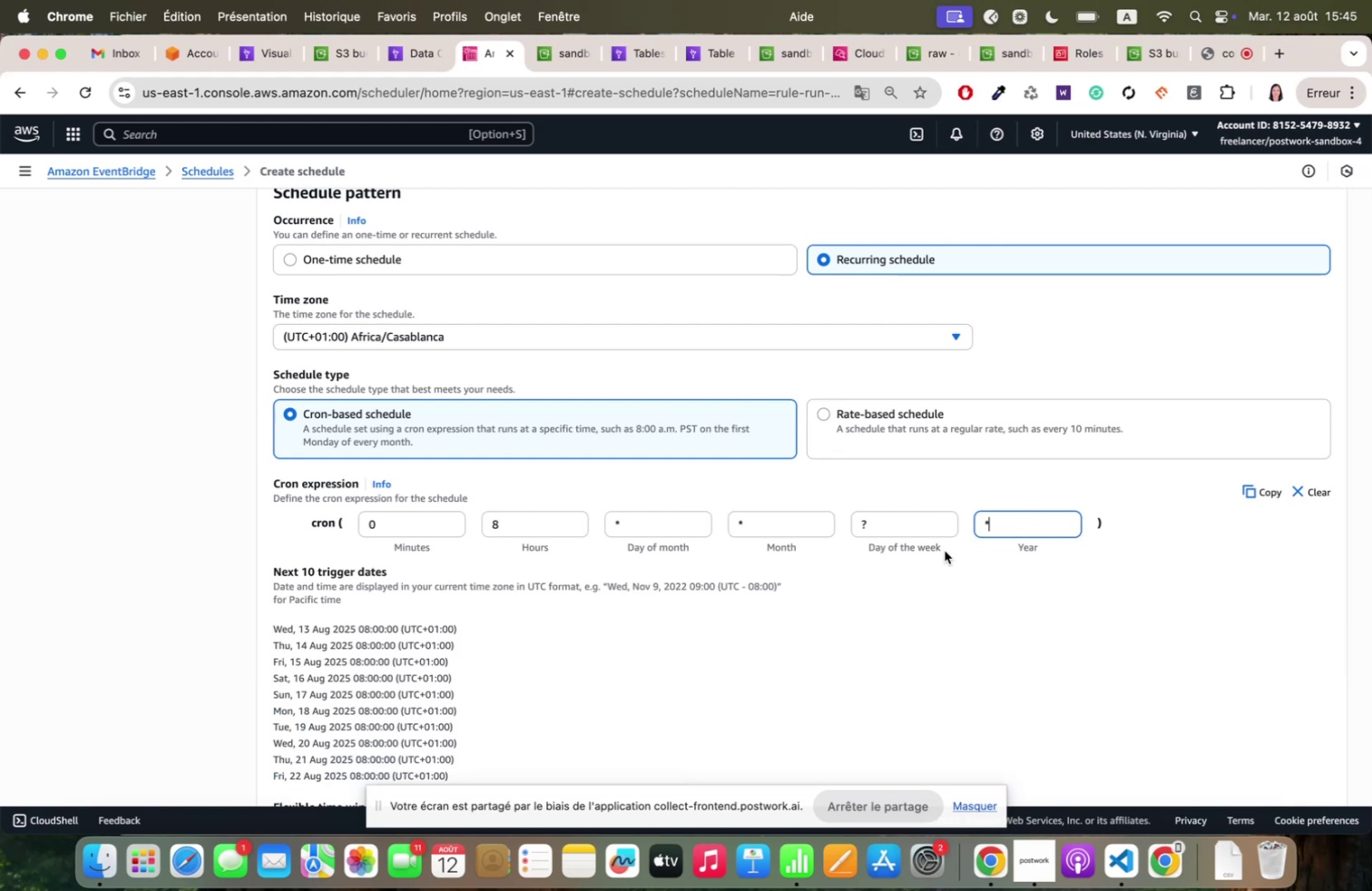 
scroll: coordinate [760, 590], scroll_direction: down, amount: 17.0
 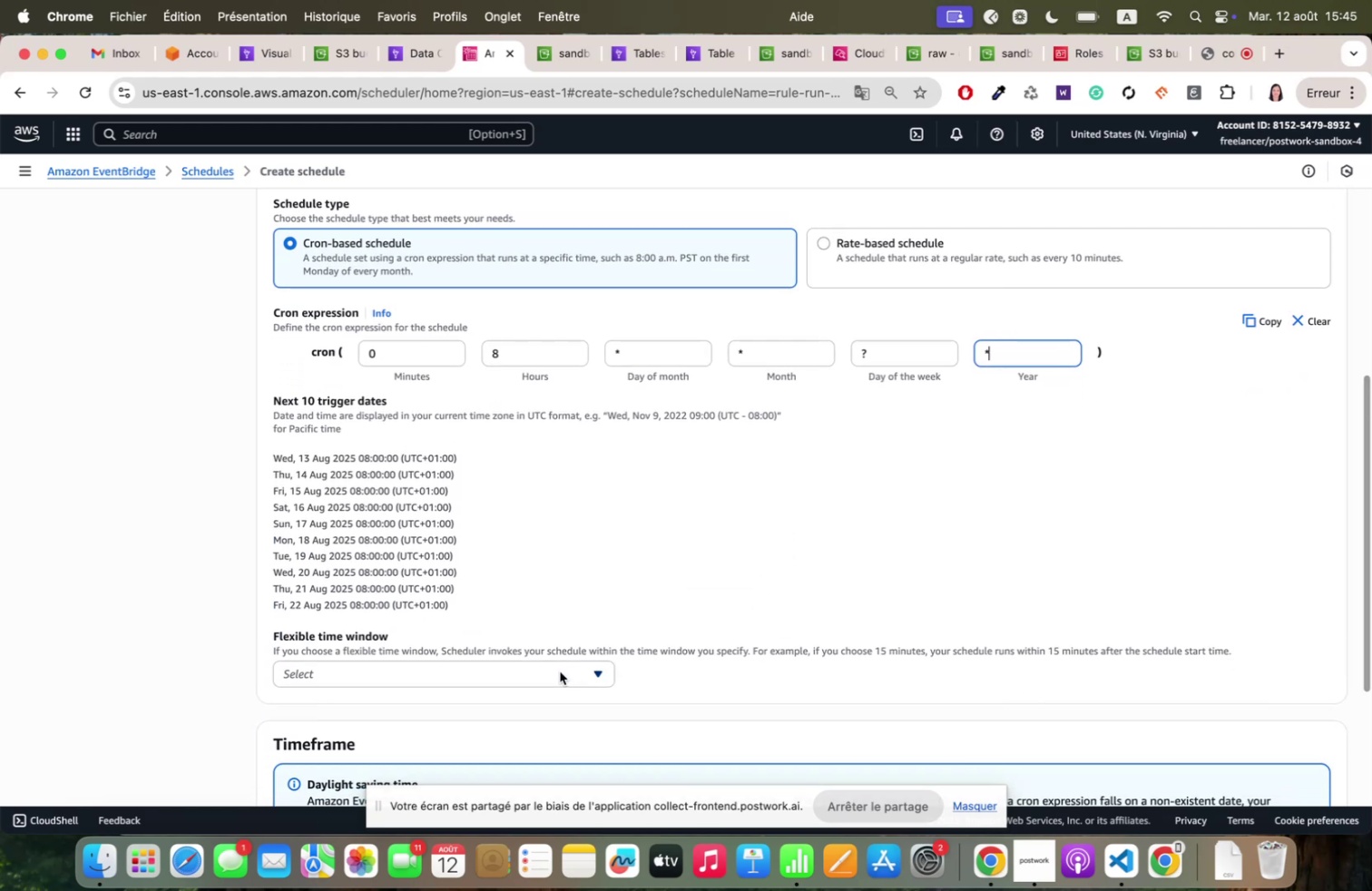 
left_click([559, 670])
 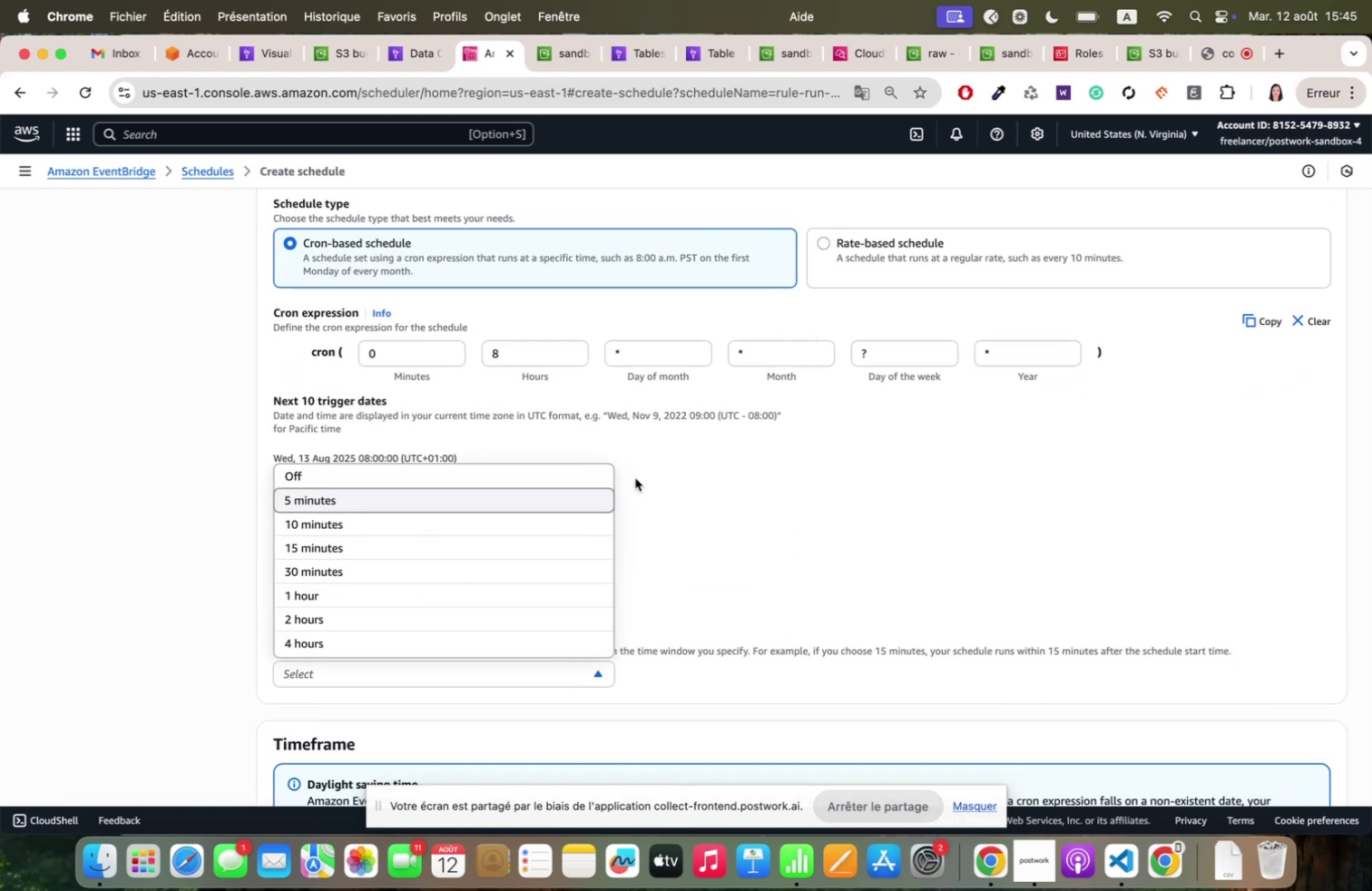 
scroll: coordinate [544, 546], scroll_direction: down, amount: 5.0
 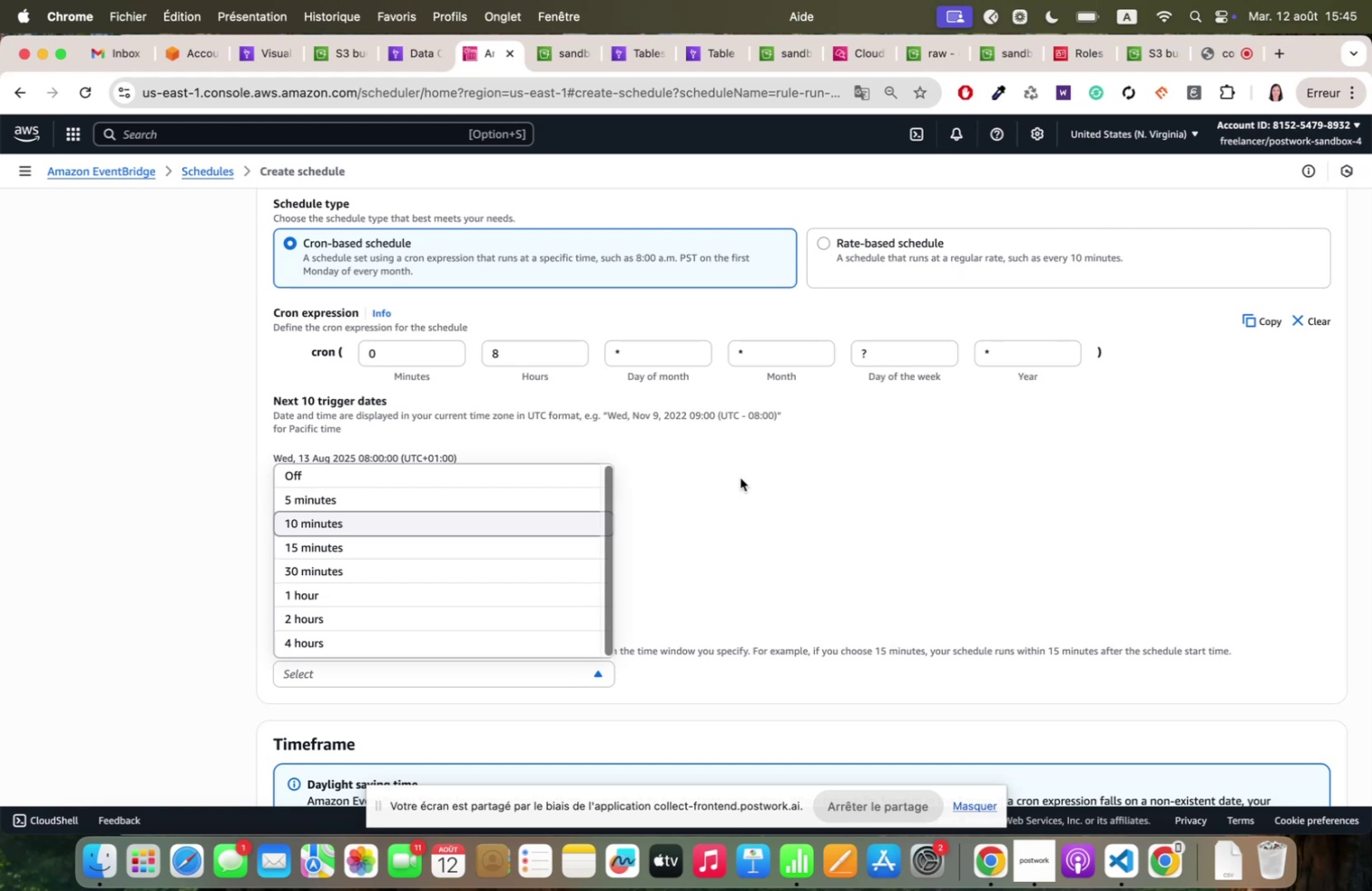 
left_click([742, 477])
 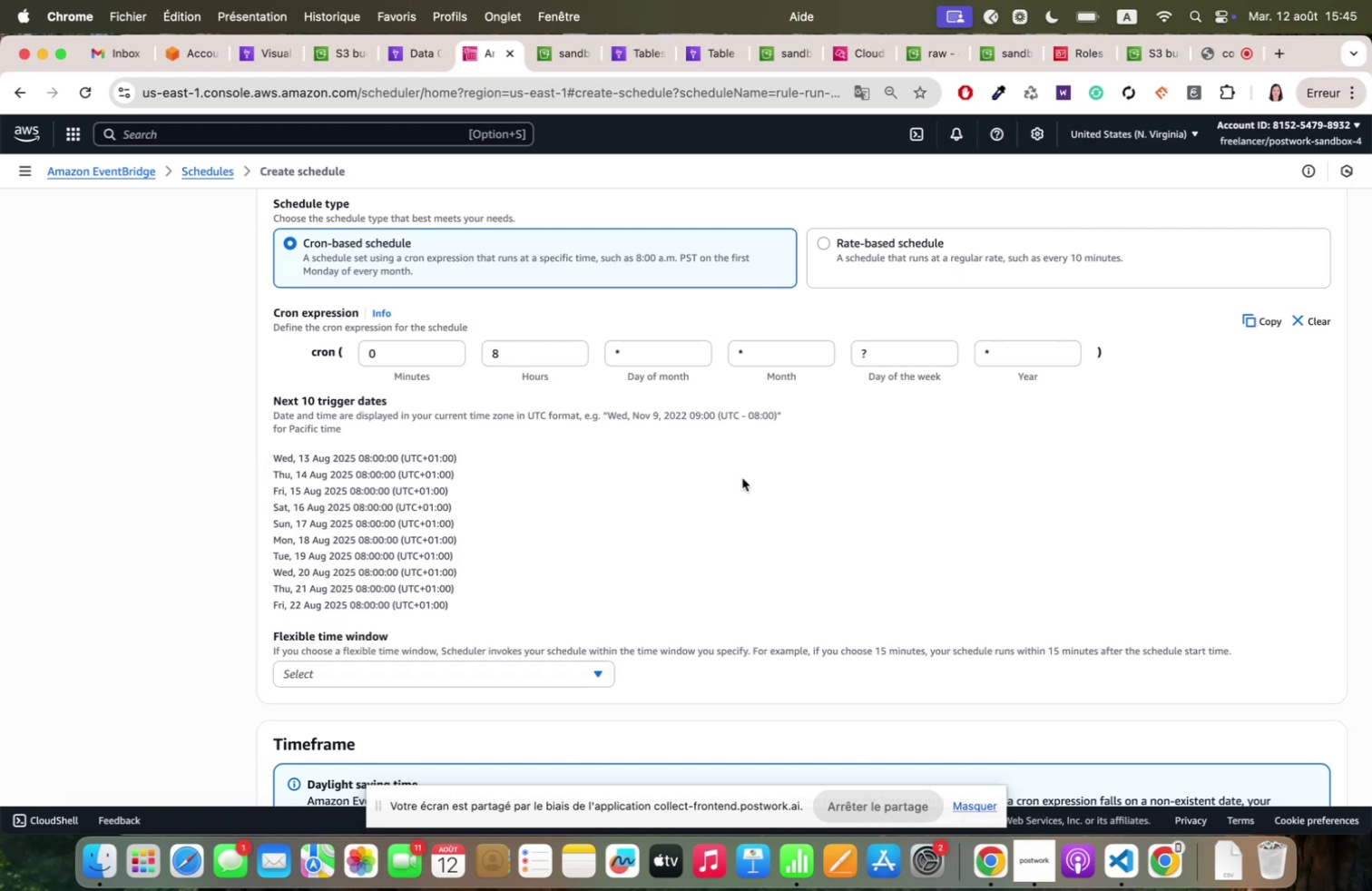 
scroll: coordinate [742, 477], scroll_direction: down, amount: 26.0
 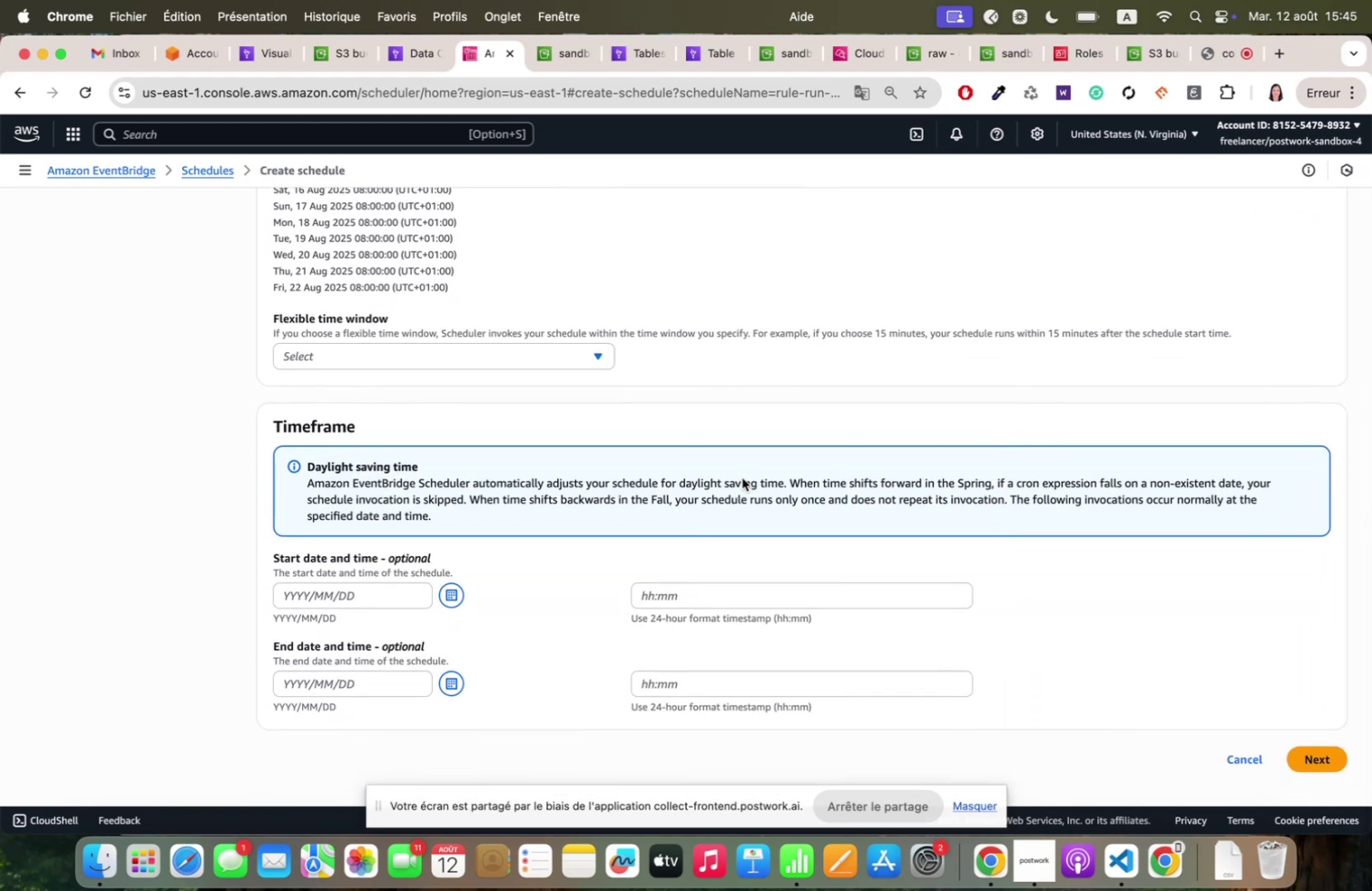 
scroll: coordinate [742, 477], scroll_direction: up, amount: 42.0
 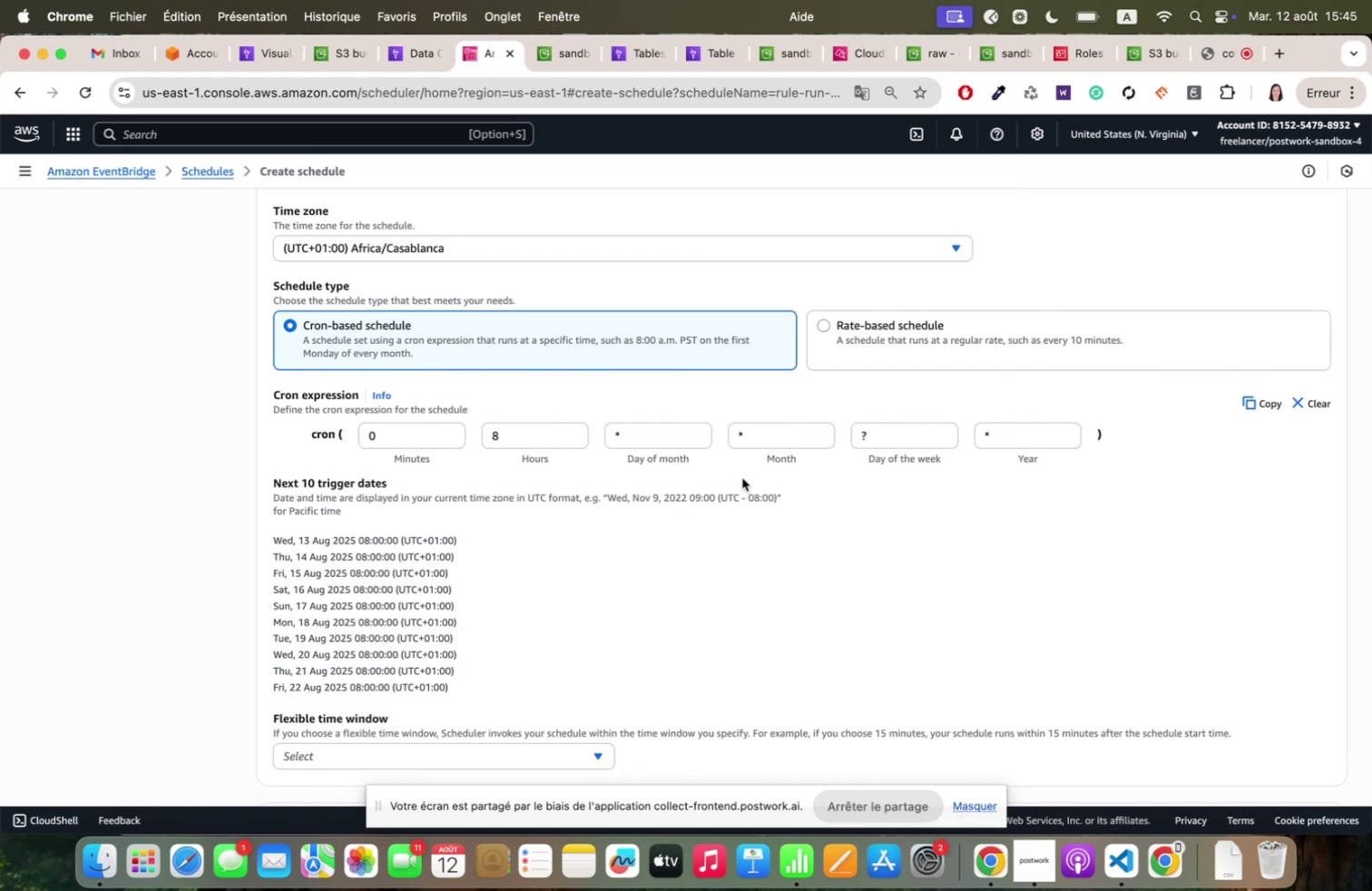 
scroll: coordinate [742, 477], scroll_direction: down, amount: 4.0
 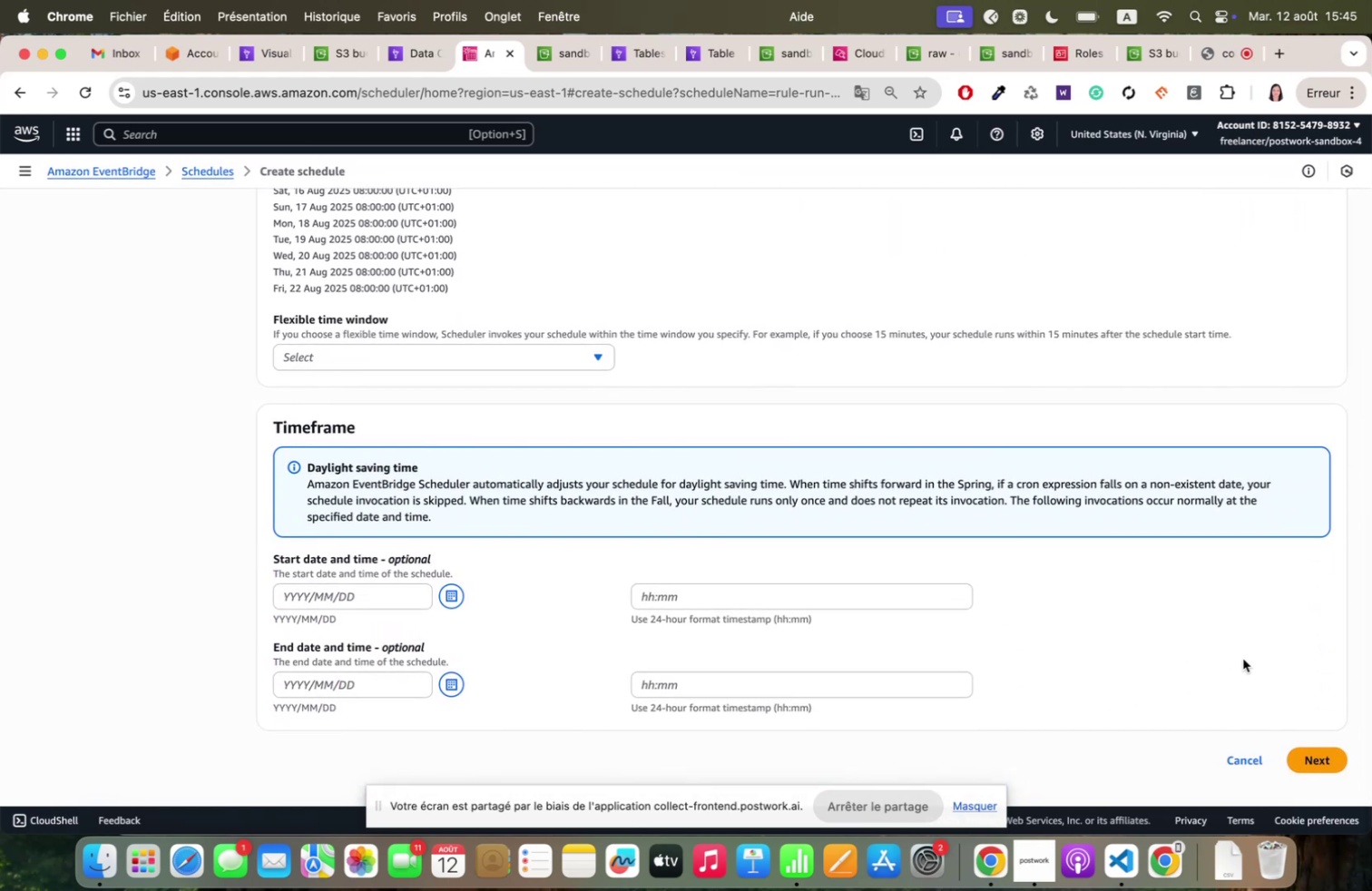 
scroll: coordinate [1243, 658], scroll_direction: up, amount: 1.0
 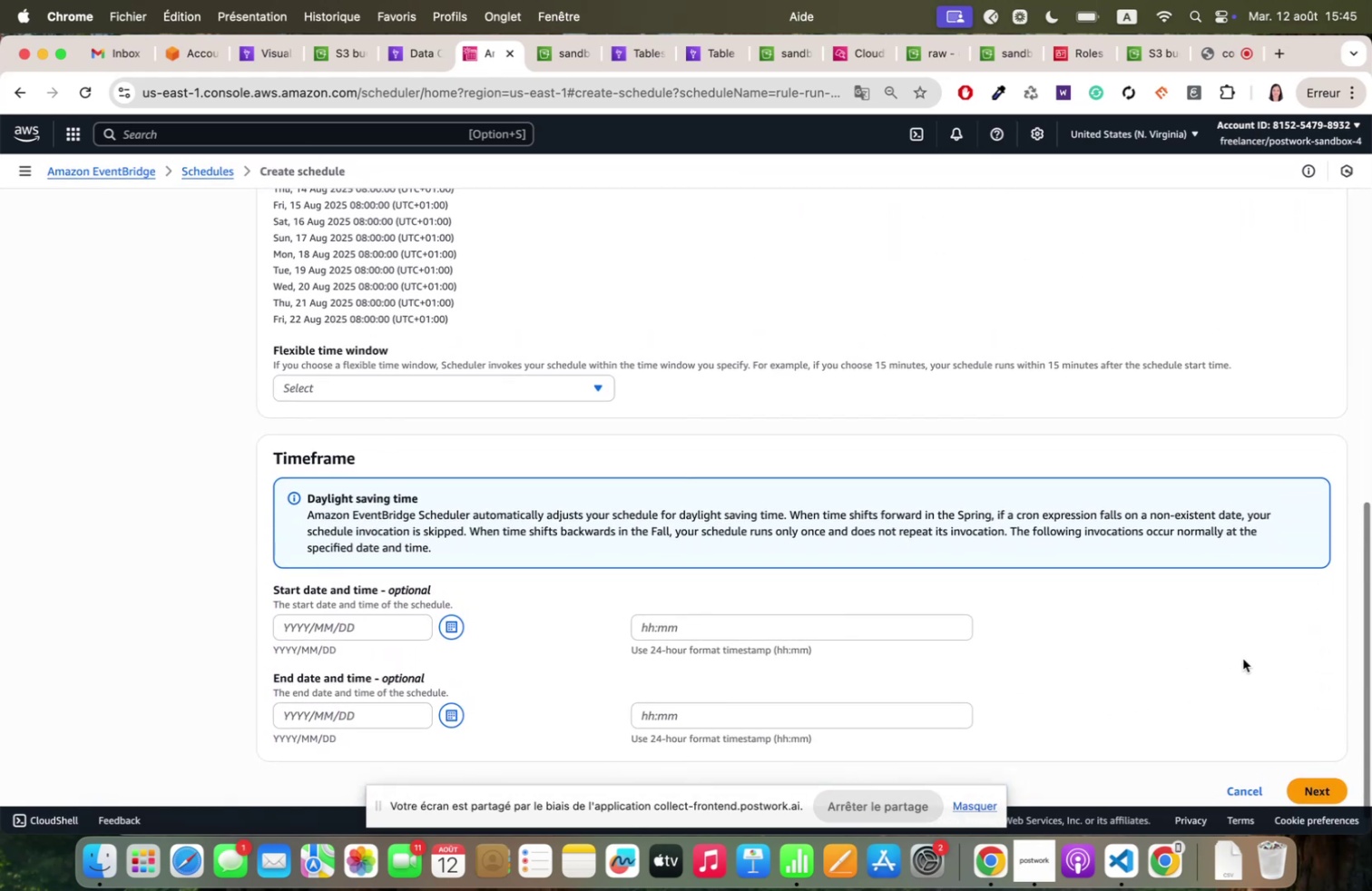 
scroll: coordinate [1243, 658], scroll_direction: down, amount: 30.0
 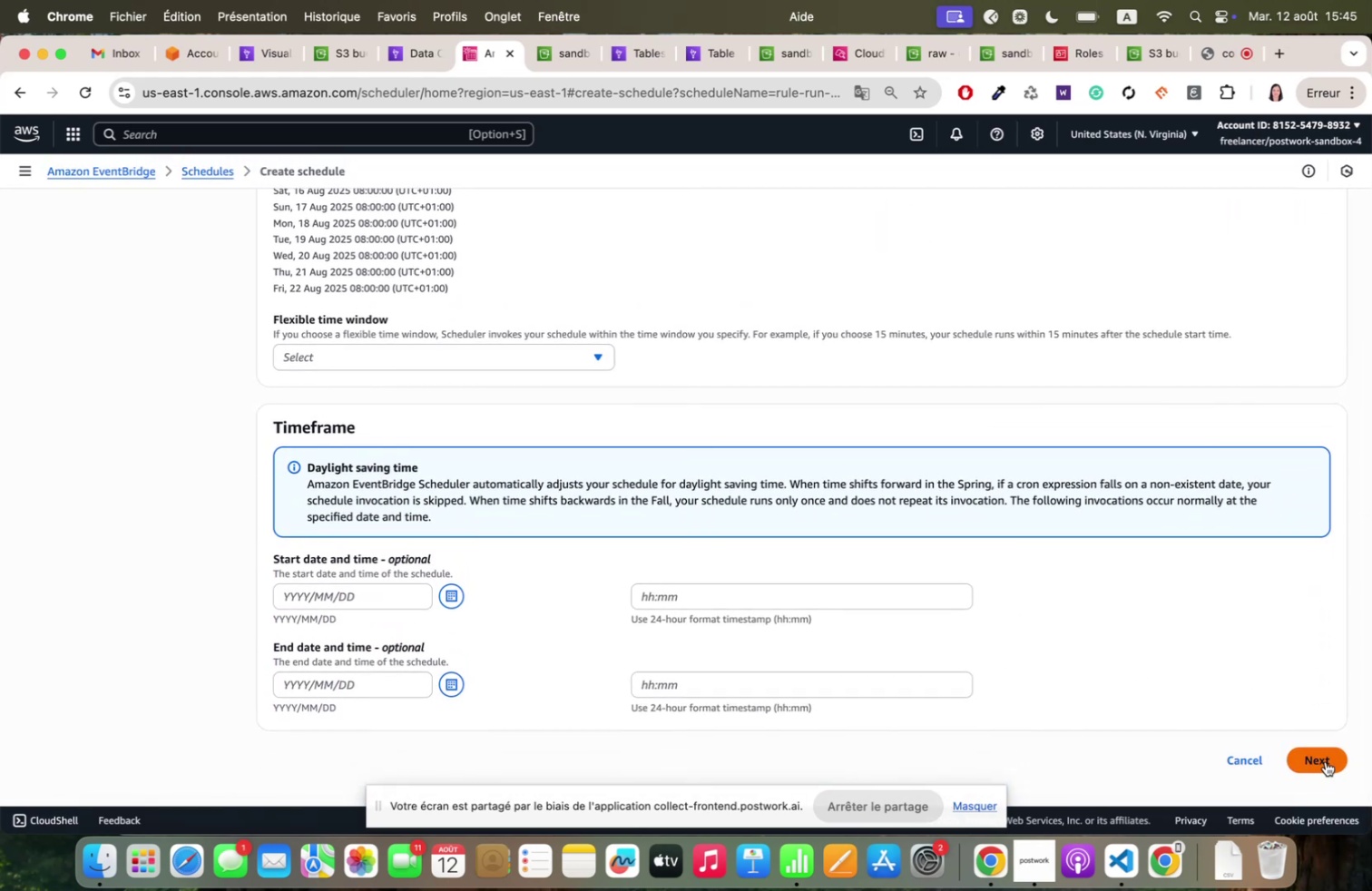 
left_click([1326, 760])
 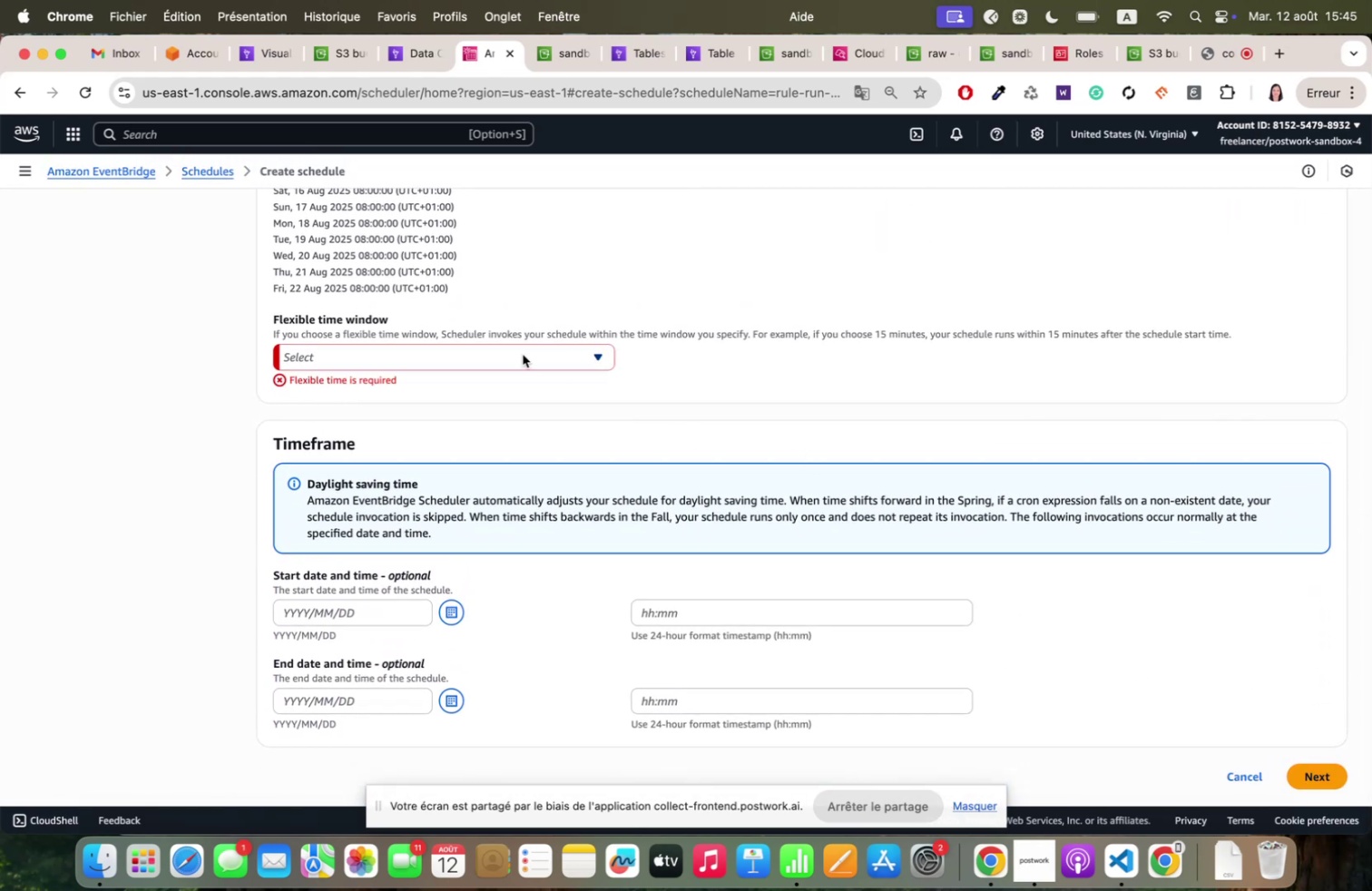 
left_click([511, 347])
 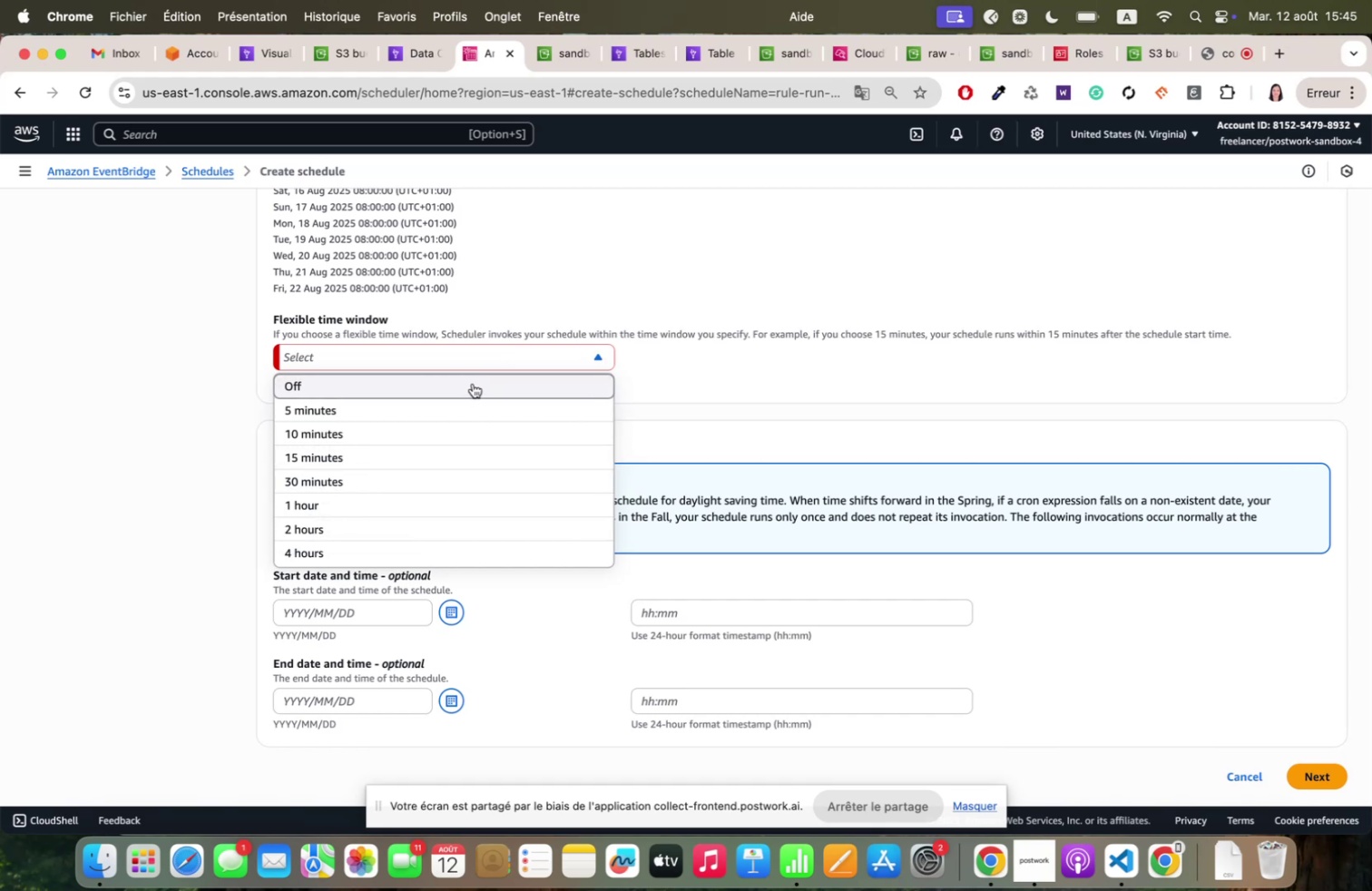 
left_click([473, 383])
 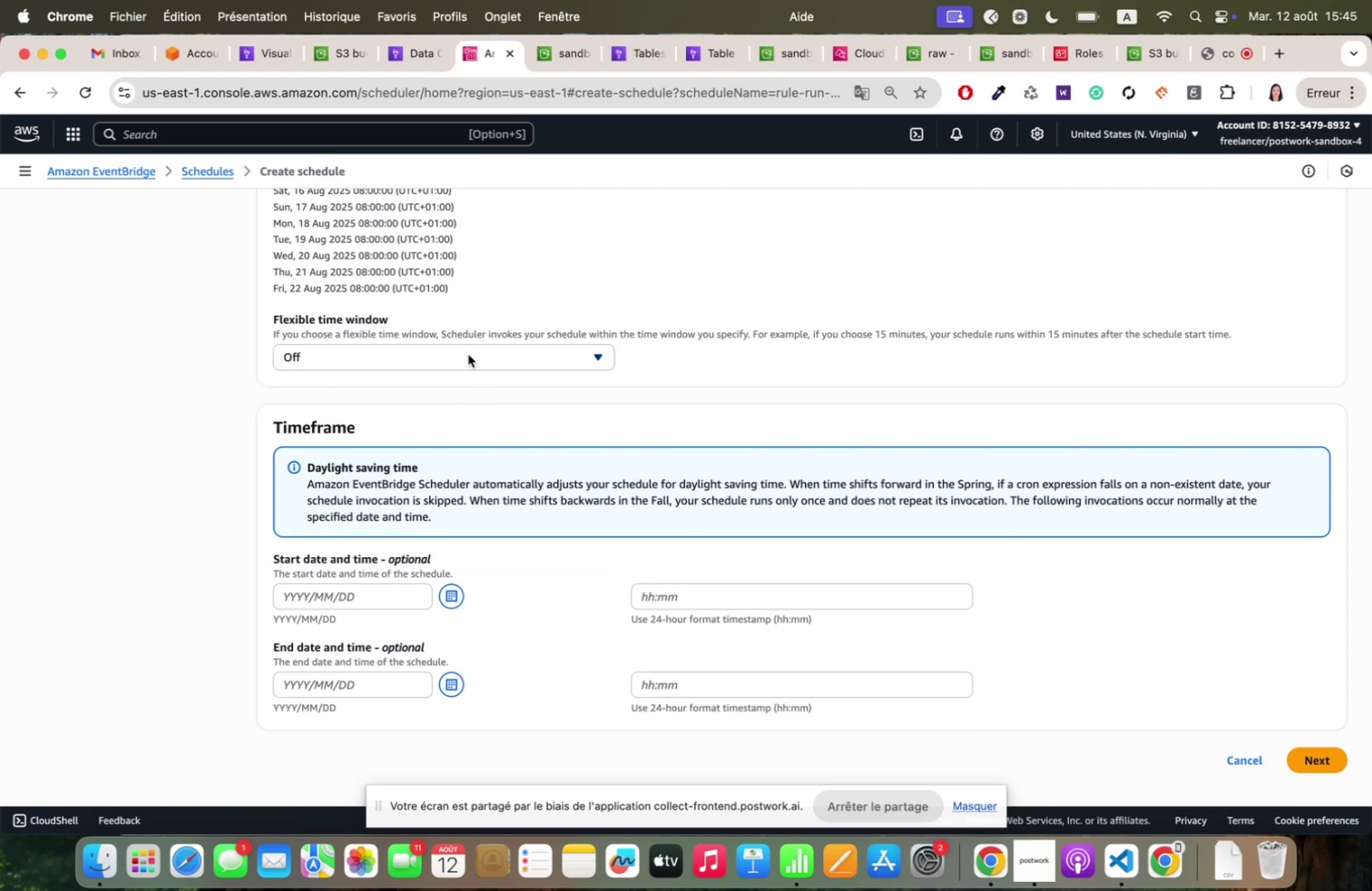 
wait(11.11)
 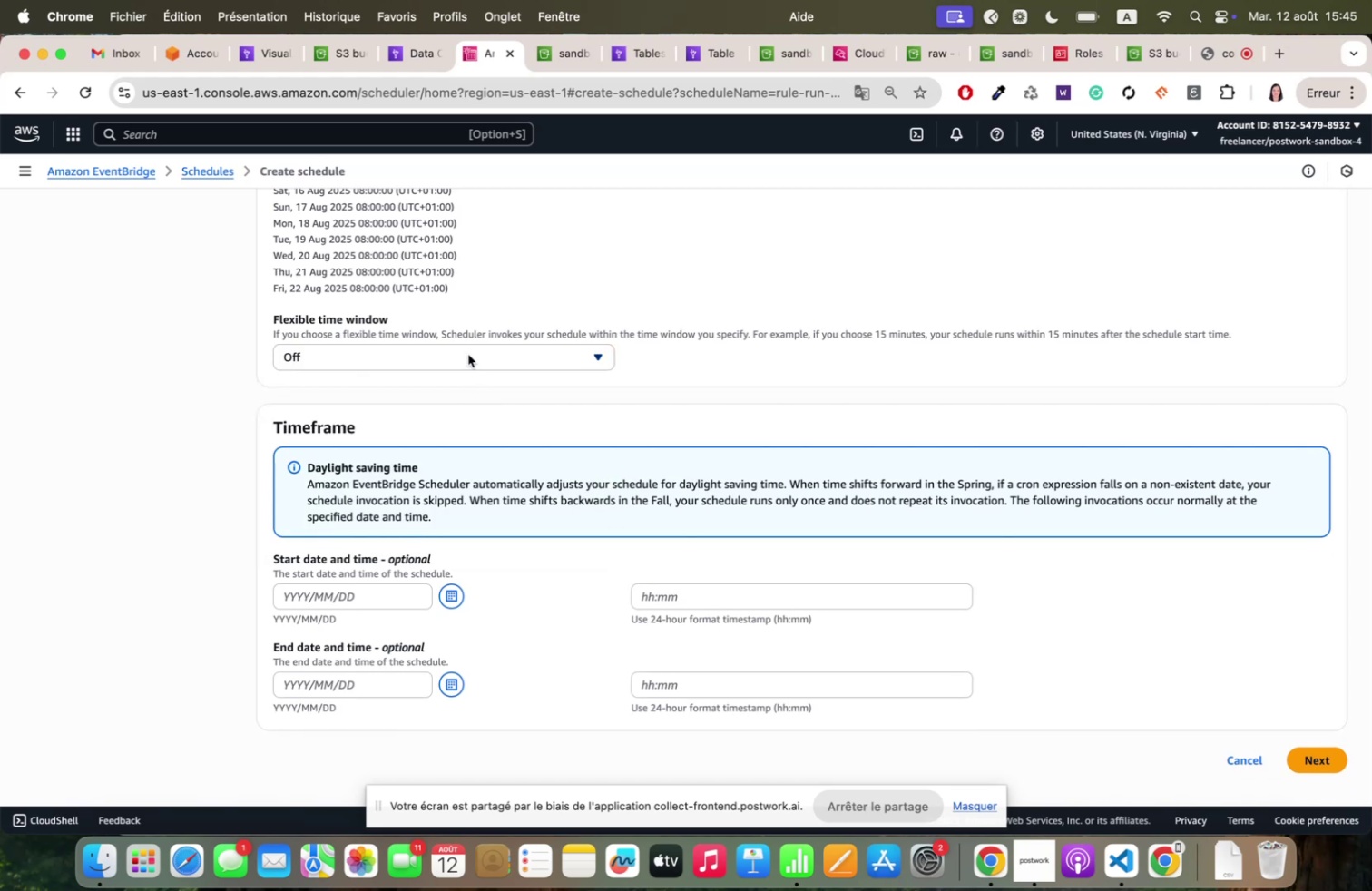 
left_click([468, 354])
 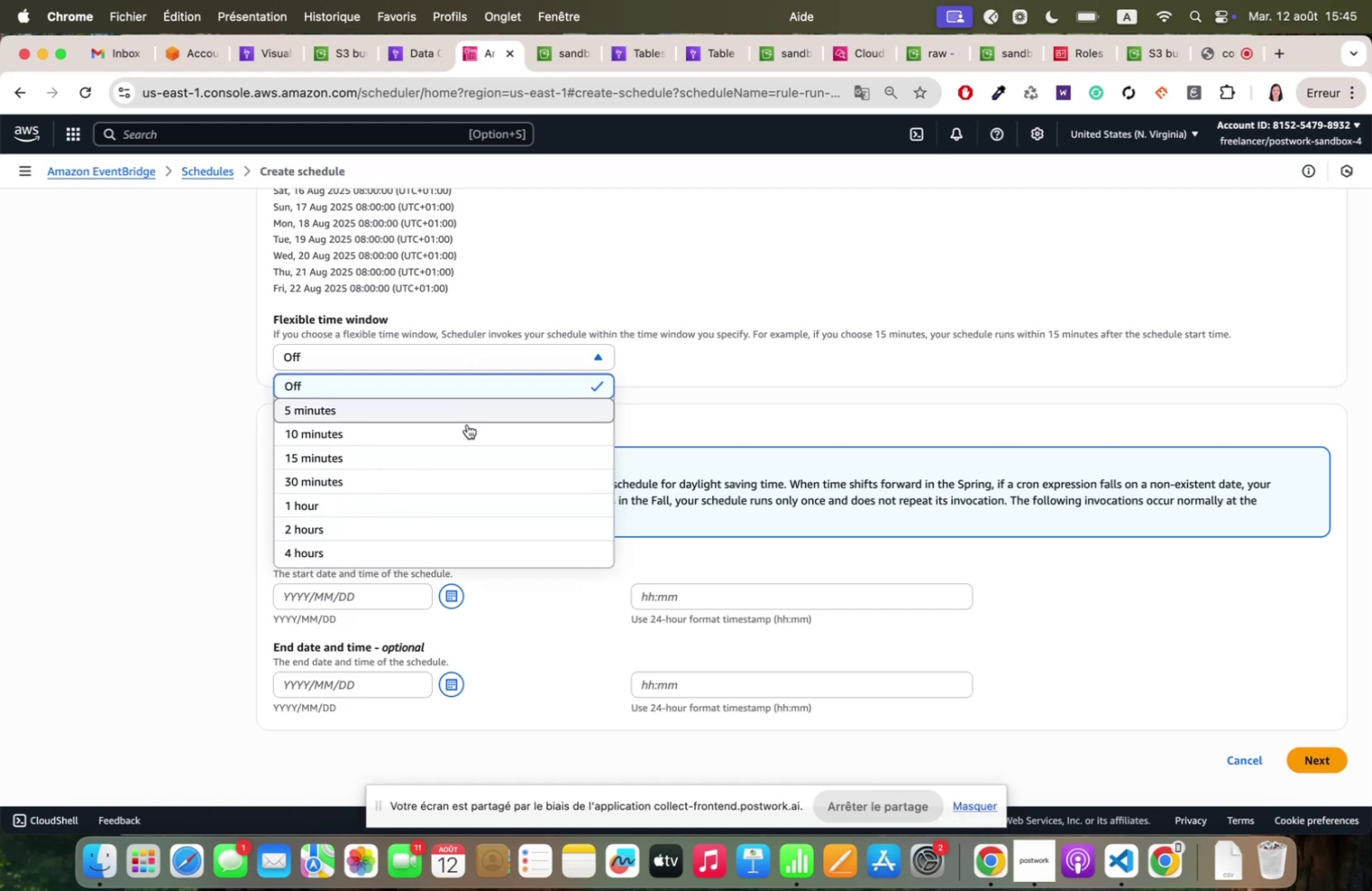 
scroll: coordinate [466, 429], scroll_direction: down, amount: 9.0
 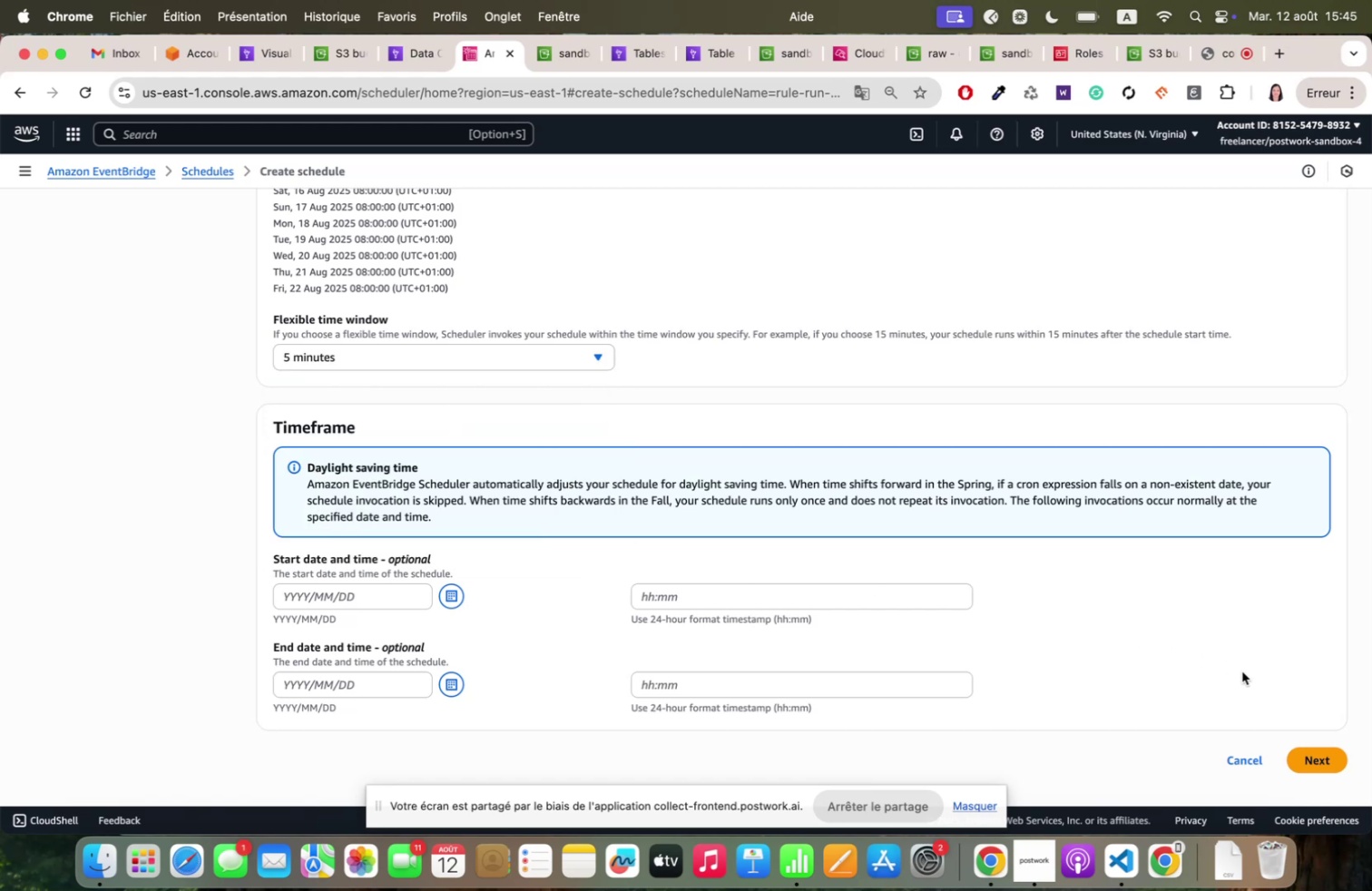 
wait(5.88)
 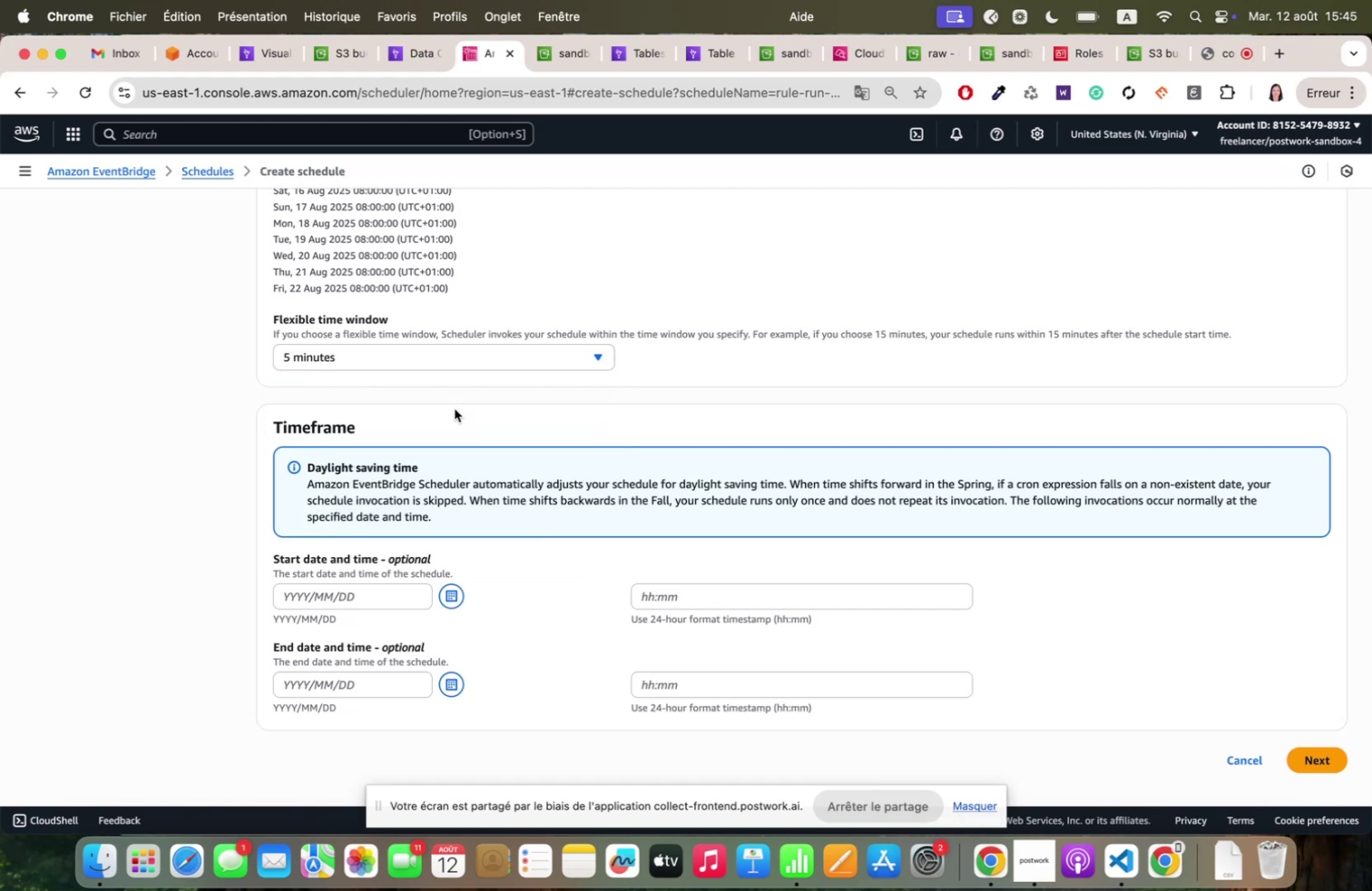 
left_click([1337, 760])
 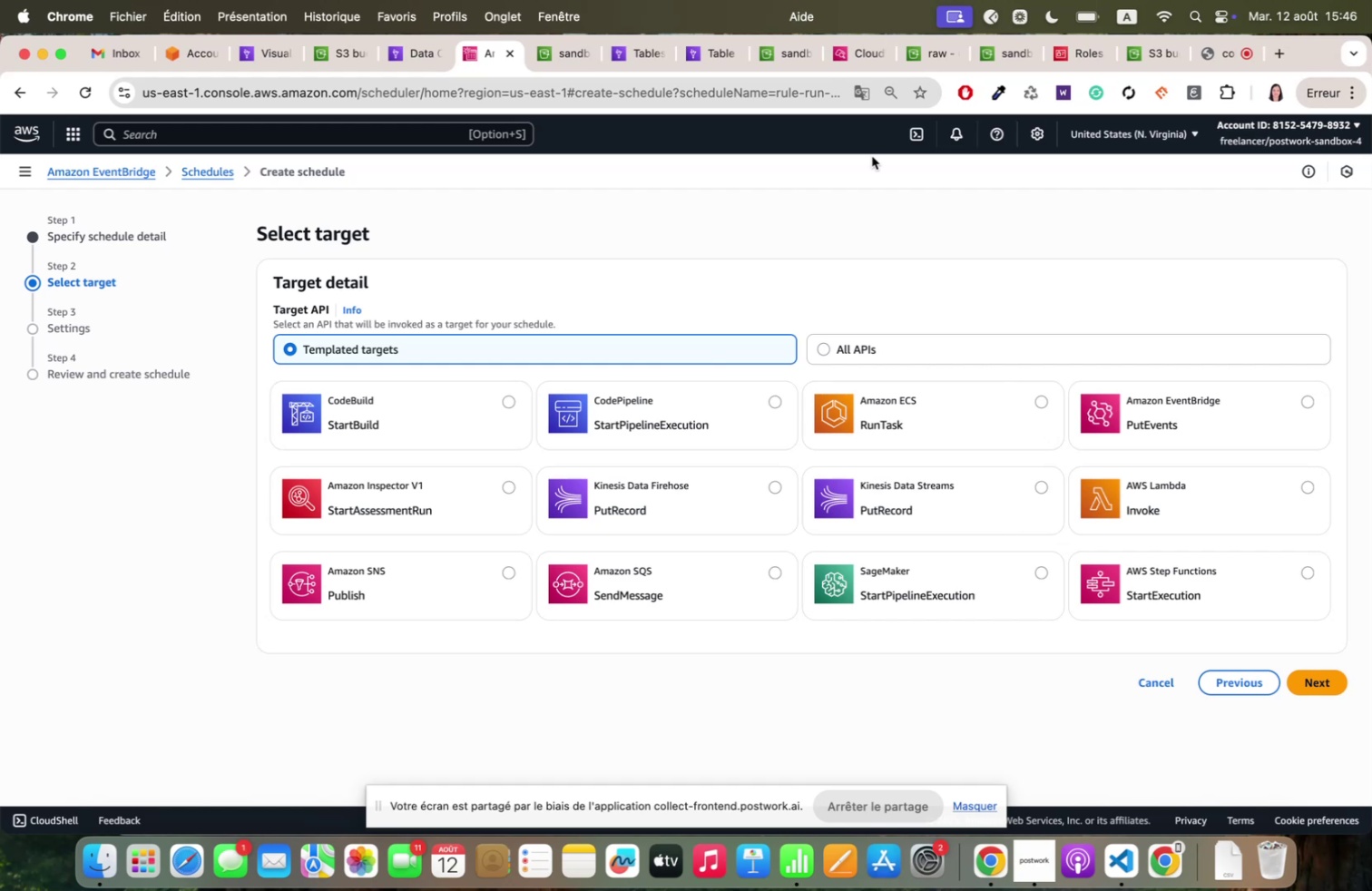 
wait(17.9)
 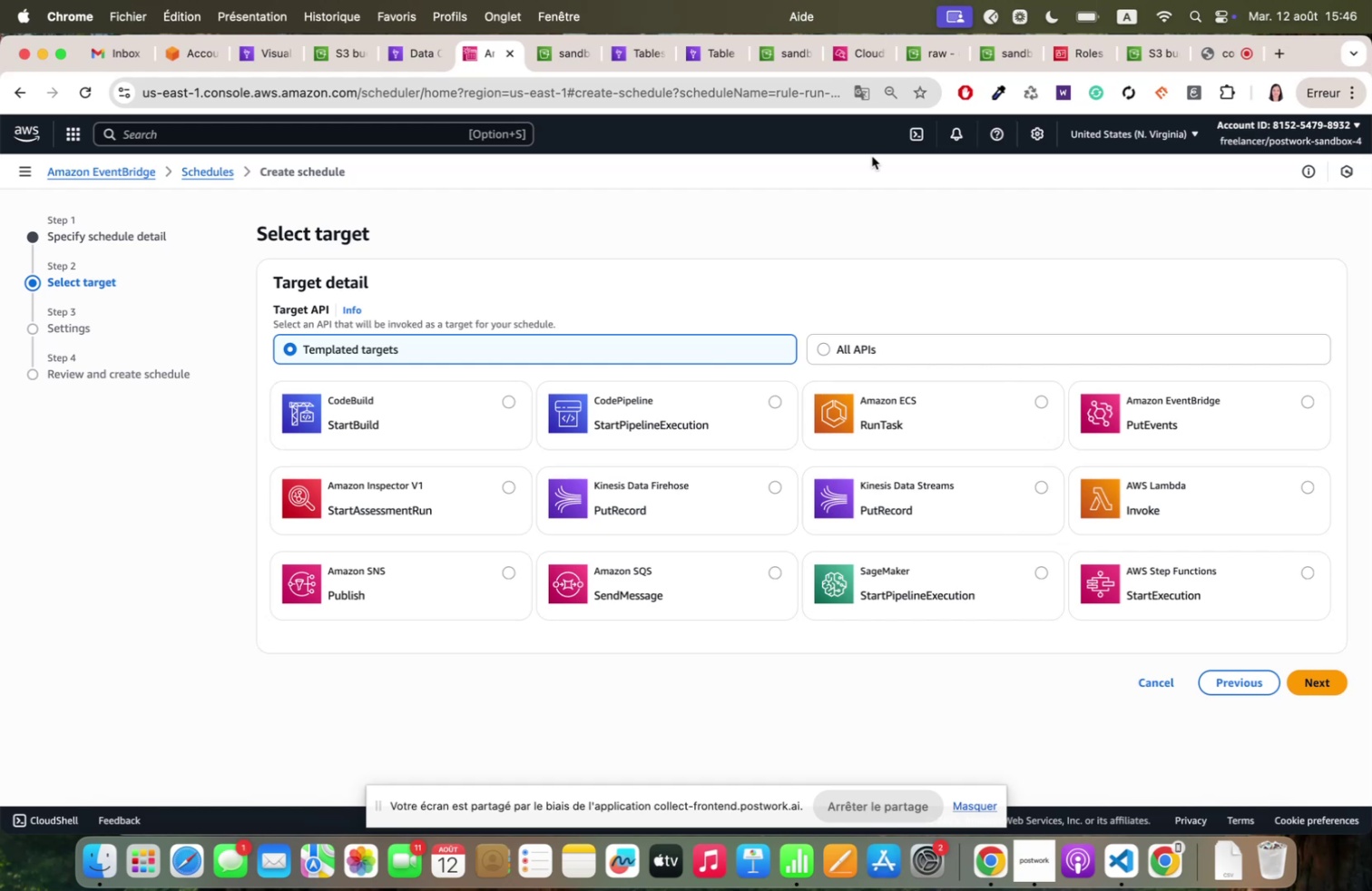 
scroll: coordinate [970, 638], scroll_direction: down, amount: 6.0
 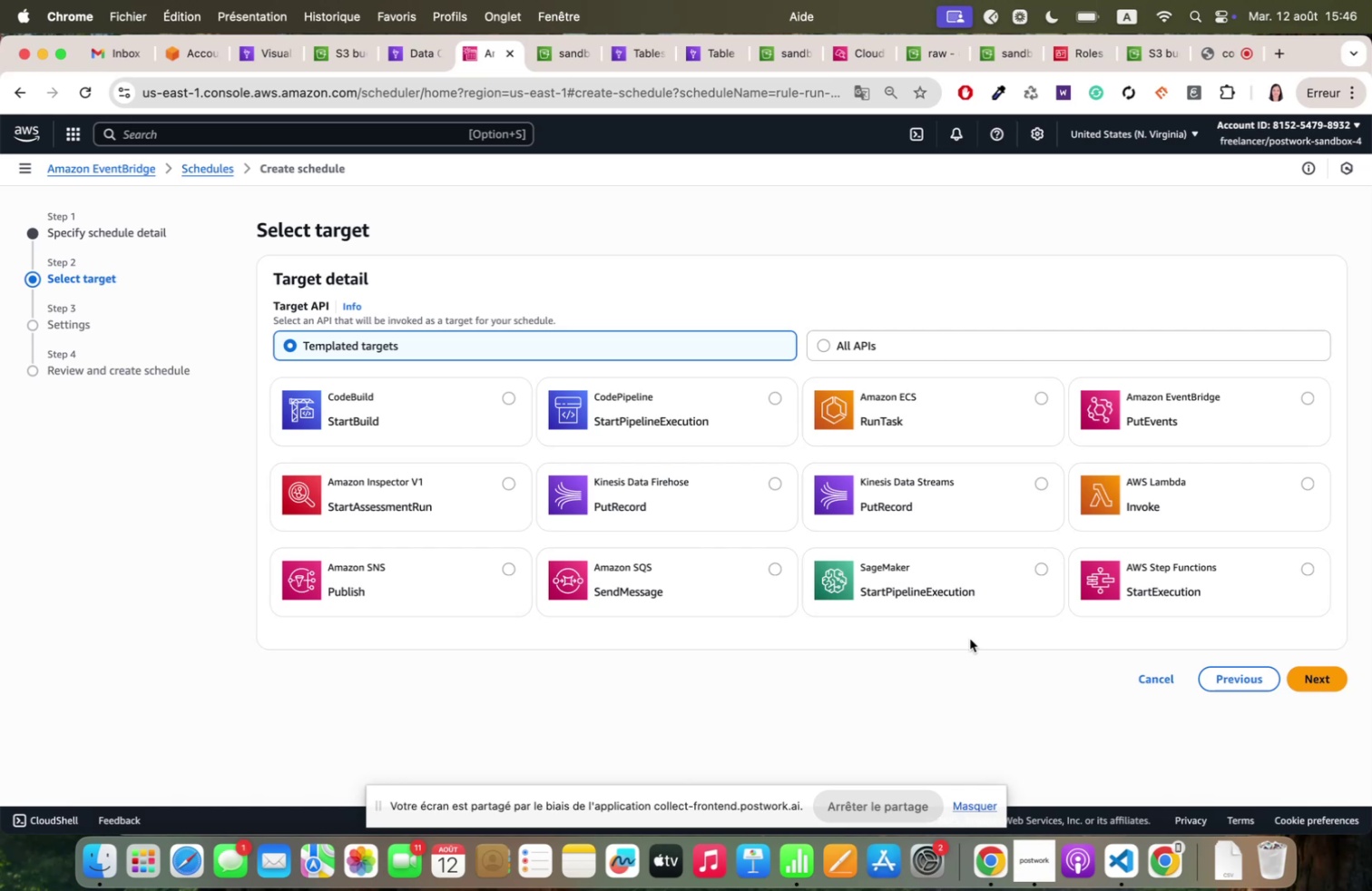 
wait(5.03)
 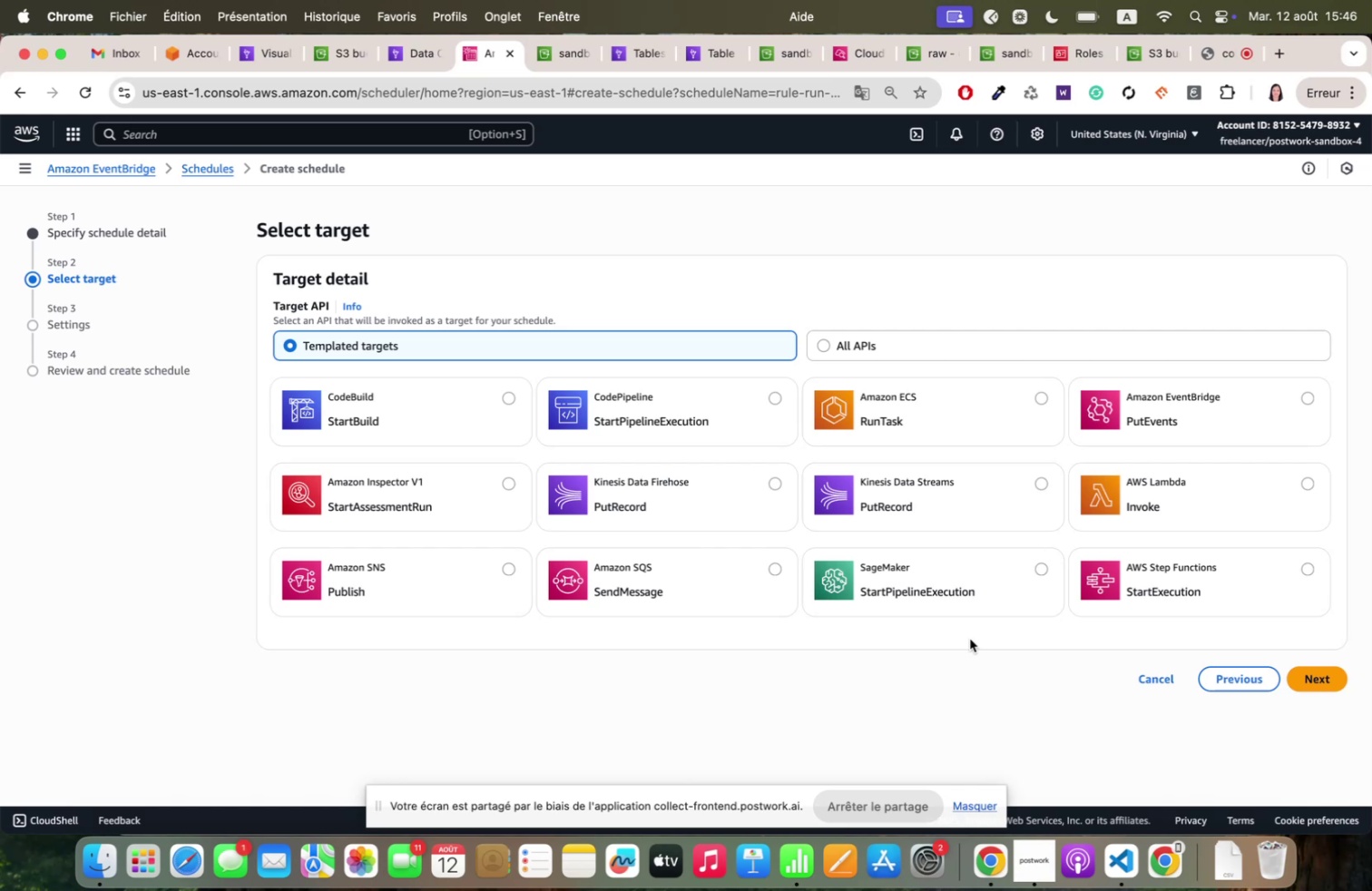 
key(Meta+F)
 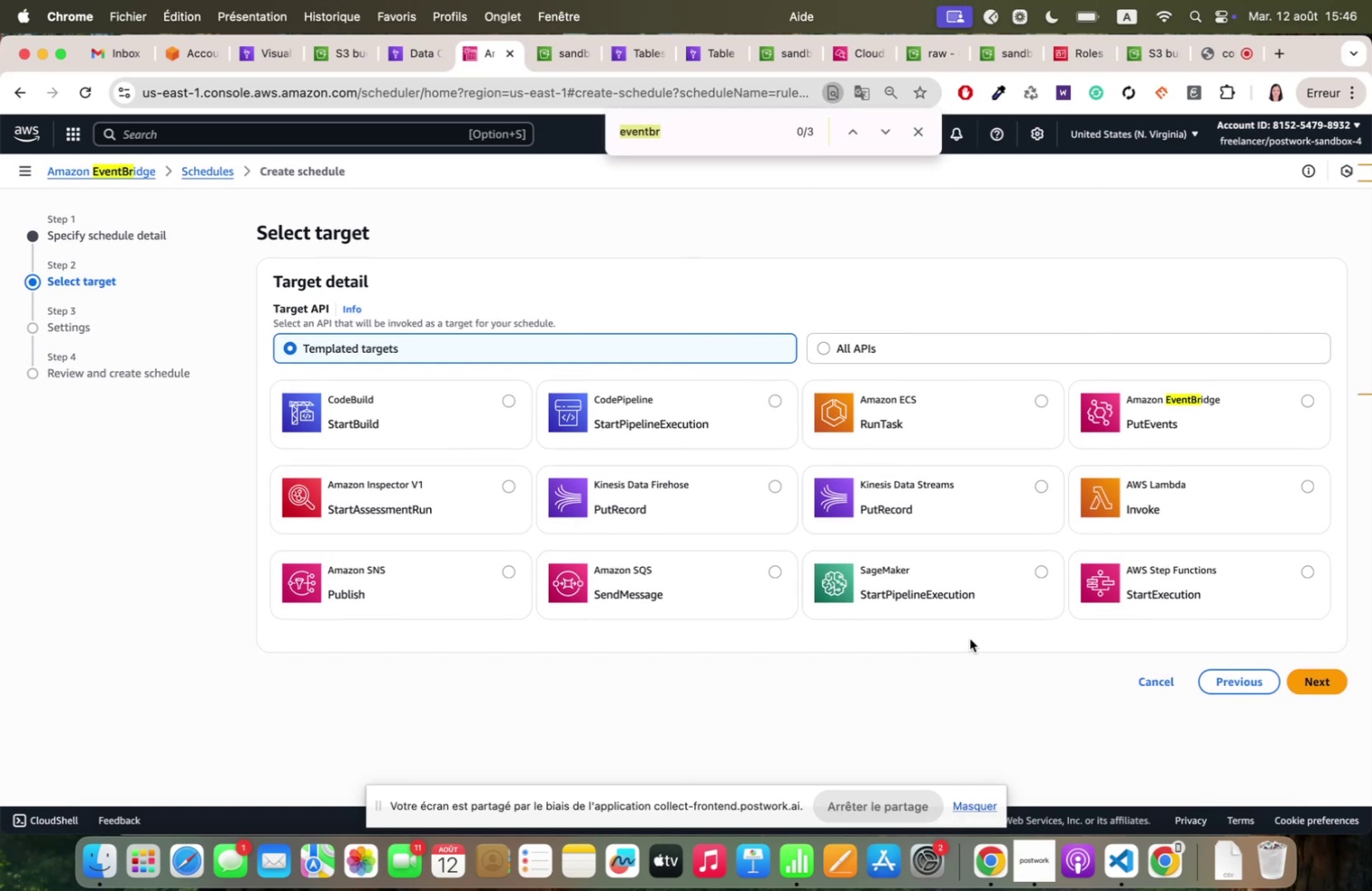 
type(glue)
 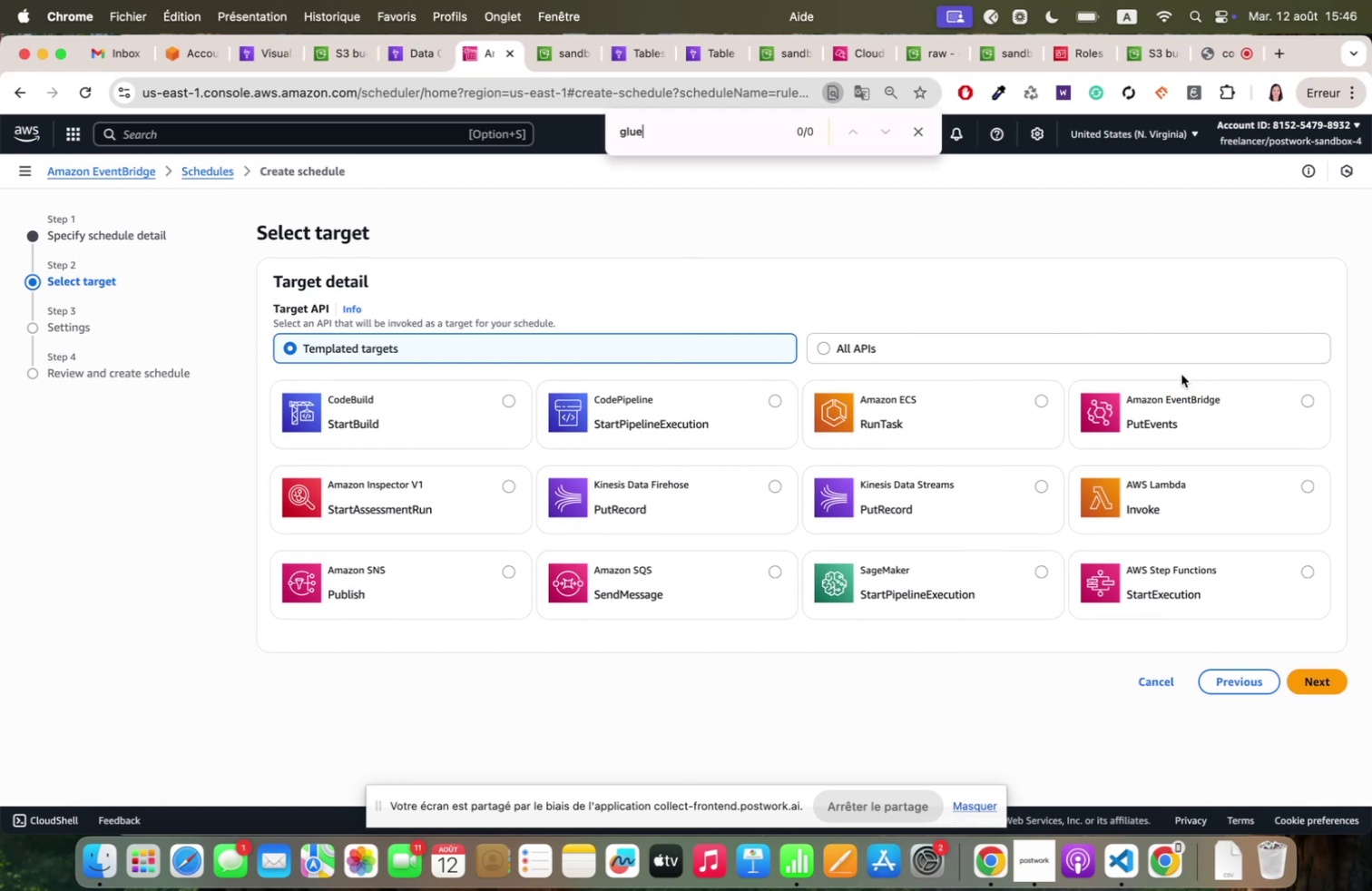 
left_click([925, 348])
 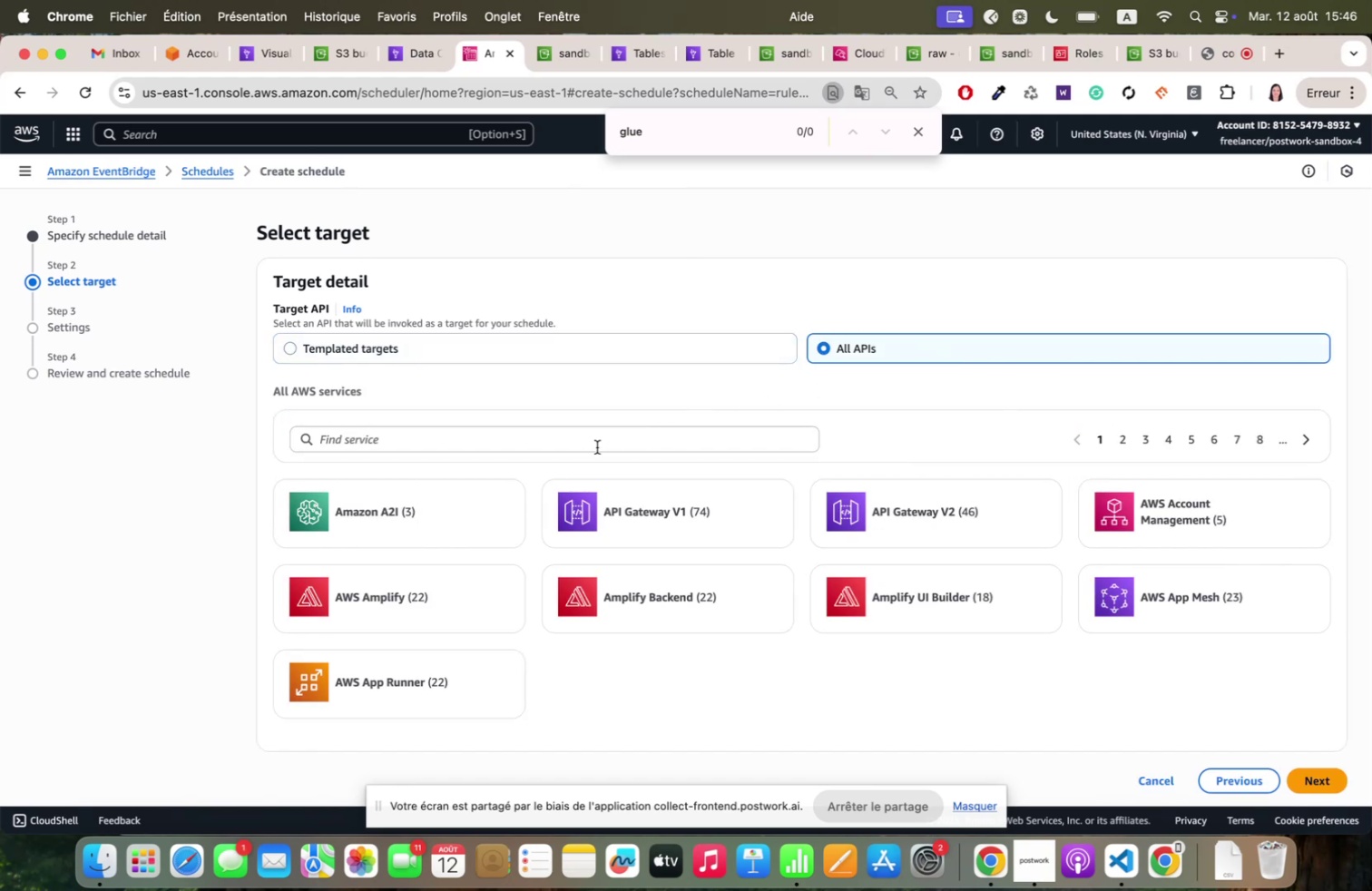 
scroll: coordinate [579, 446], scroll_direction: down, amount: 14.0
 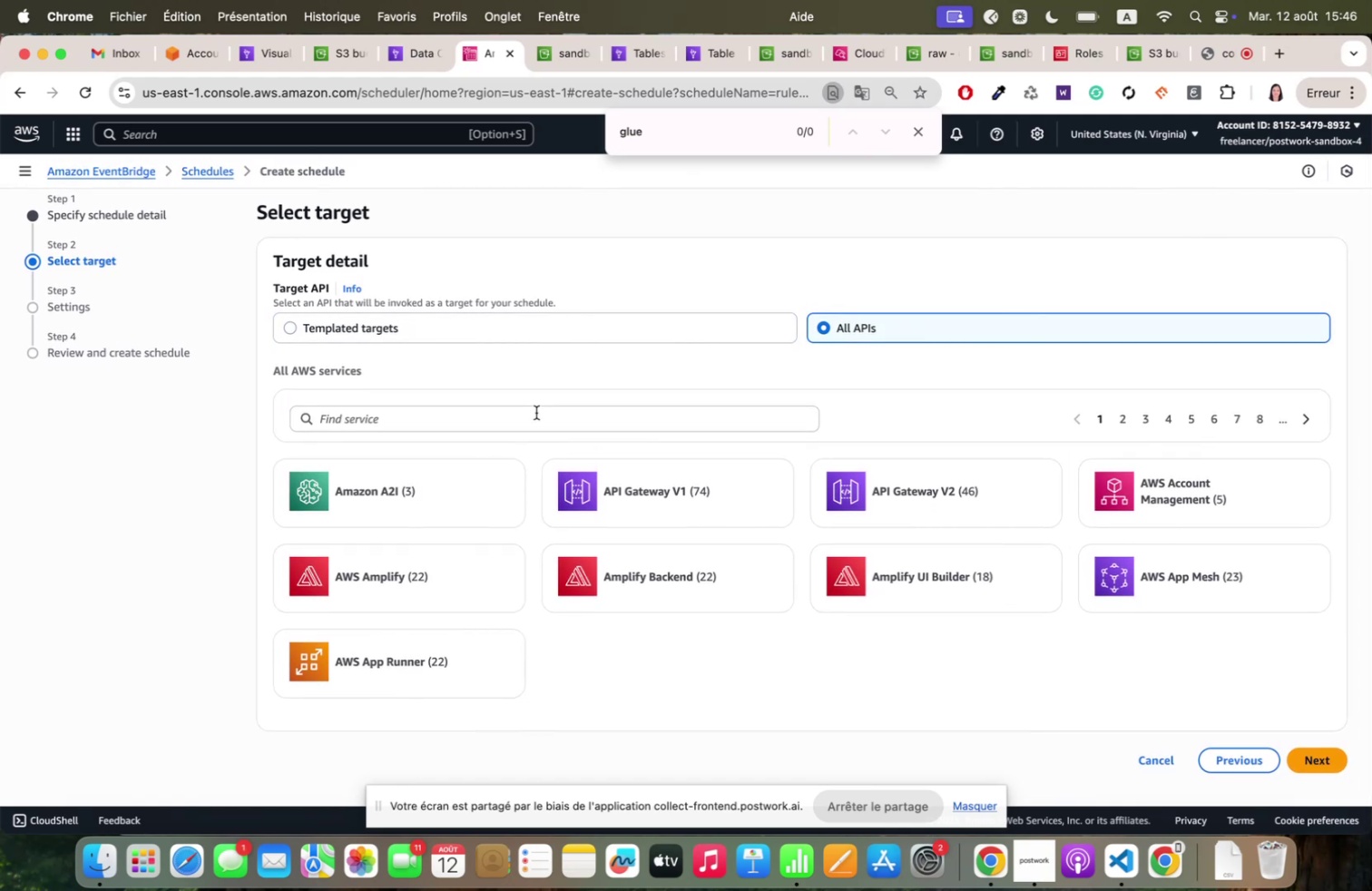 
left_click([536, 412])
 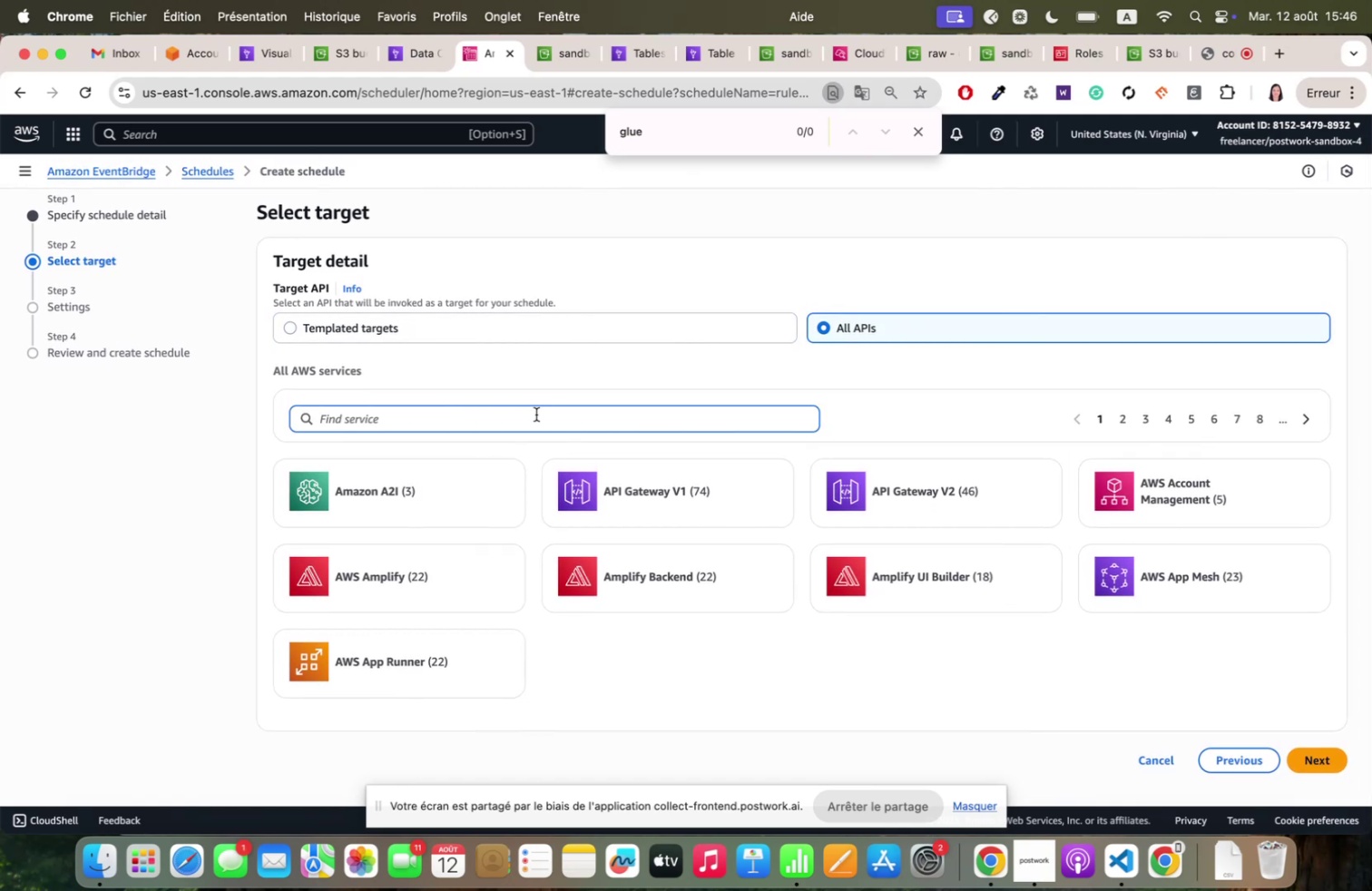 
type(glu)
 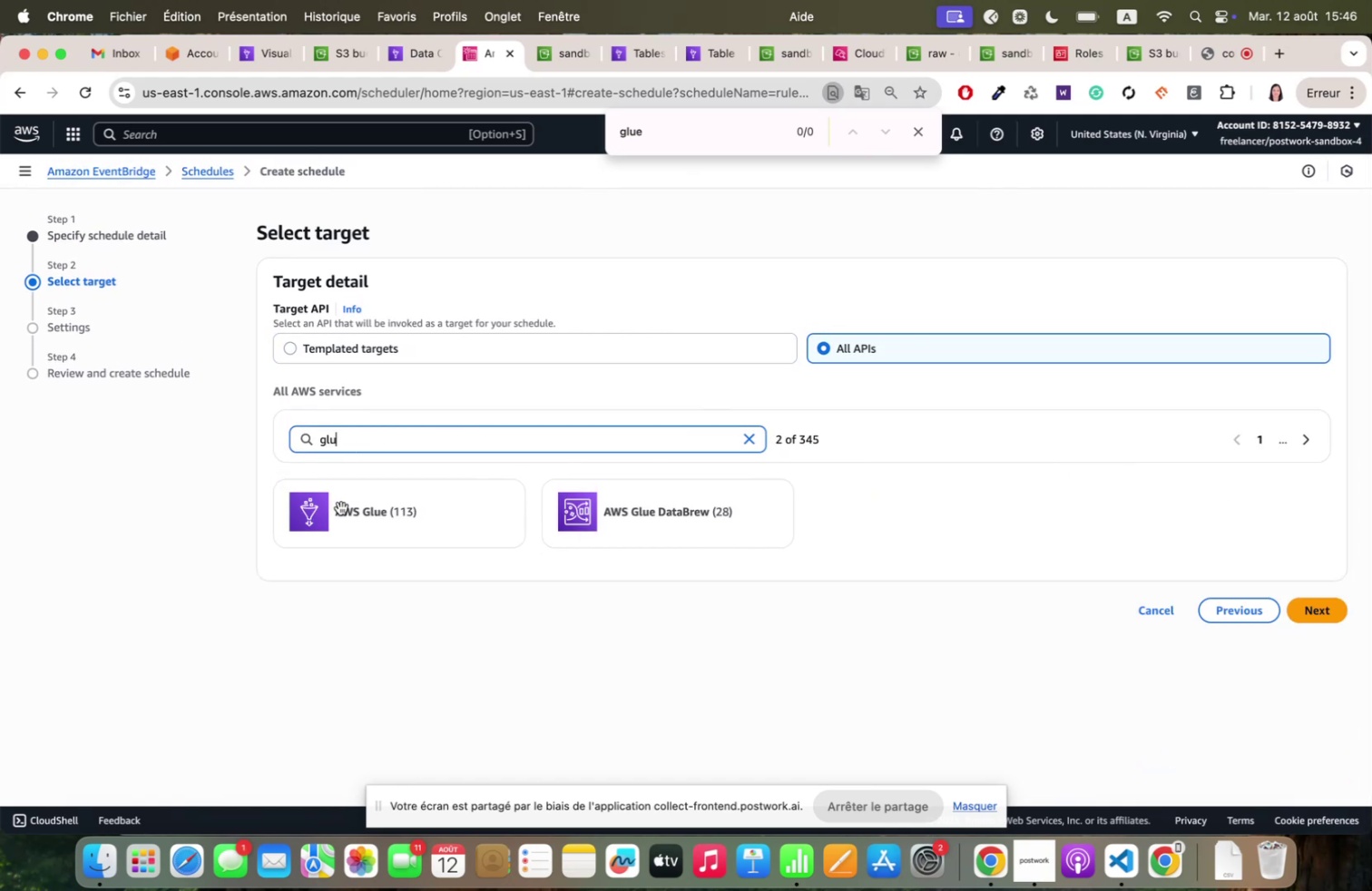 
left_click([342, 507])
 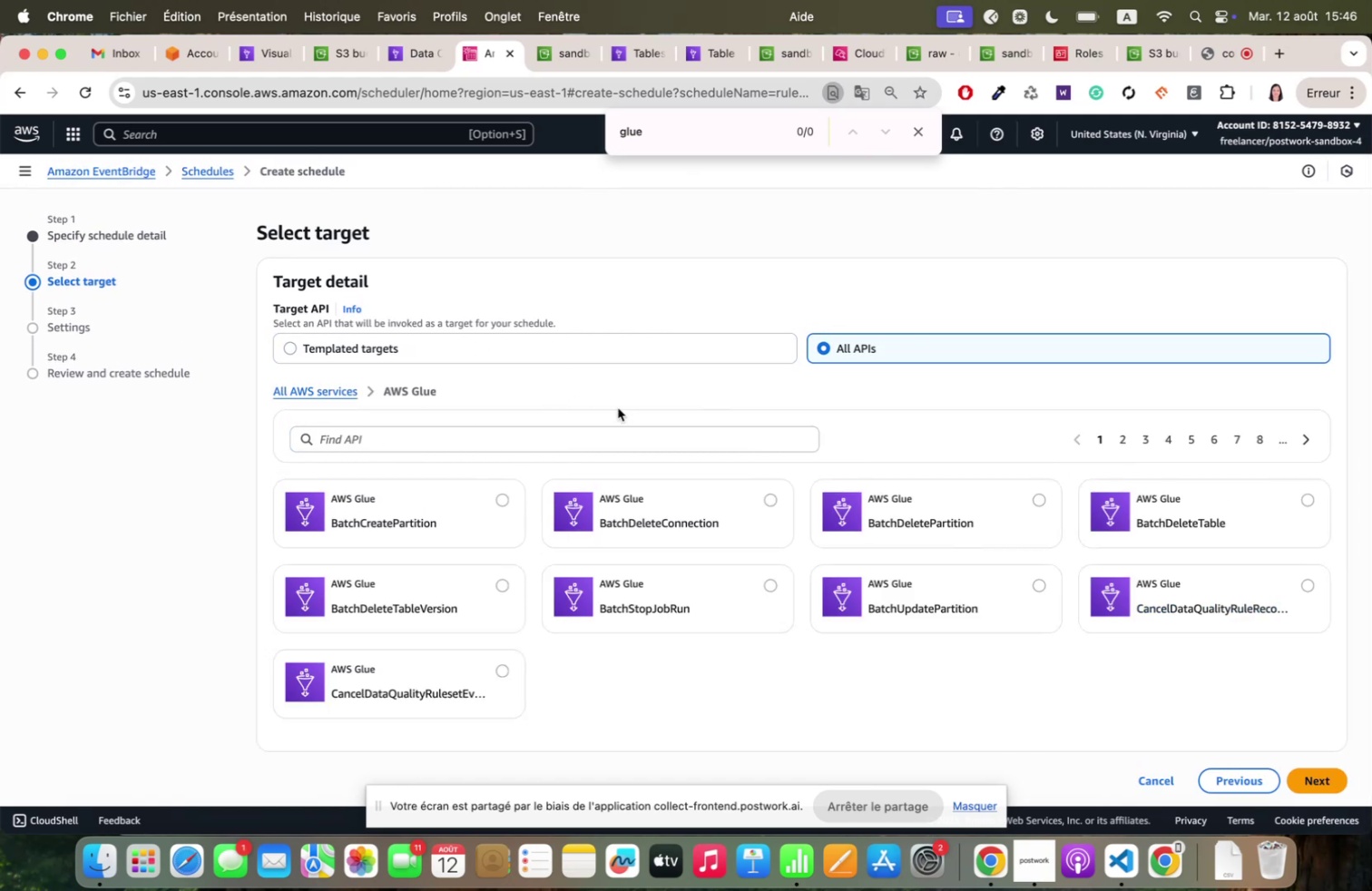 
scroll: coordinate [693, 455], scroll_direction: down, amount: 5.0
 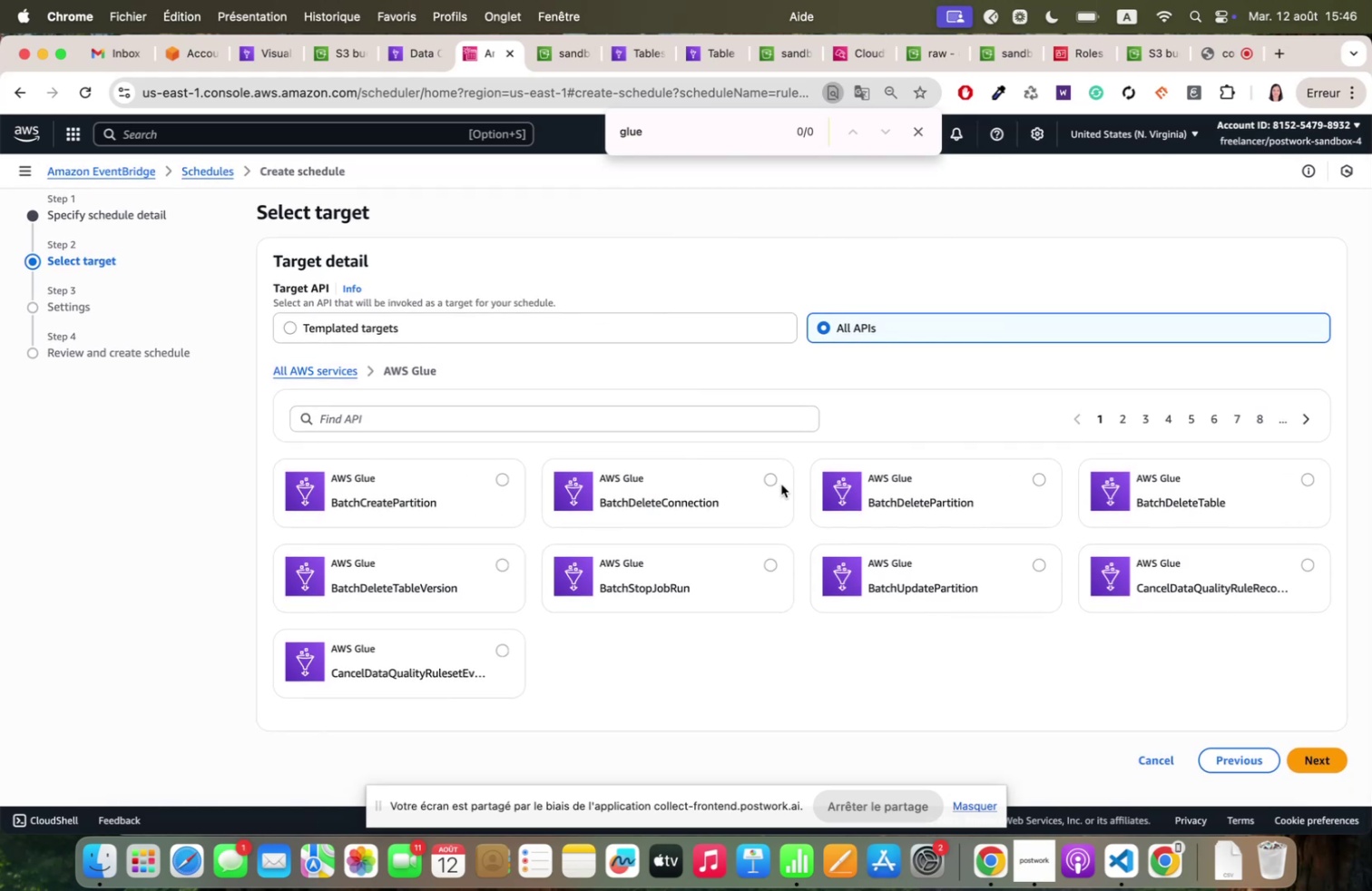 
wait(5.92)
 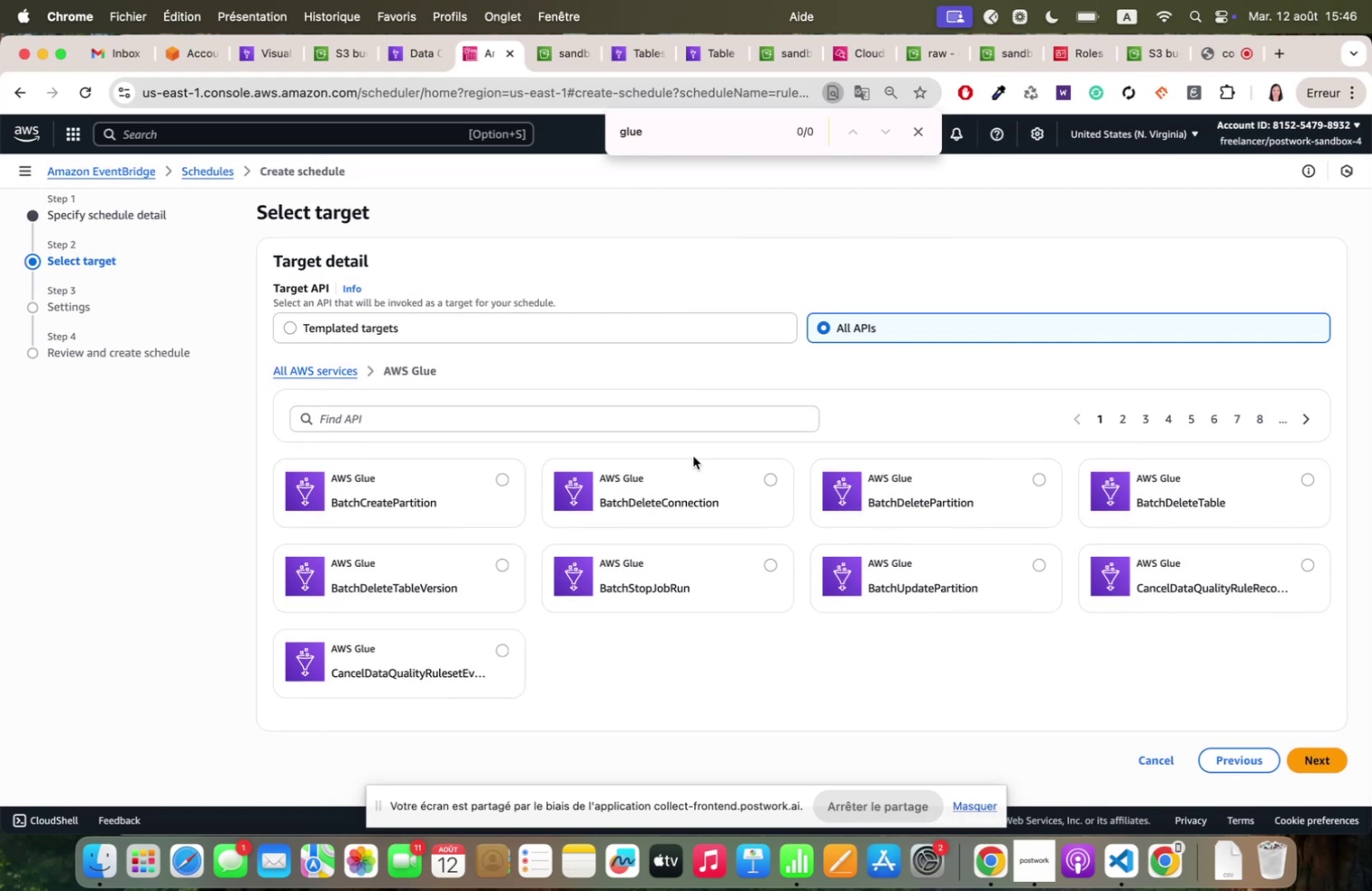 
left_click([524, 418])
 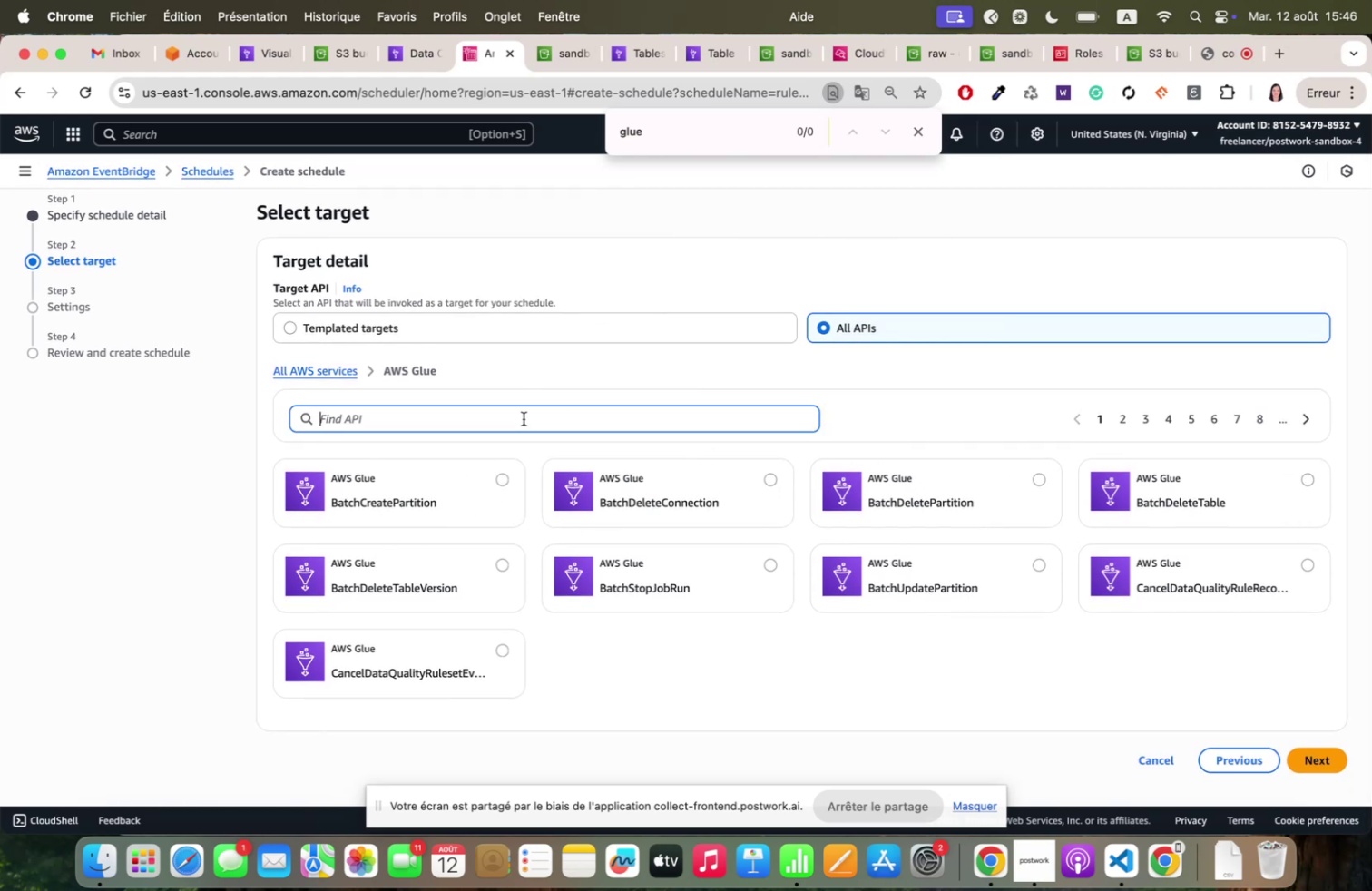 
type(stqrtj)
 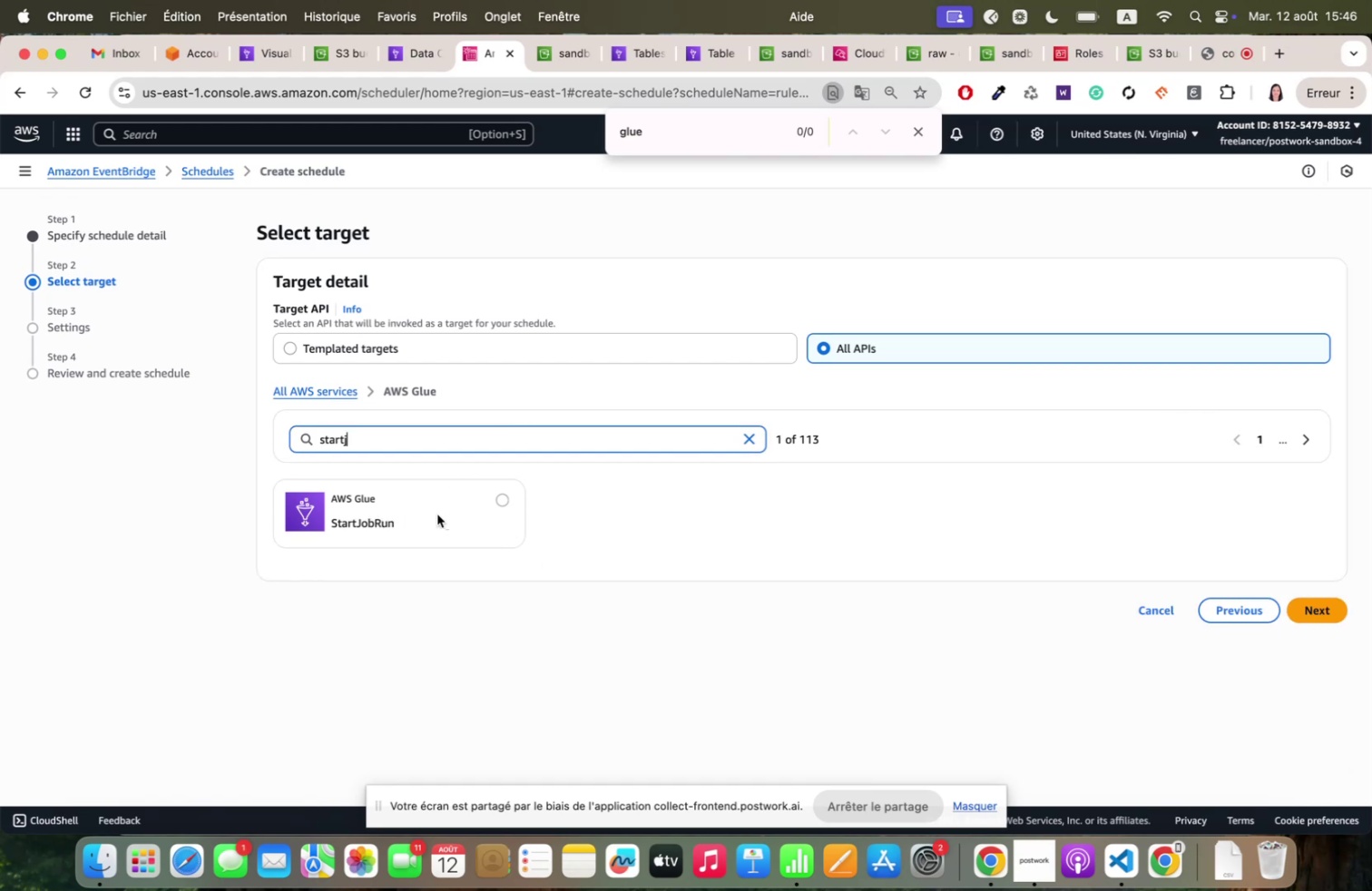 
left_click([404, 508])
 